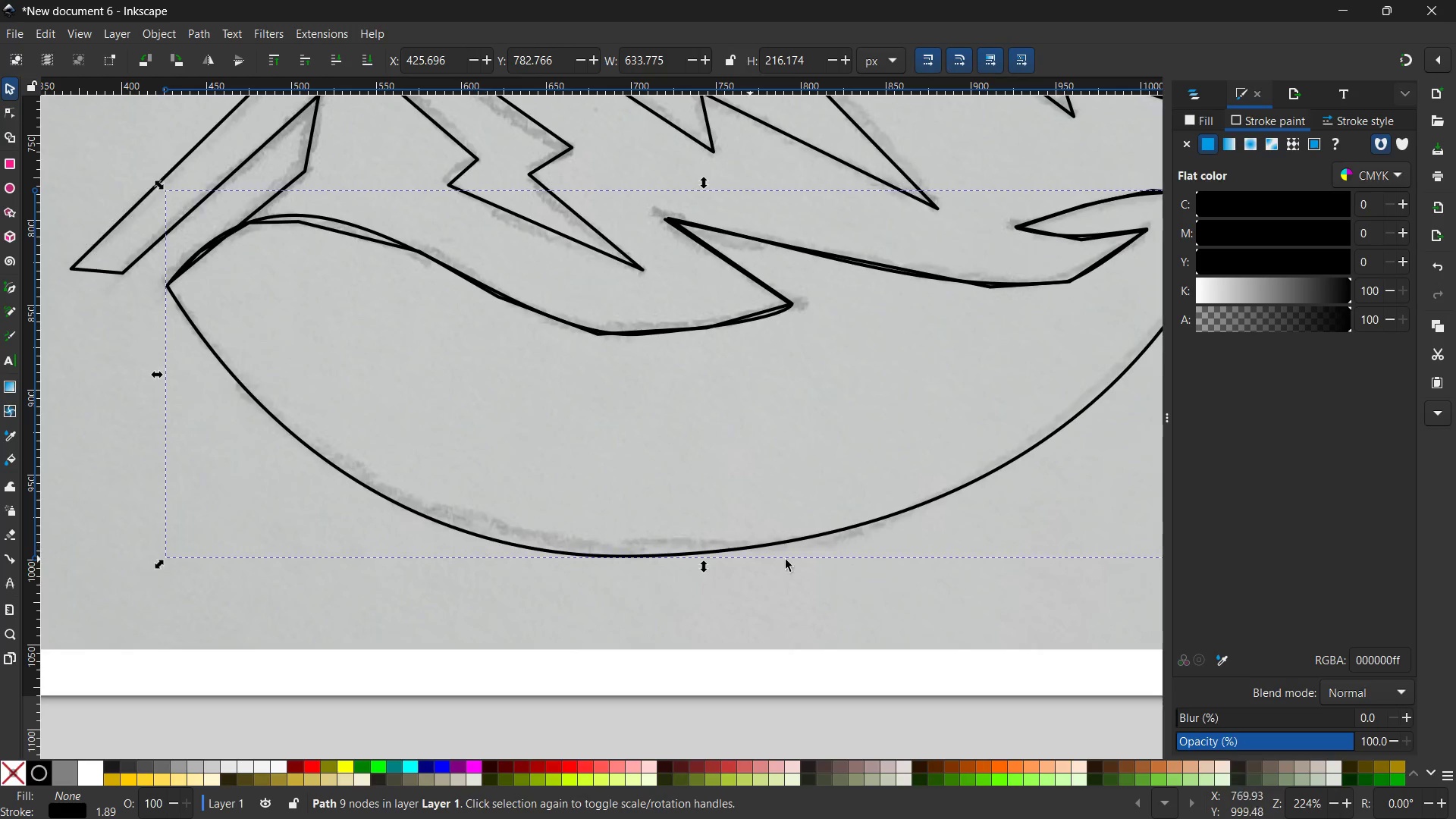 
left_click_drag(start_coordinate=[412, 415], to_coordinate=[653, 472])
 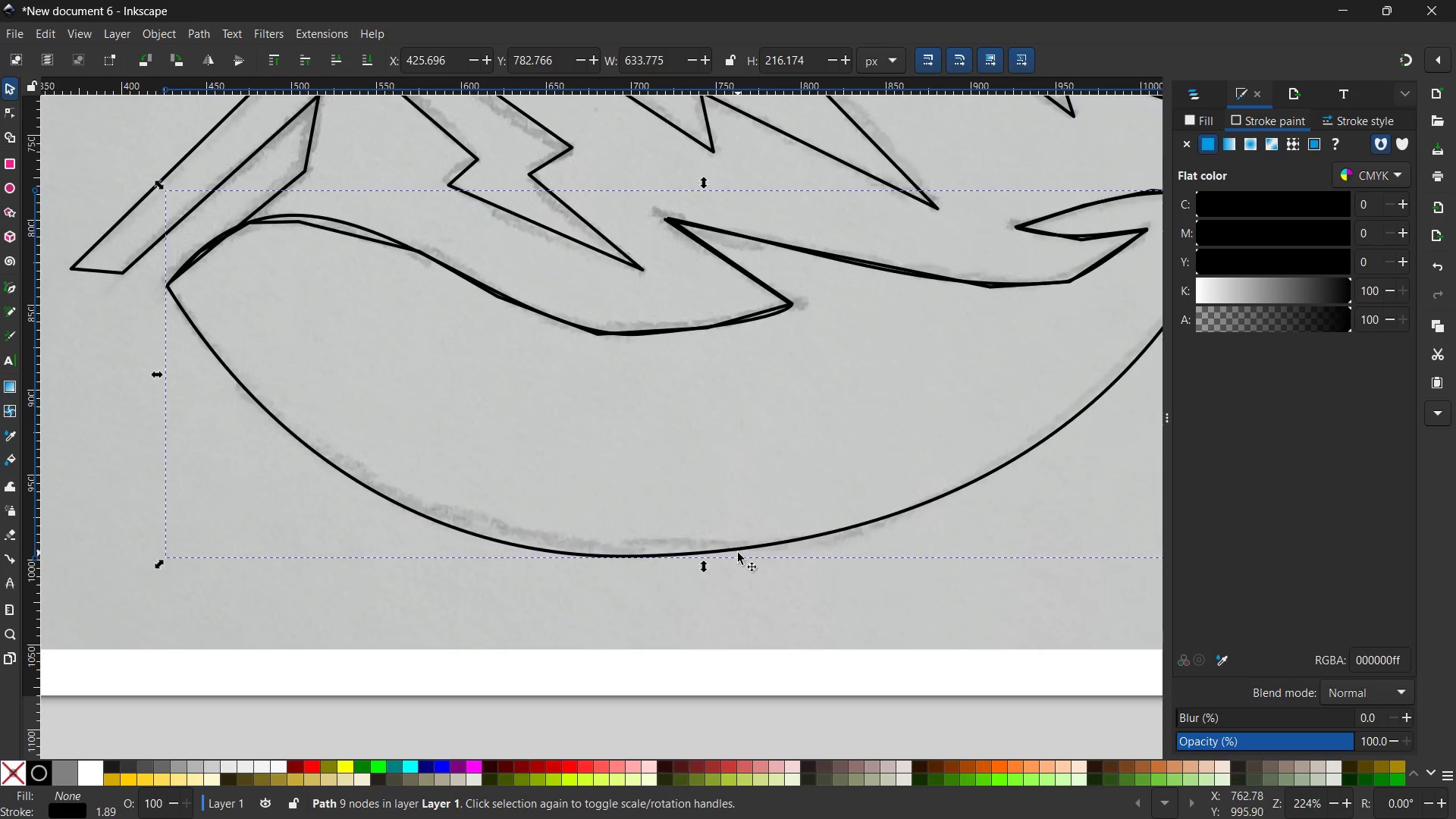 
left_click([737, 549])
 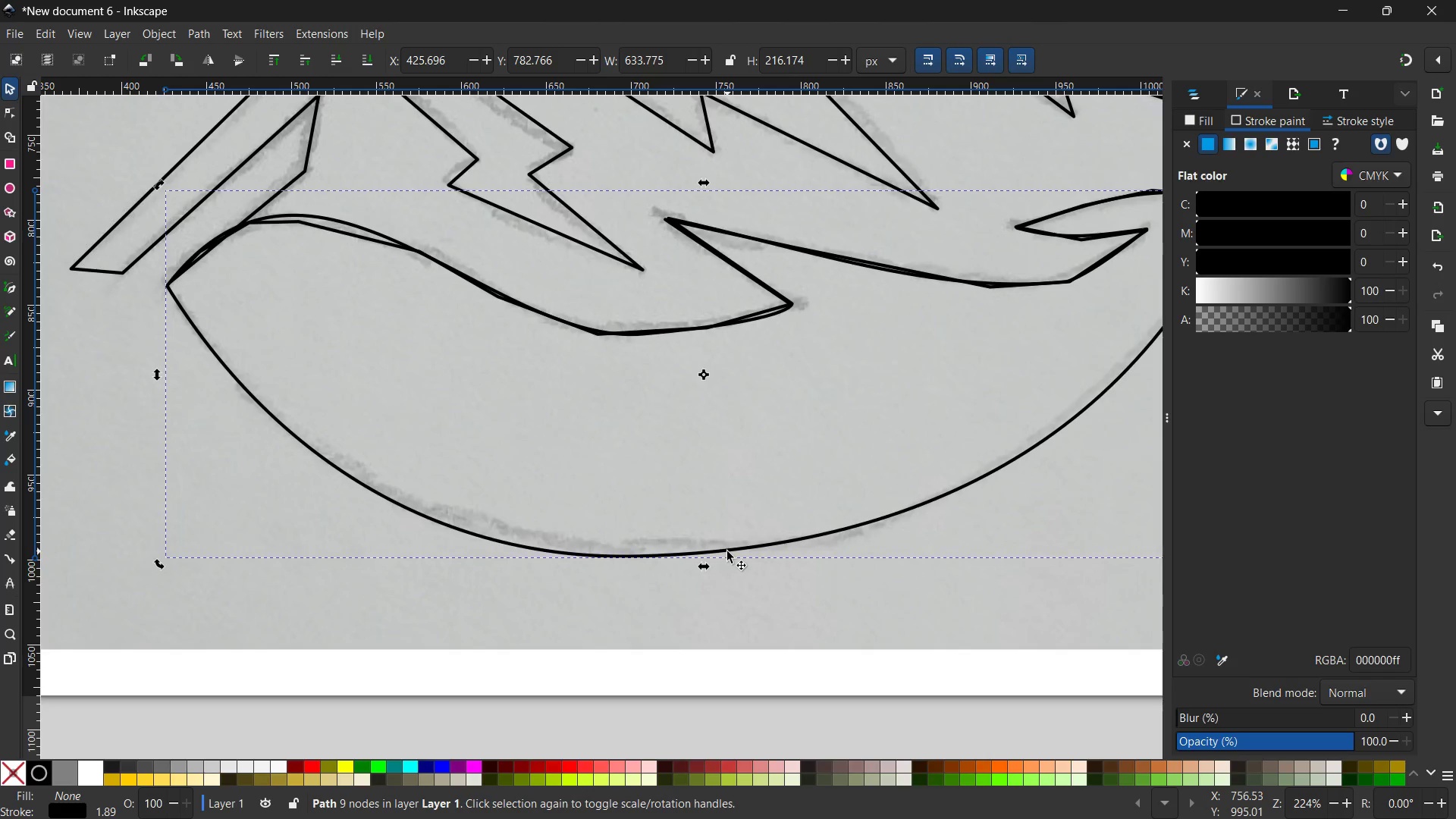 
left_click([726, 551])
 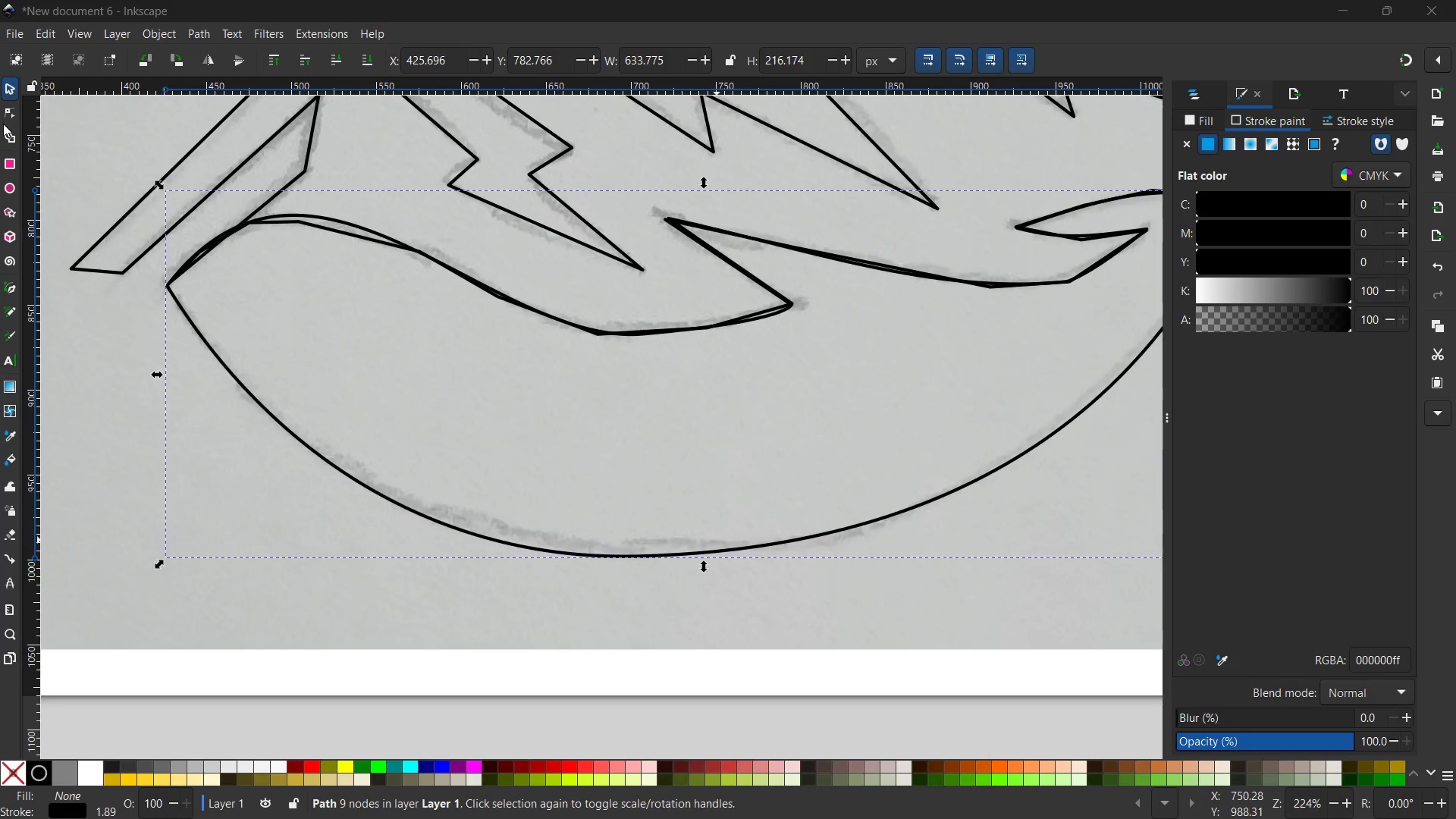 
left_click([7, 111])
 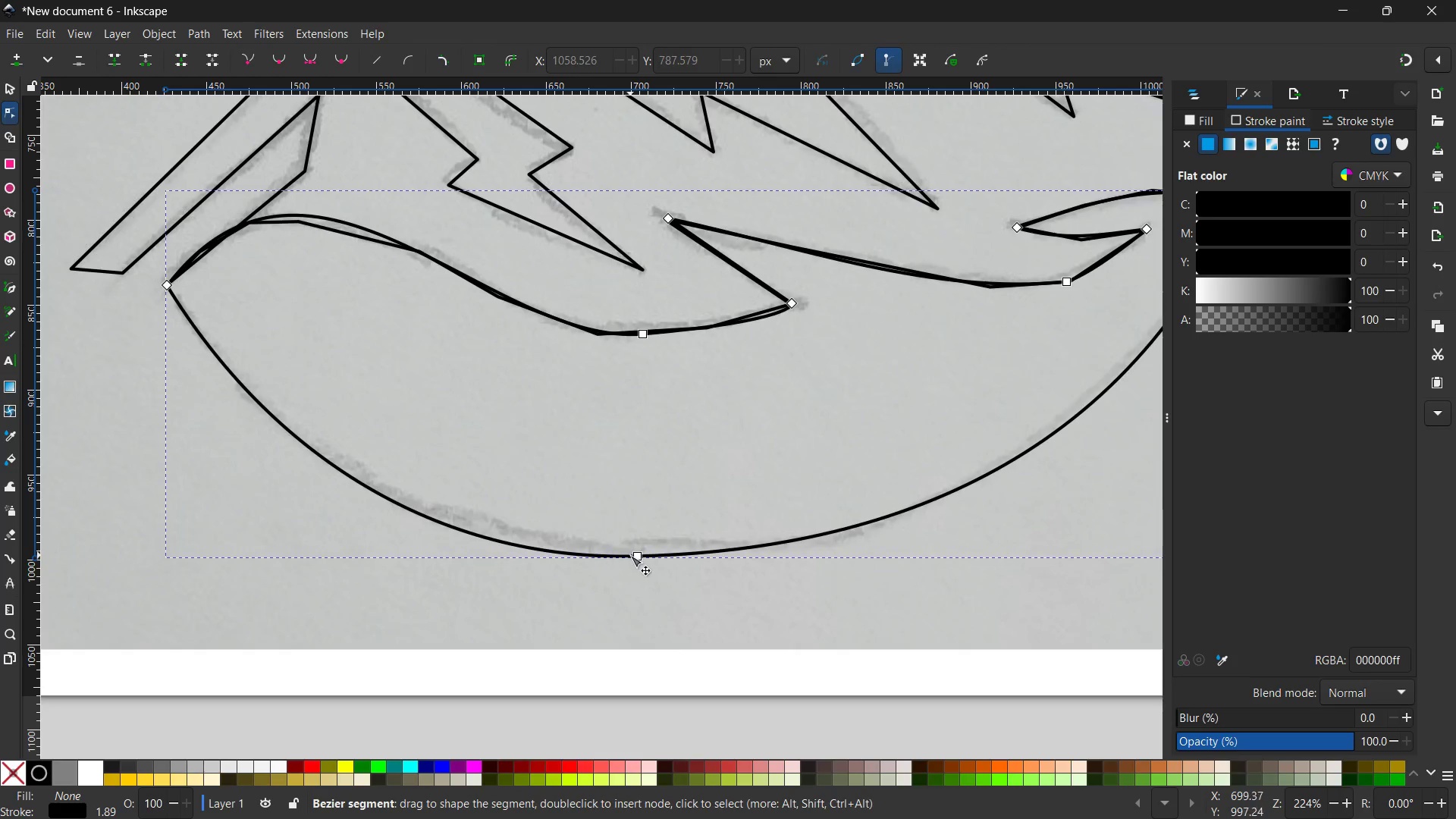 
left_click([634, 555])
 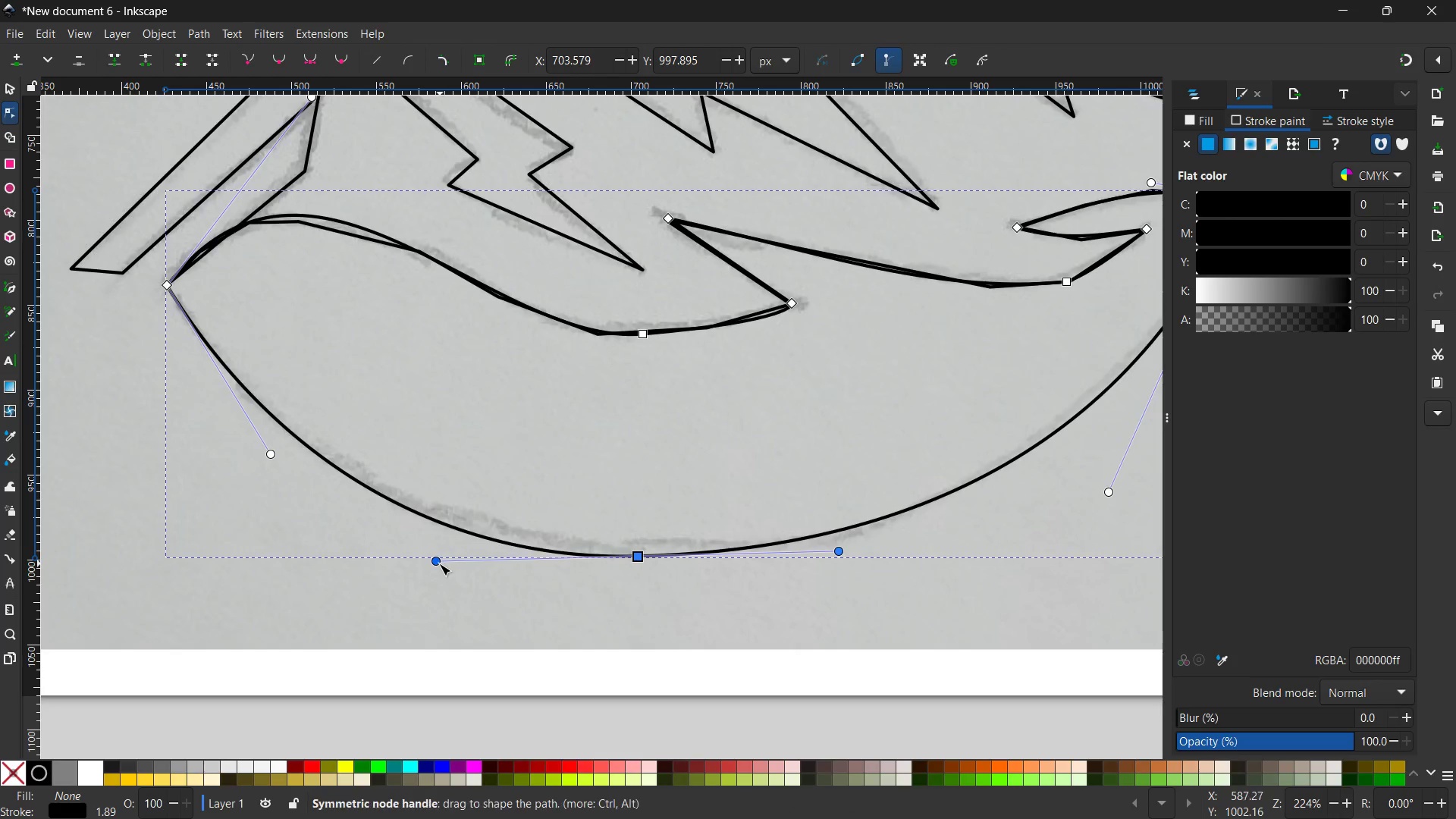 
left_click_drag(start_coordinate=[439, 563], to_coordinate=[457, 561])
 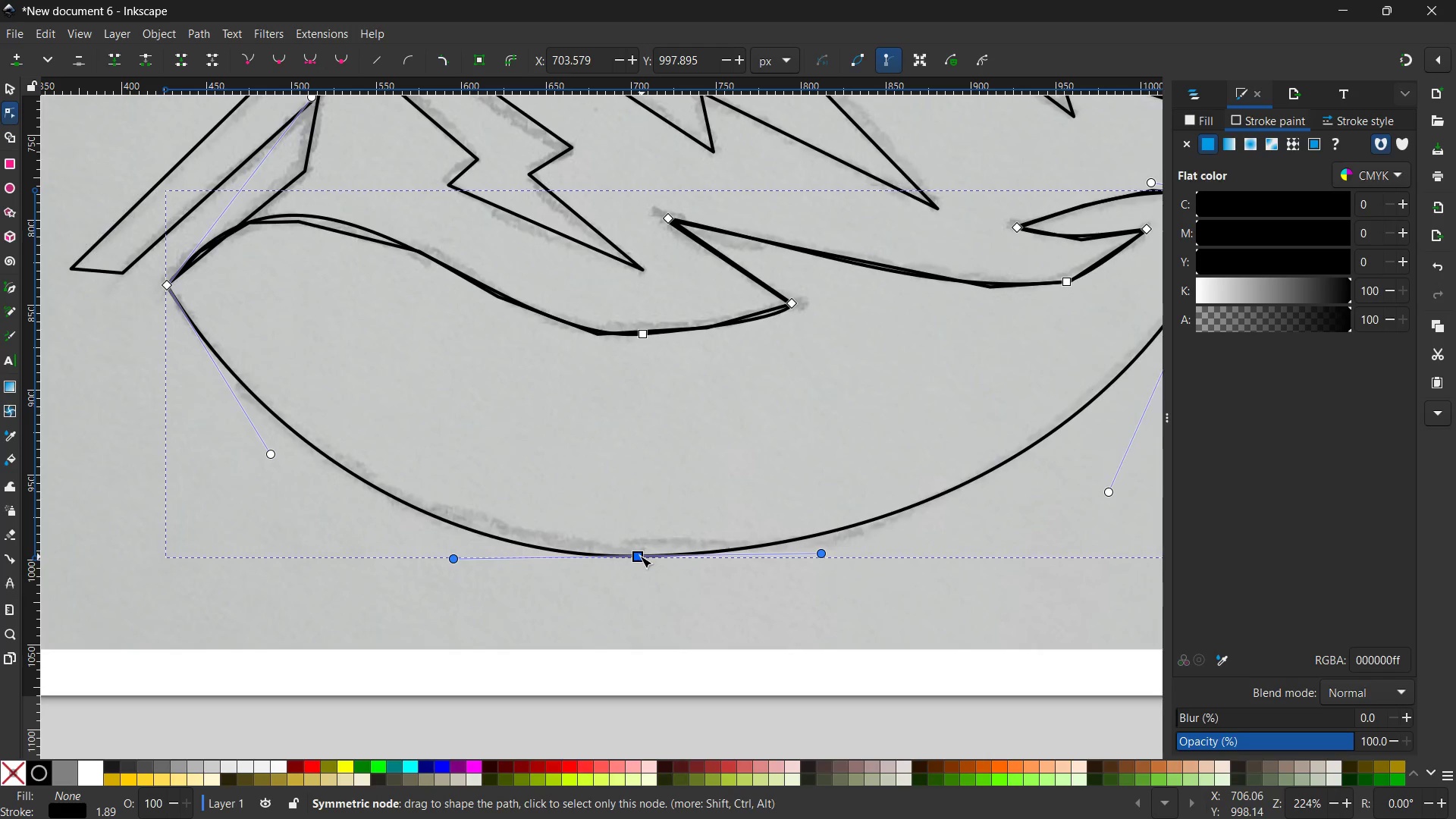 
left_click_drag(start_coordinate=[640, 556], to_coordinate=[658, 554])
 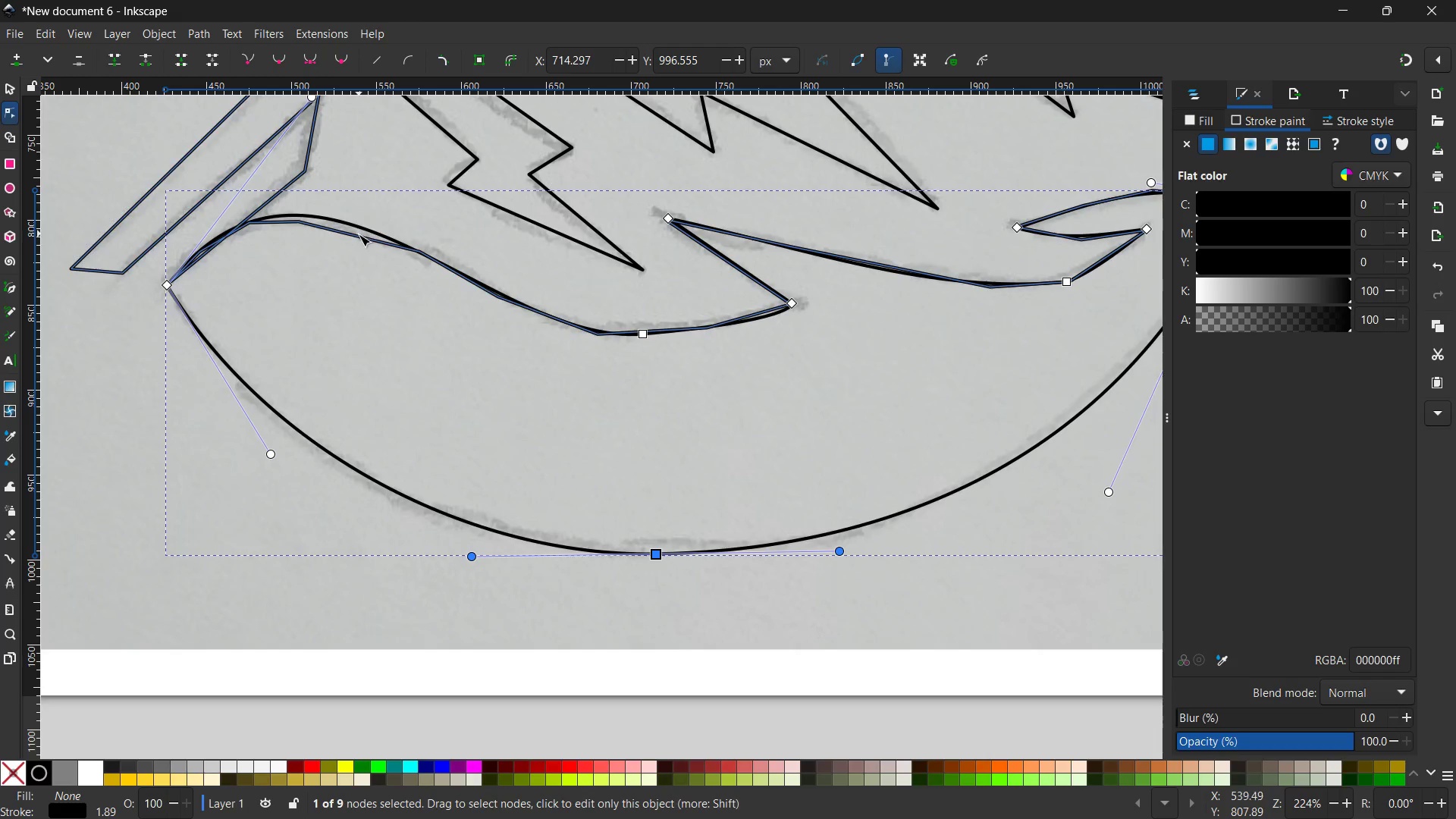 
left_click([358, 236])
 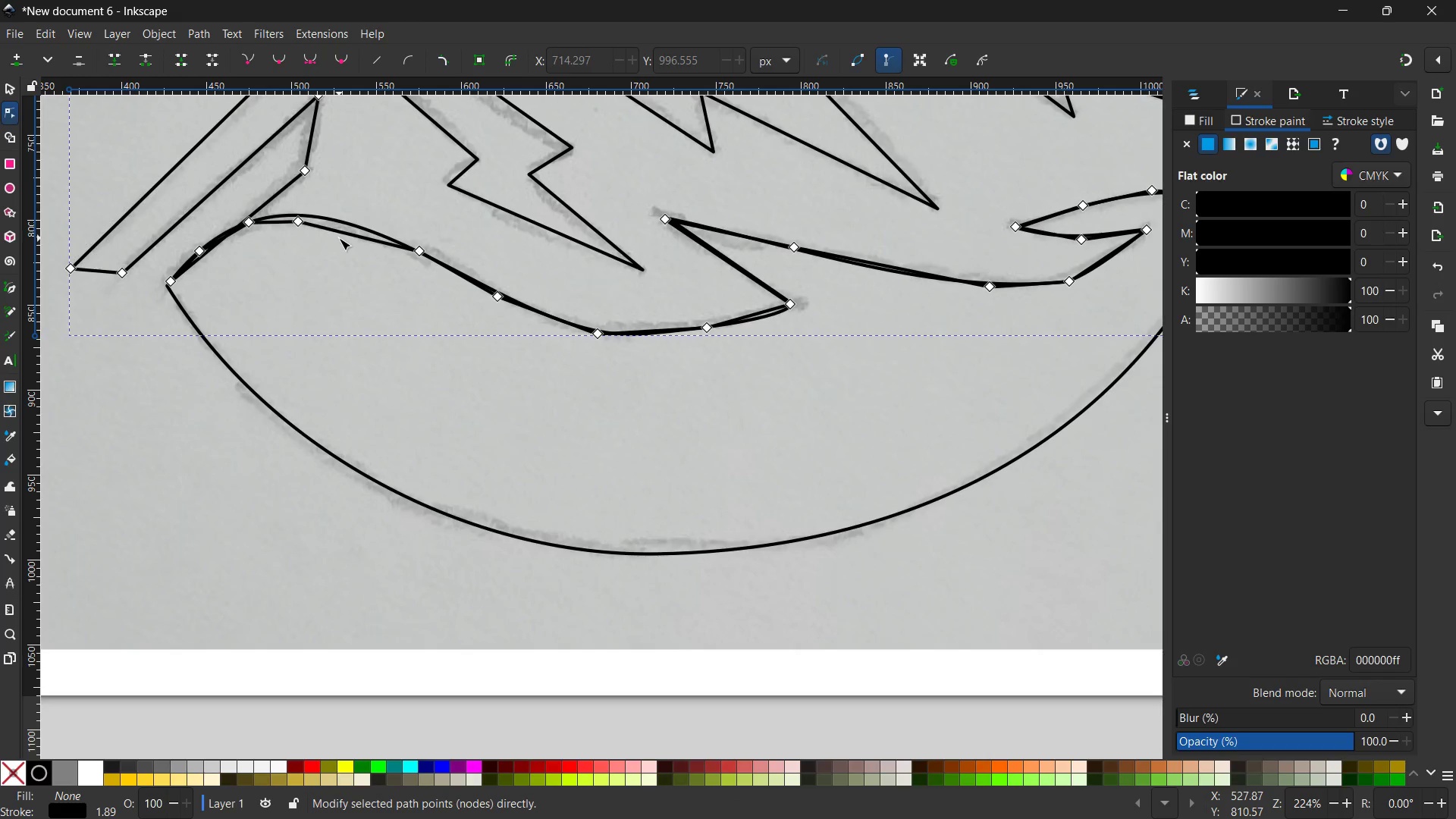 
hold_key(key=ControlLeft, duration=0.41)
scroll: coordinate [338, 238], scroll_direction: up, amount: 1.0
 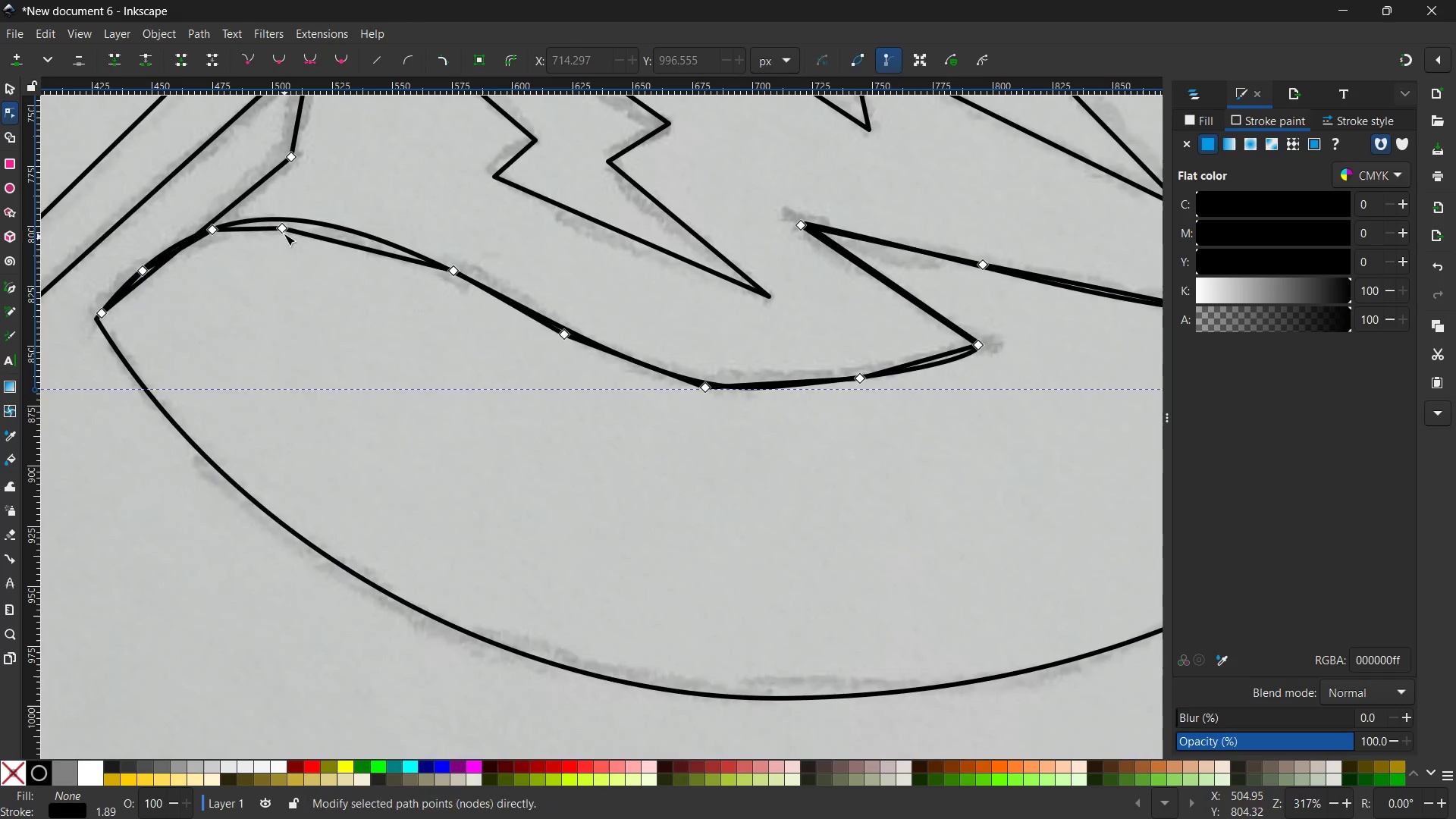 
left_click([284, 231])
 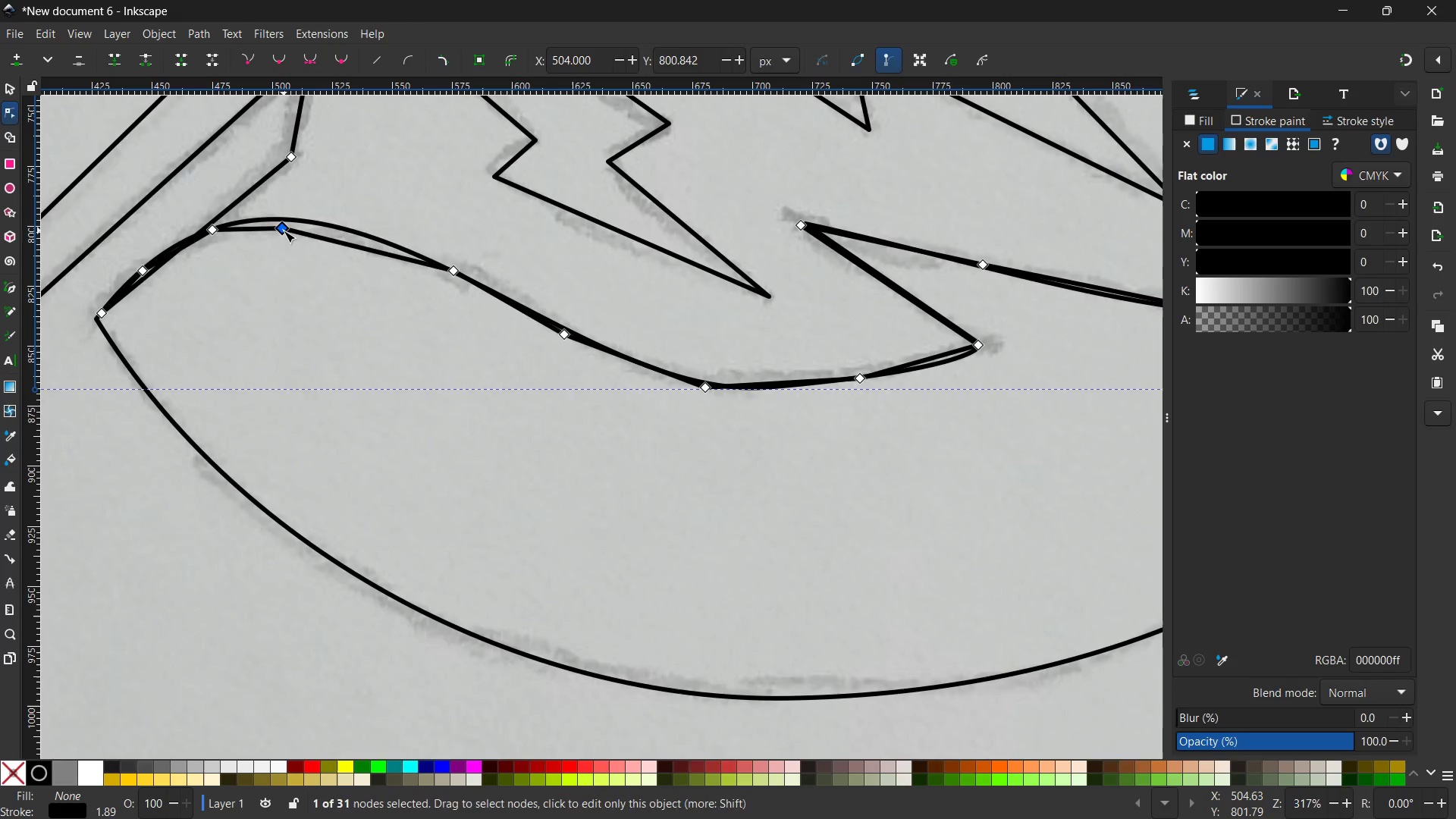 
key(Backspace)
 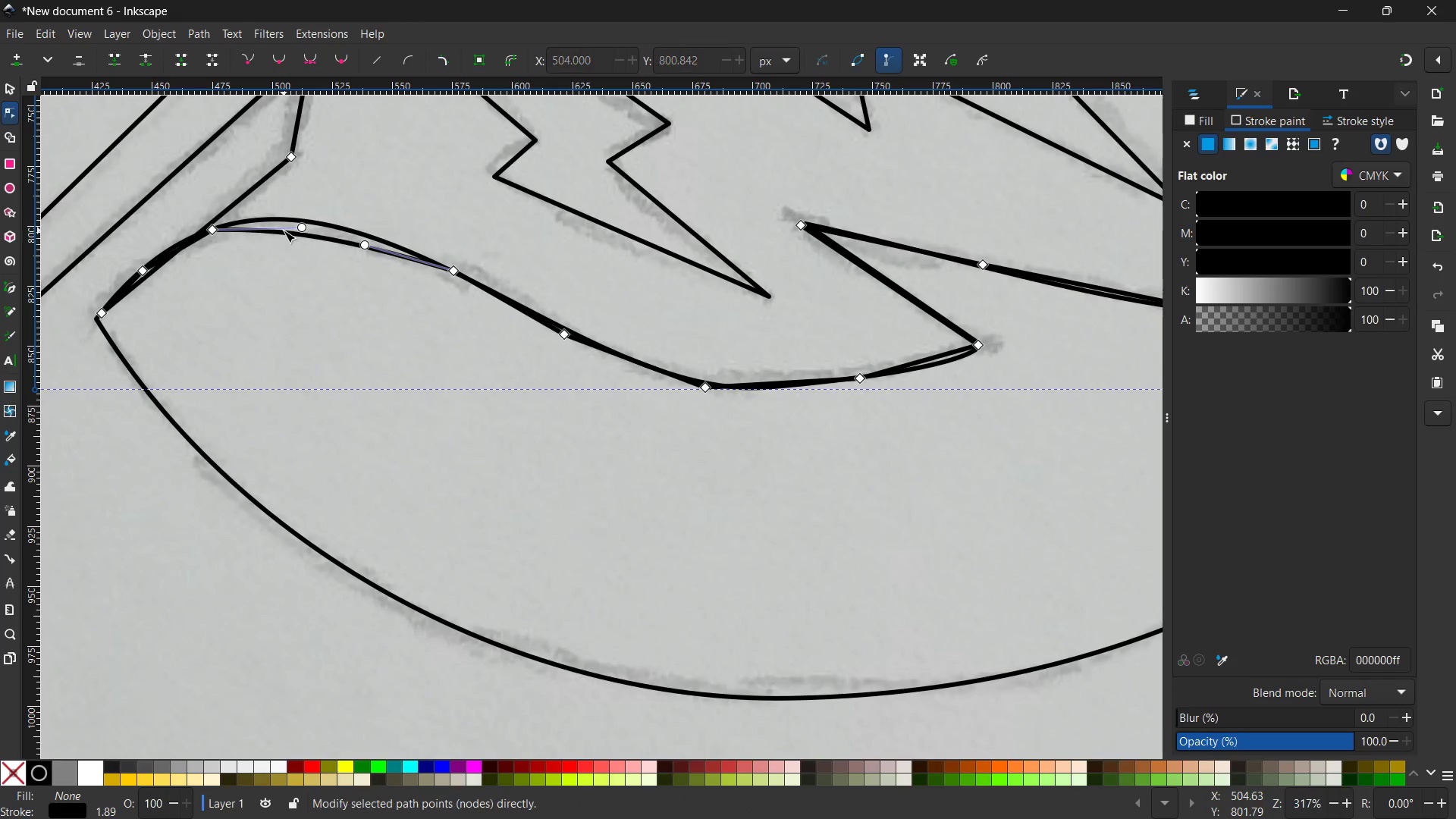 
key(Backspace)
 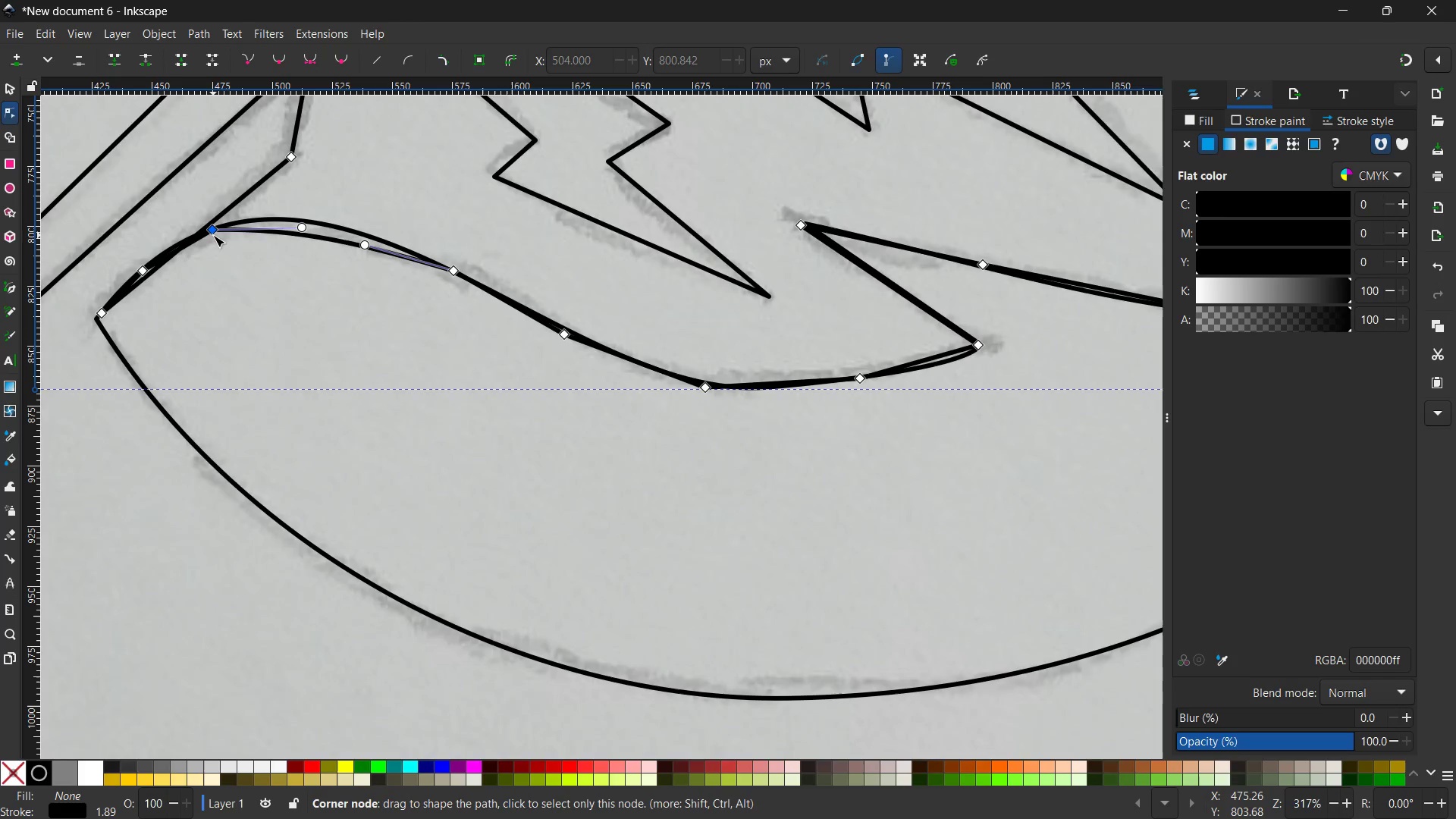 
left_click([214, 232])
 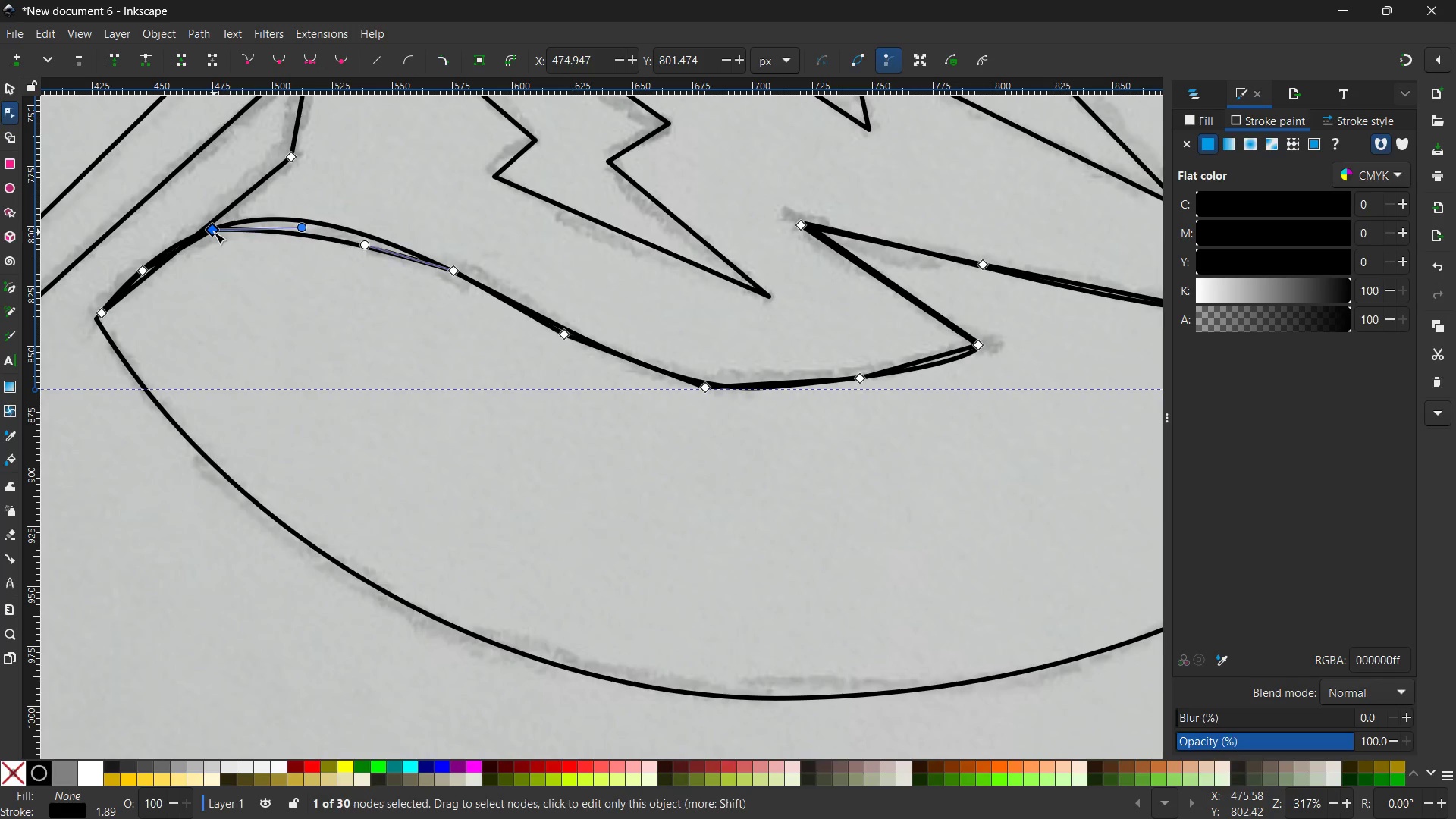 
key(Backspace)
 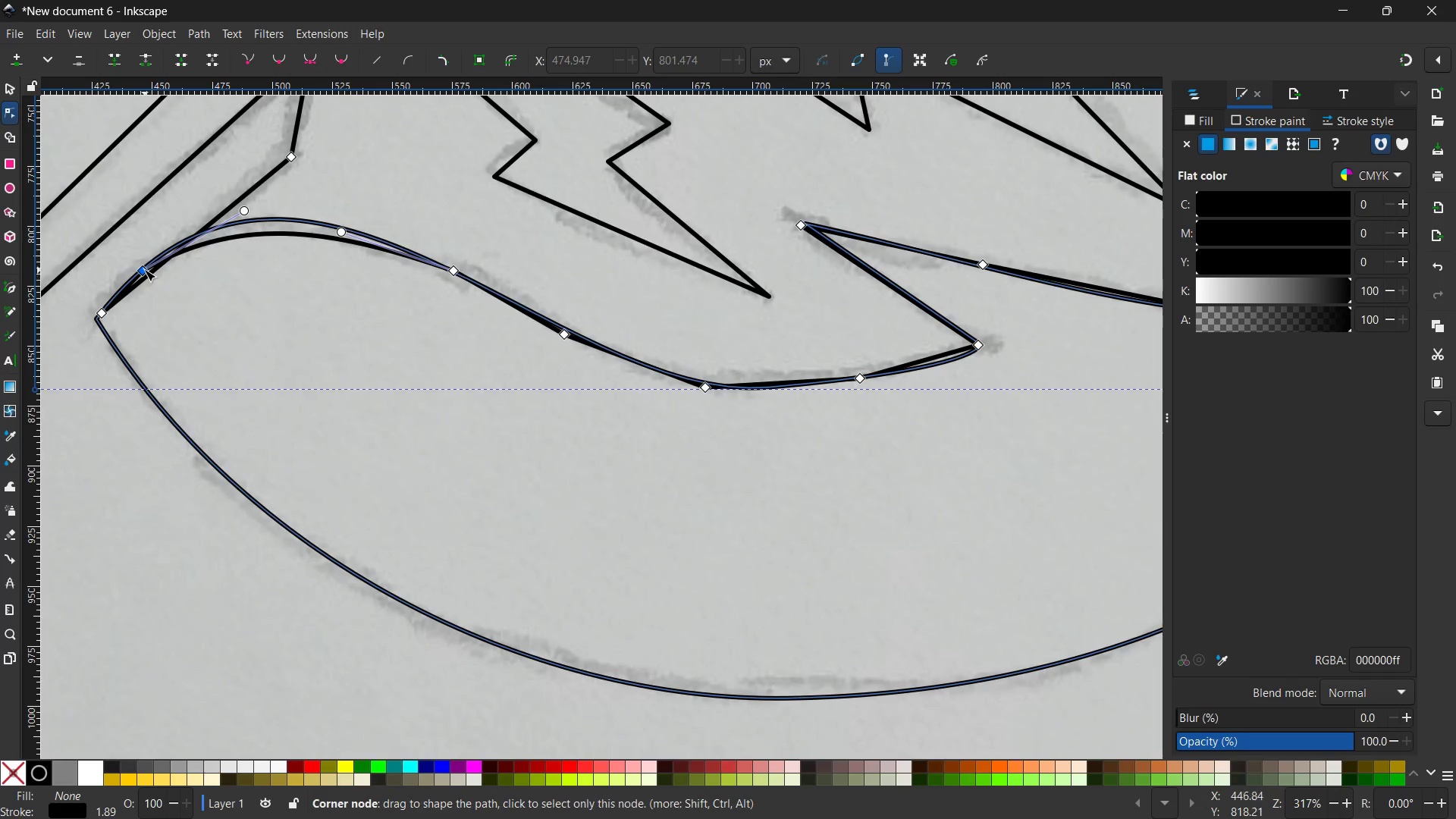 
left_click([144, 269])
 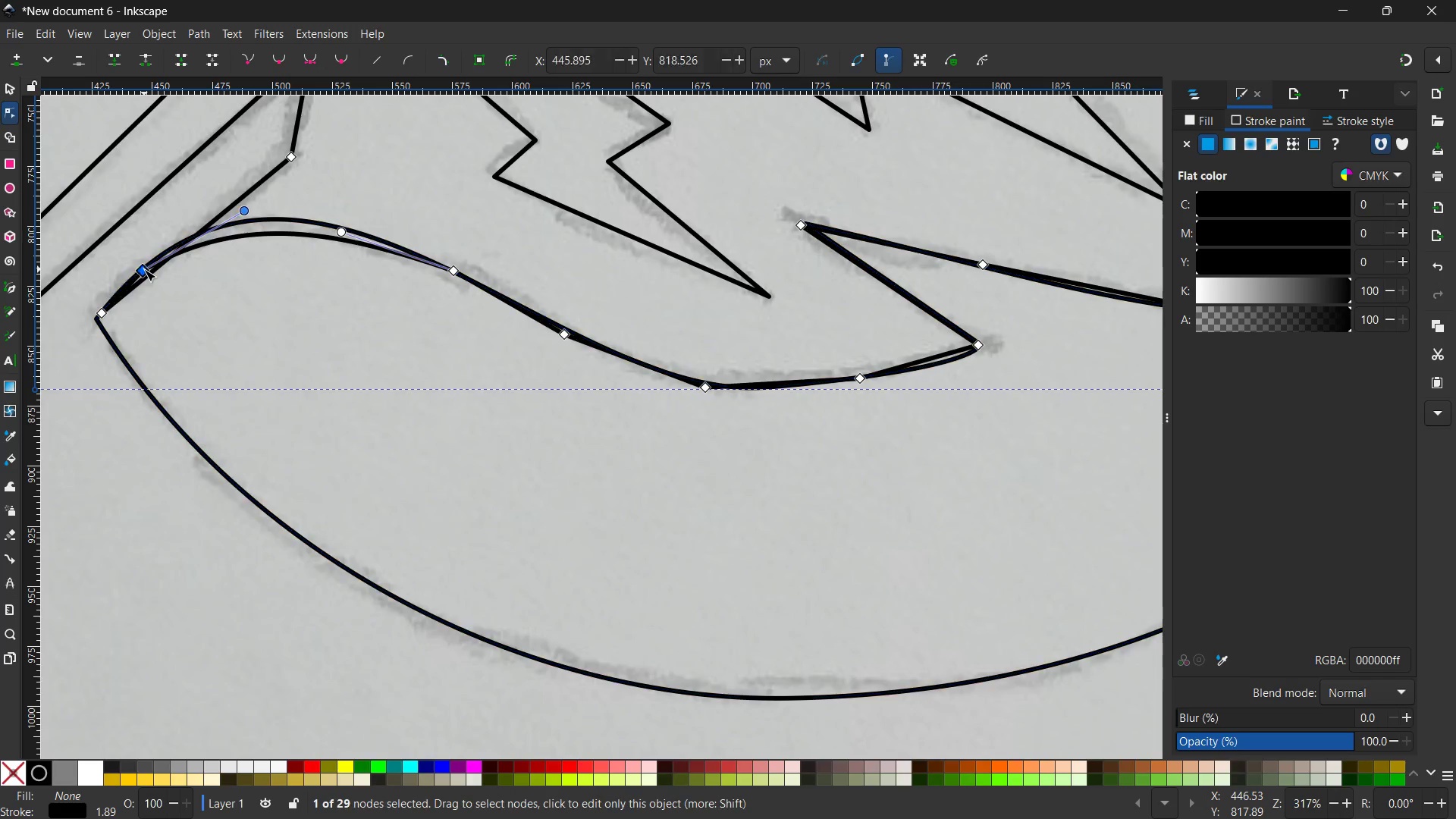 
key(Backspace)
 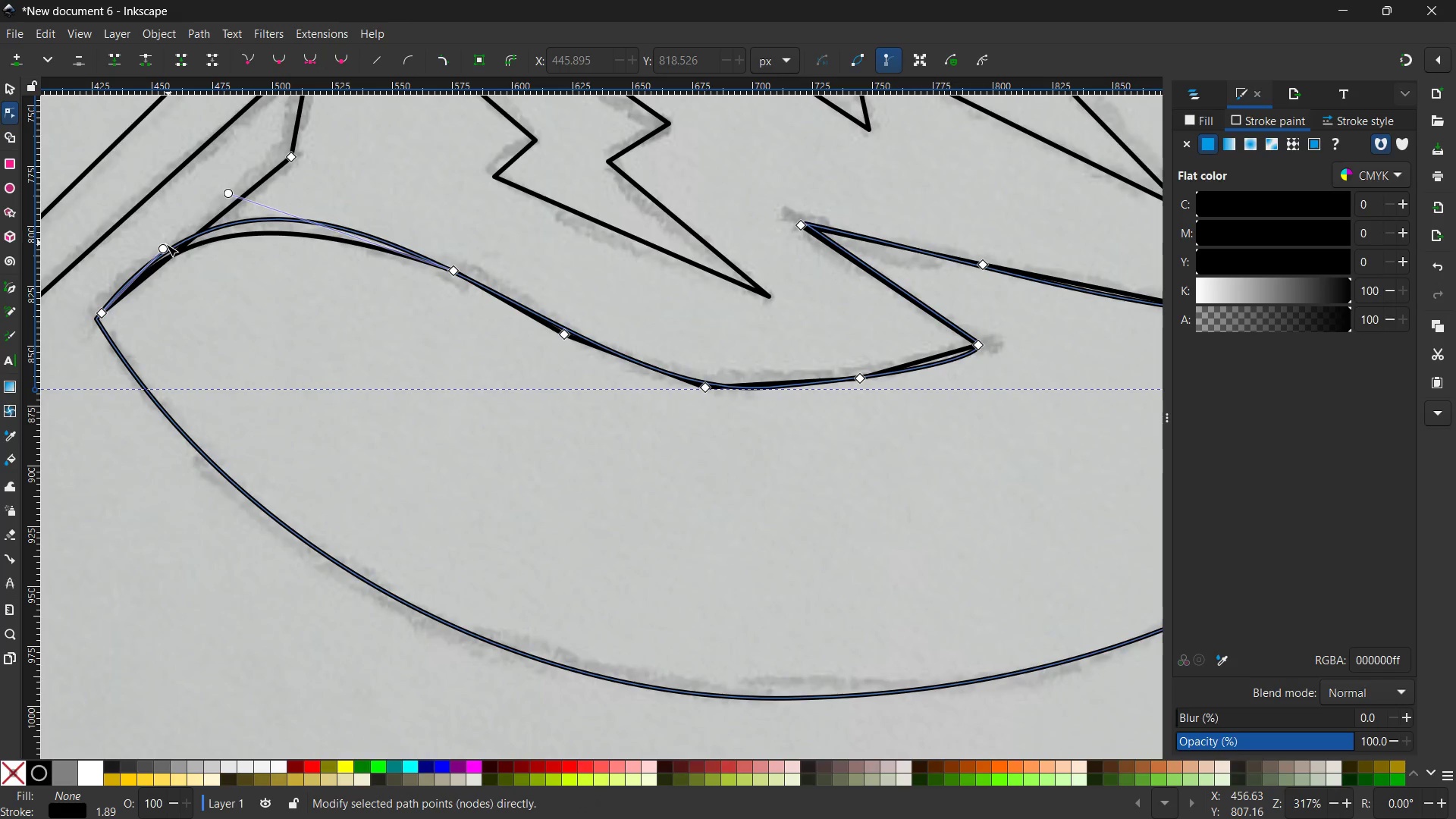 
left_click_drag(start_coordinate=[165, 247], to_coordinate=[170, 234])
 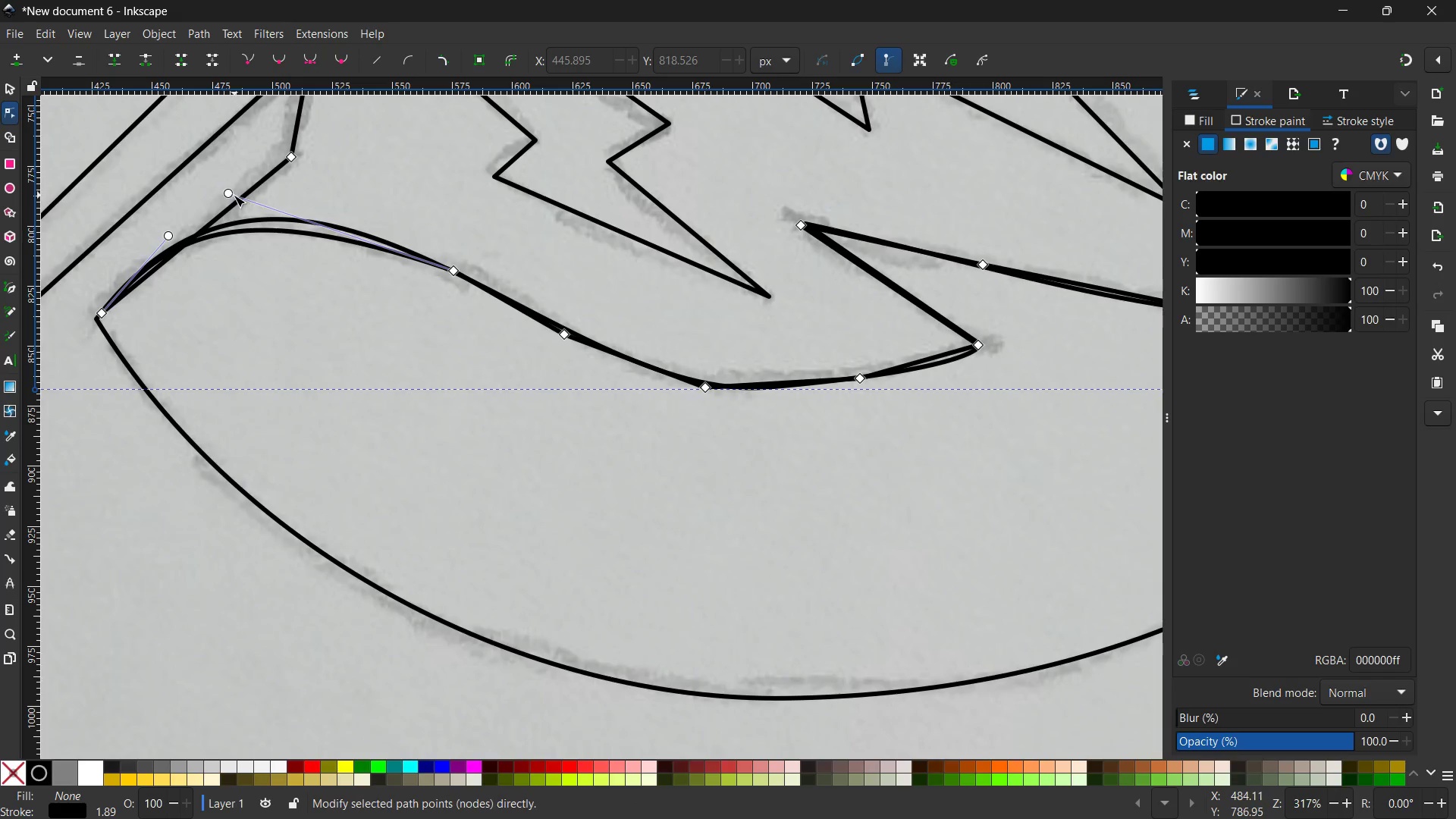 
left_click_drag(start_coordinate=[234, 195], to_coordinate=[243, 171])
 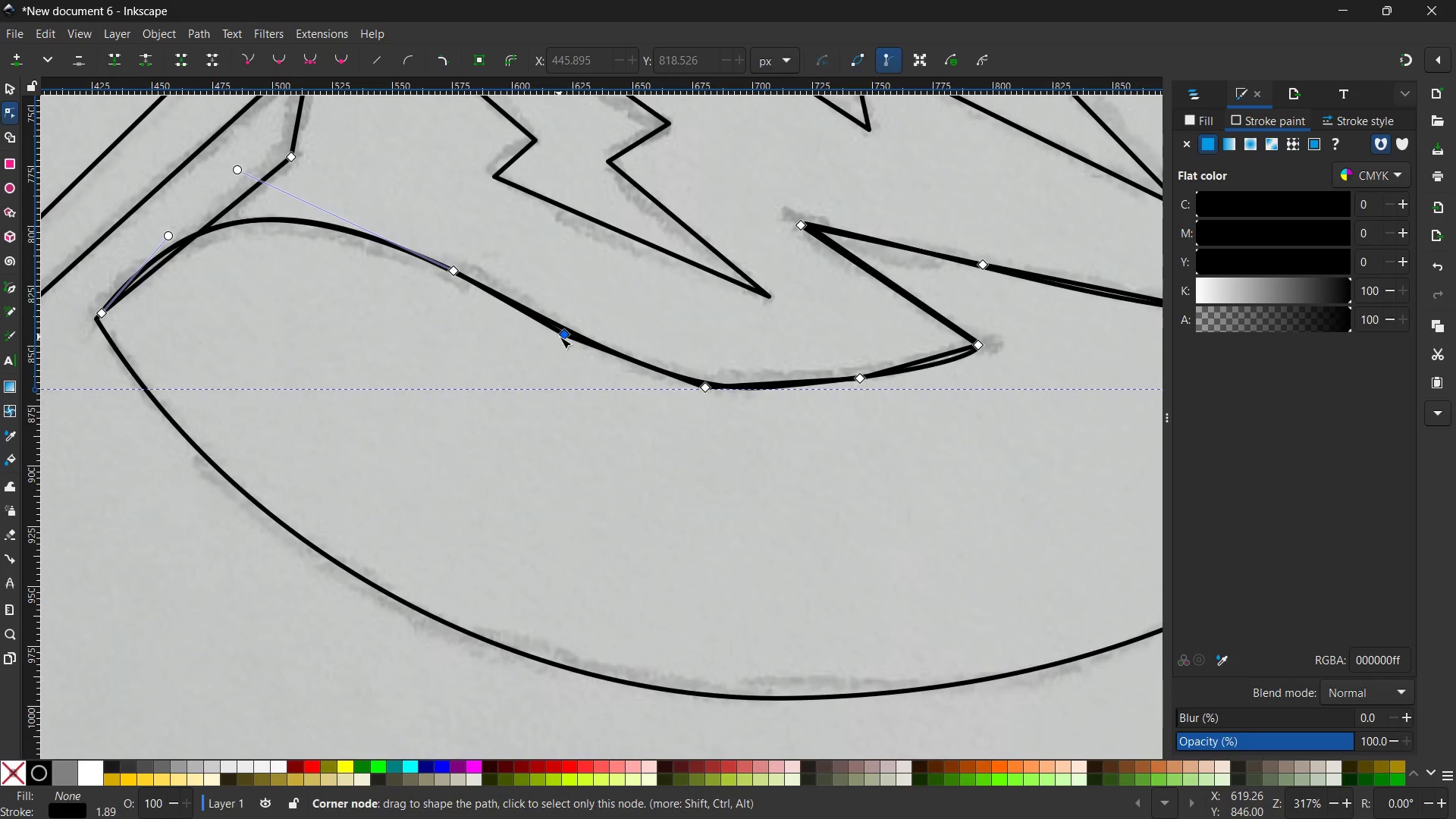 
left_click([560, 336])
 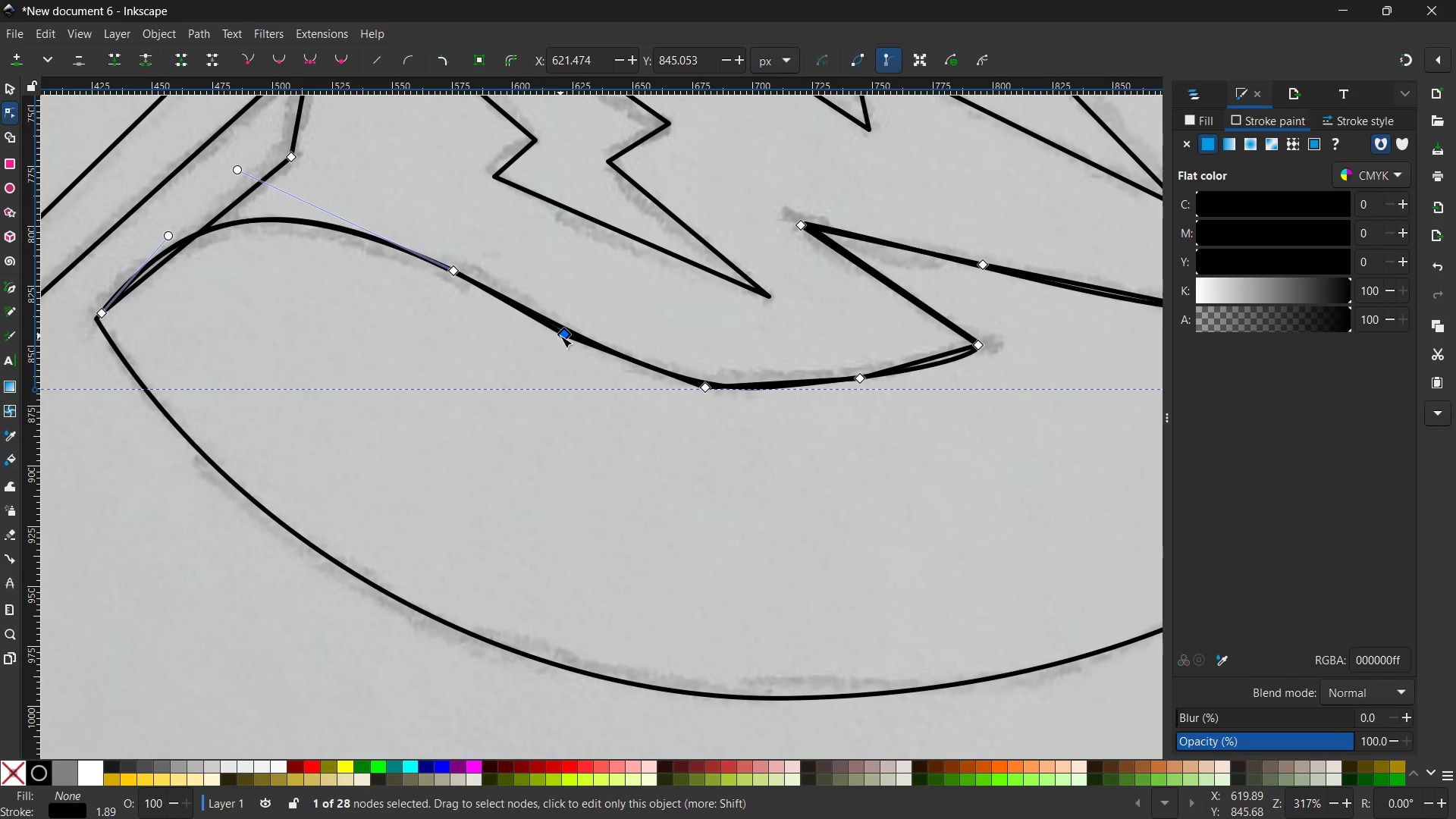 
key(Backspace)
 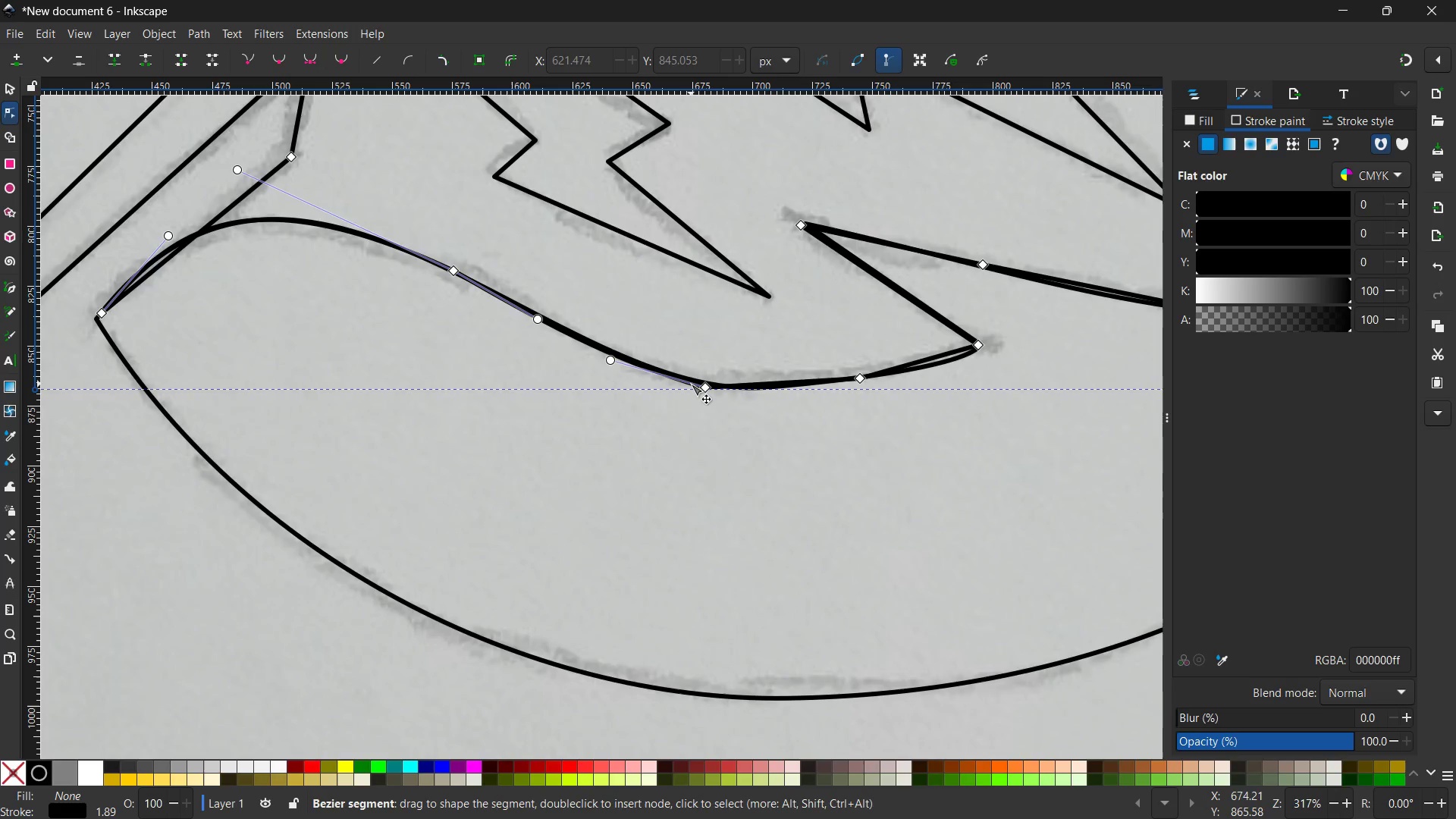 
left_click([700, 387])
 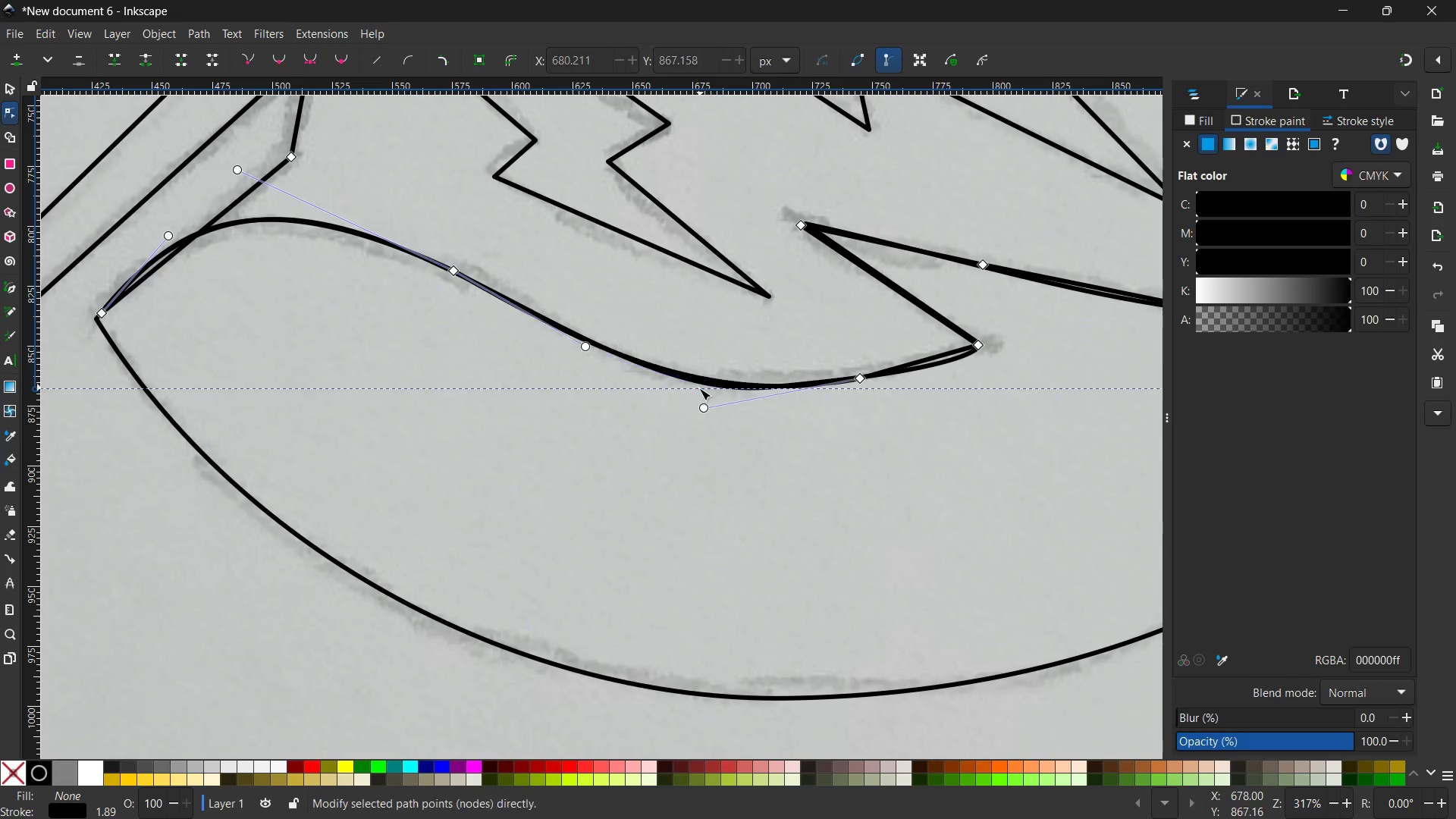 
key(Backspace)
 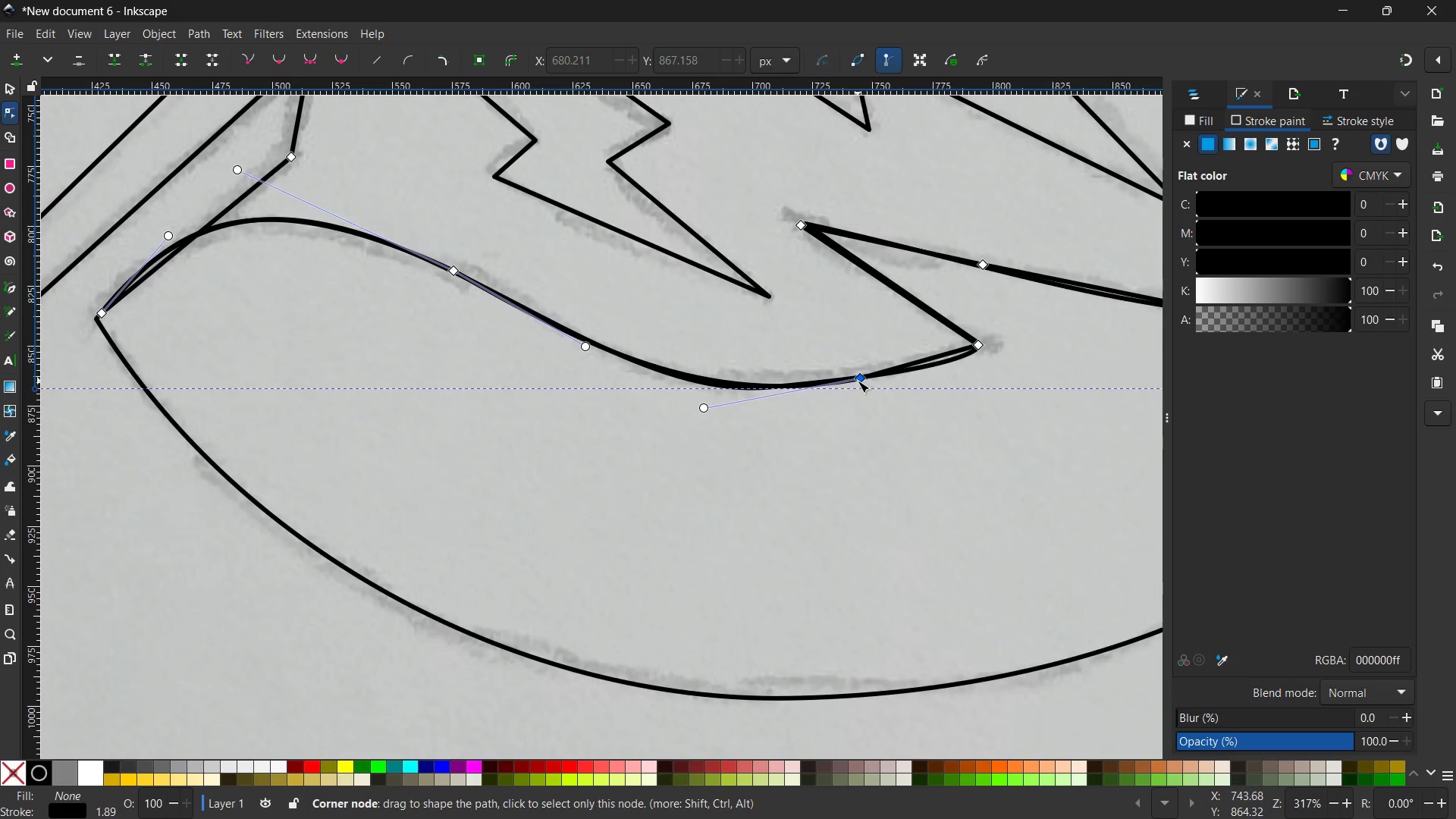 
left_click([858, 381])
 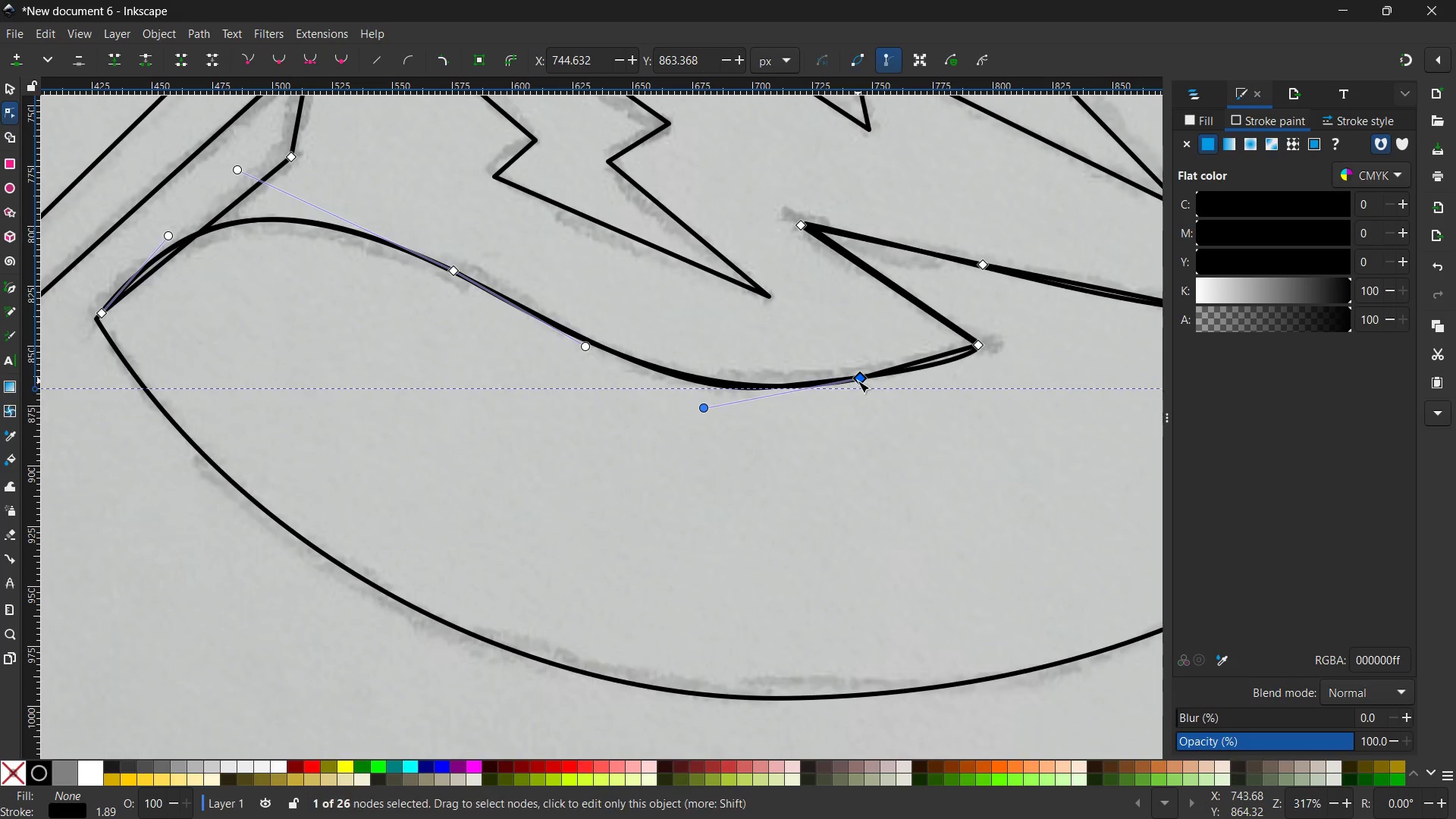 
key(Backspace)
 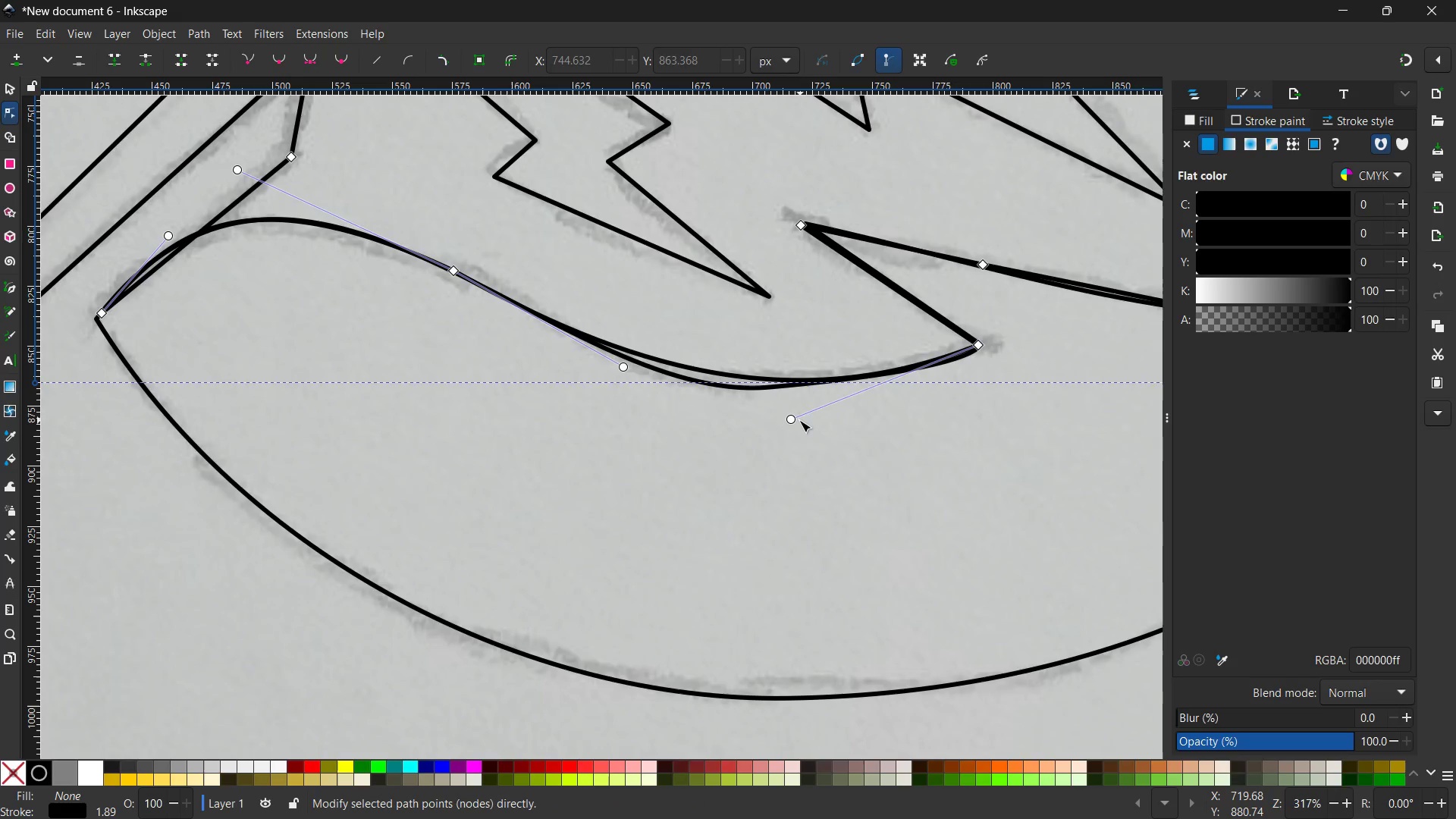 
left_click_drag(start_coordinate=[799, 420], to_coordinate=[789, 429])
 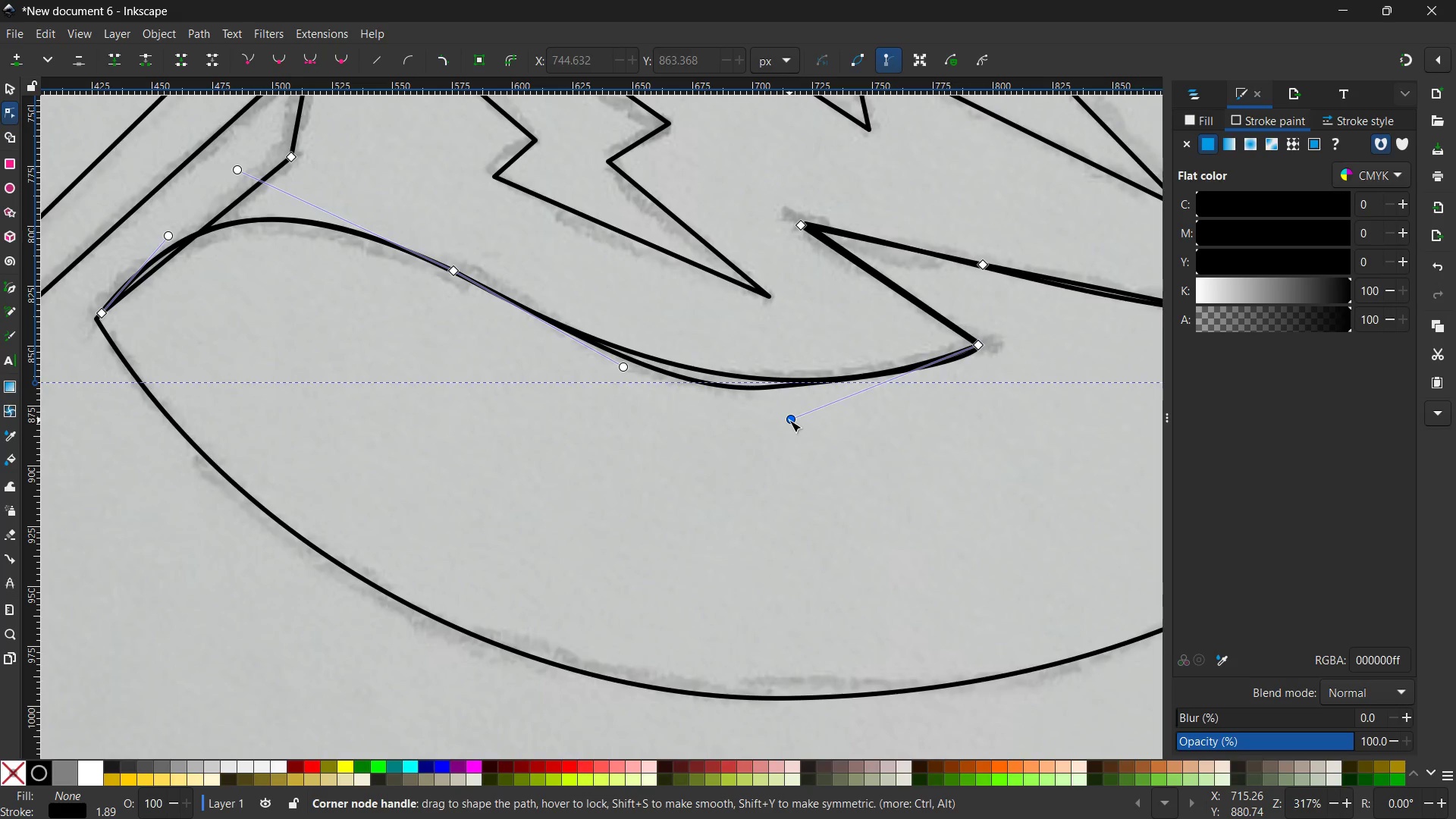 
left_click_drag(start_coordinate=[789, 420], to_coordinate=[739, 431])
 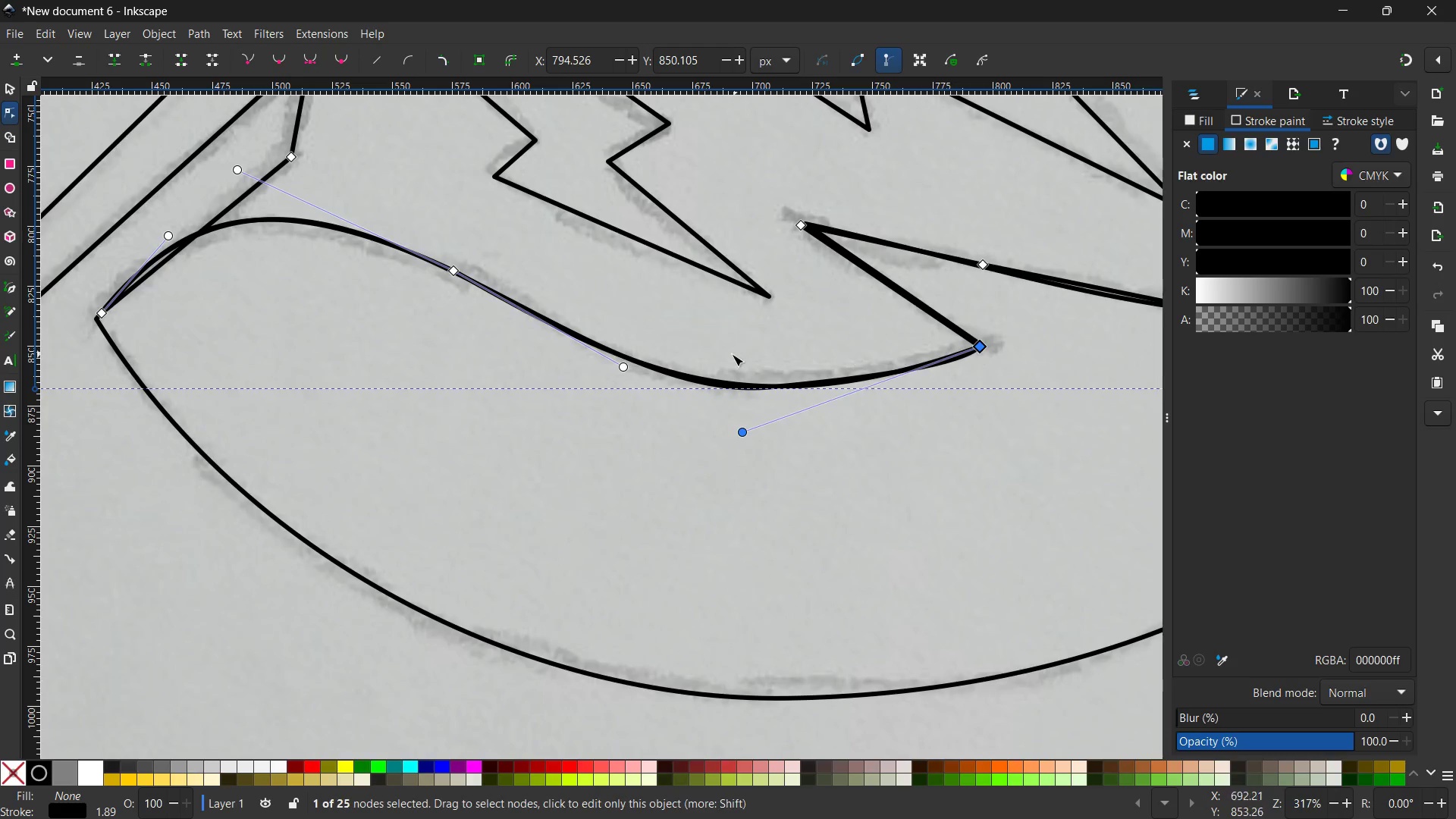 
wait(5.24)
 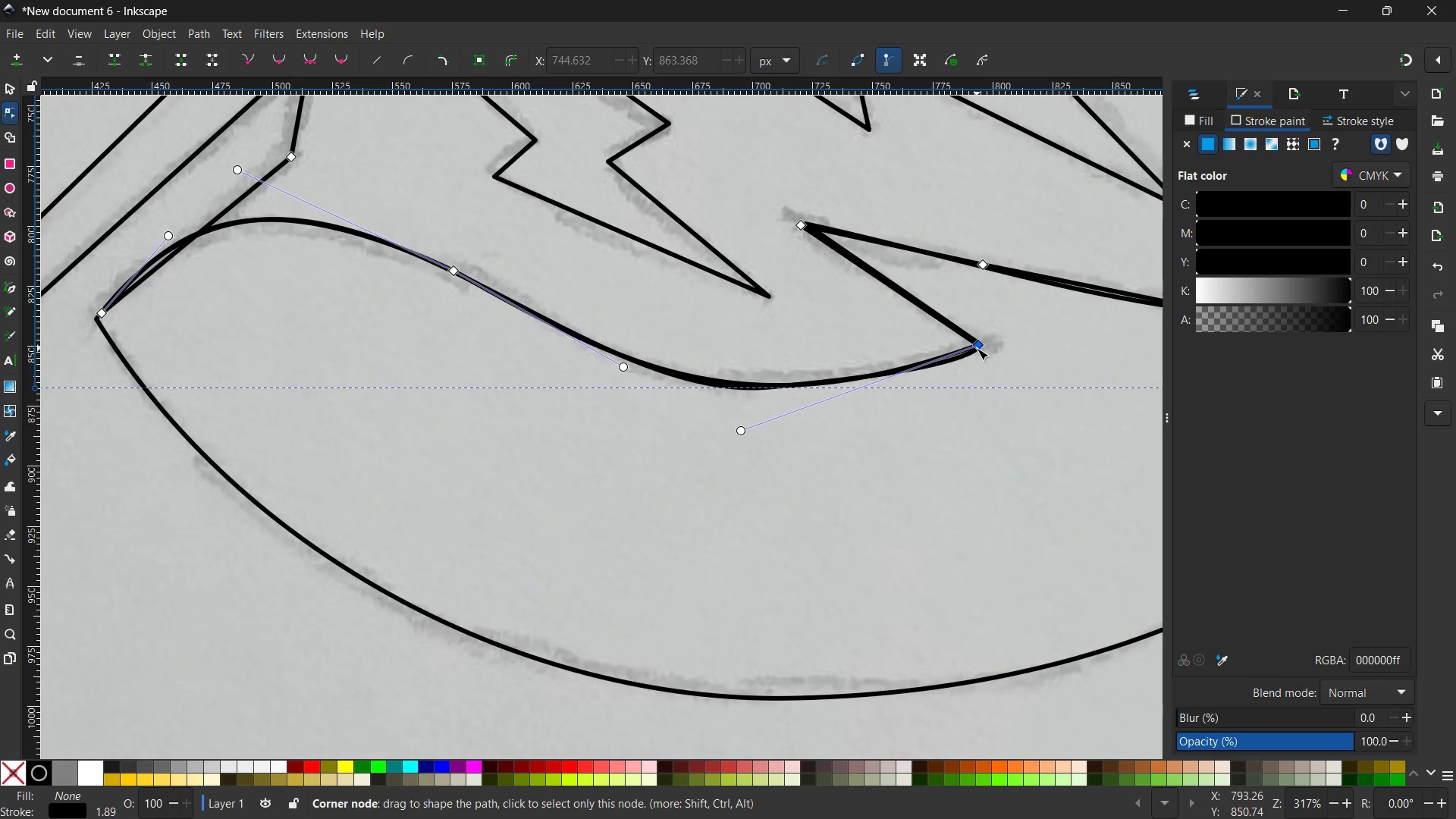 
left_click_drag(start_coordinate=[622, 368], to_coordinate=[618, 368])
 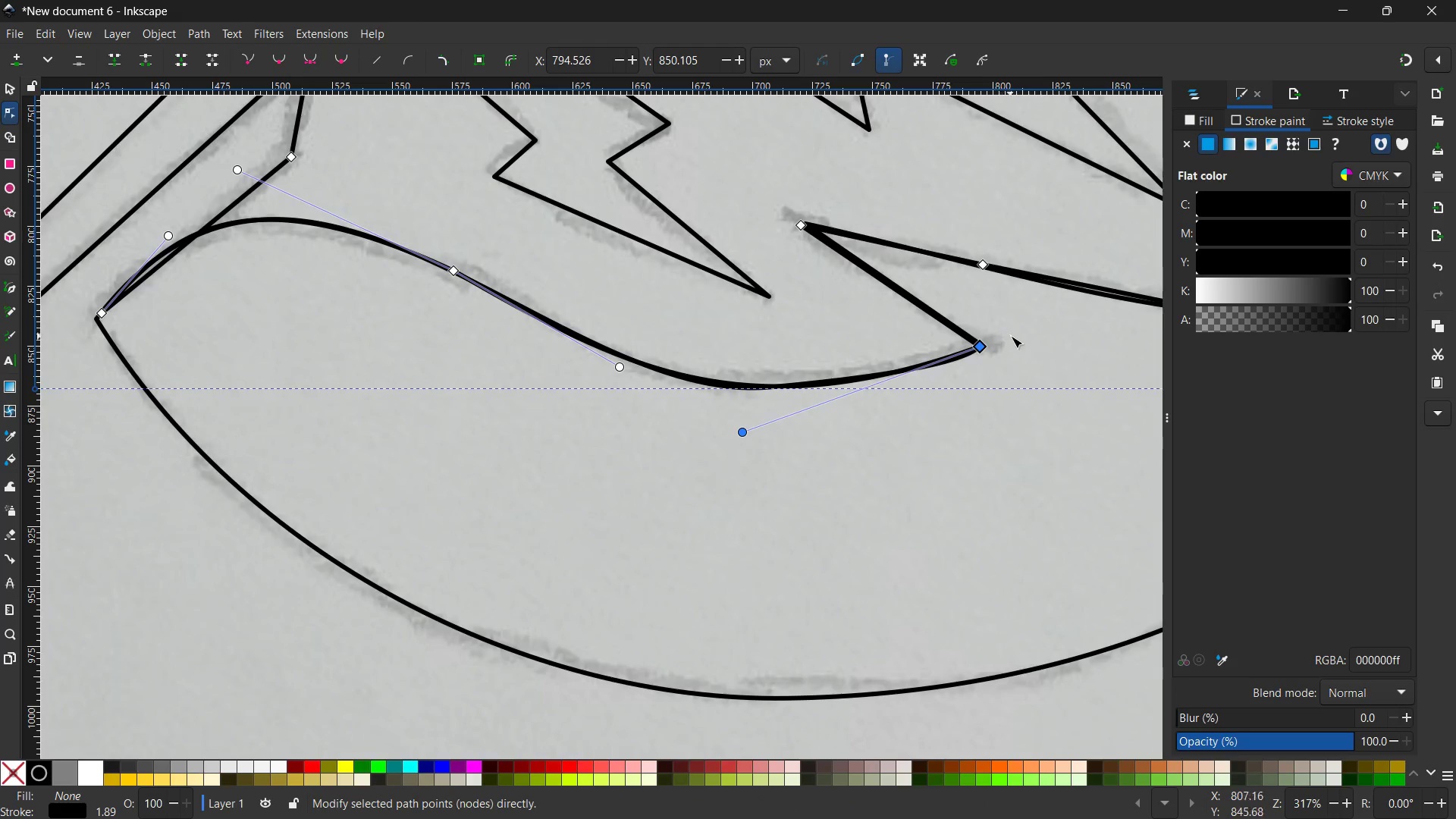 
hold_key(key=Space, duration=0.86)
 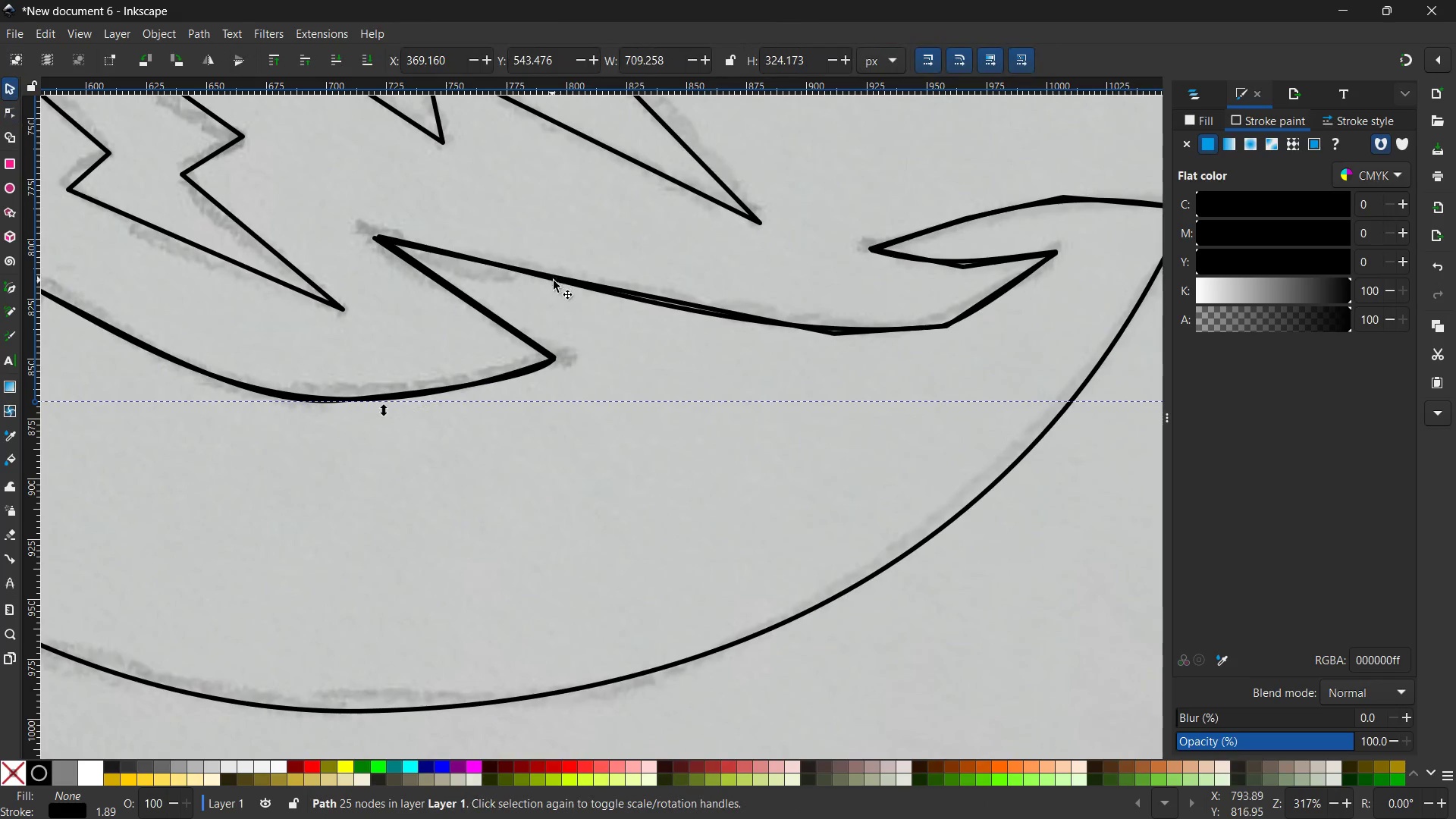 
left_click_drag(start_coordinate=[1038, 358], to_coordinate=[612, 371])
 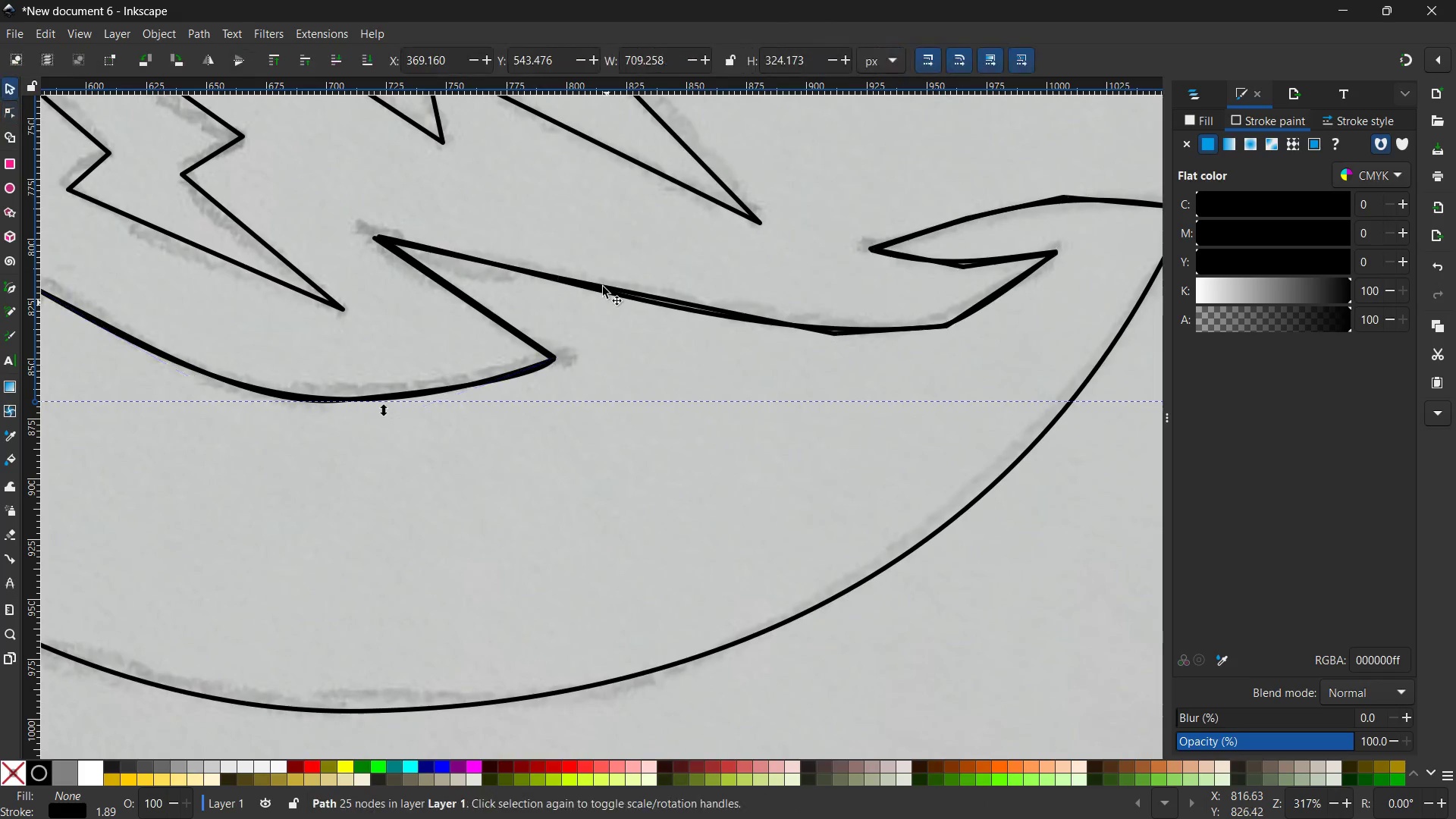 
left_click([549, 349])
 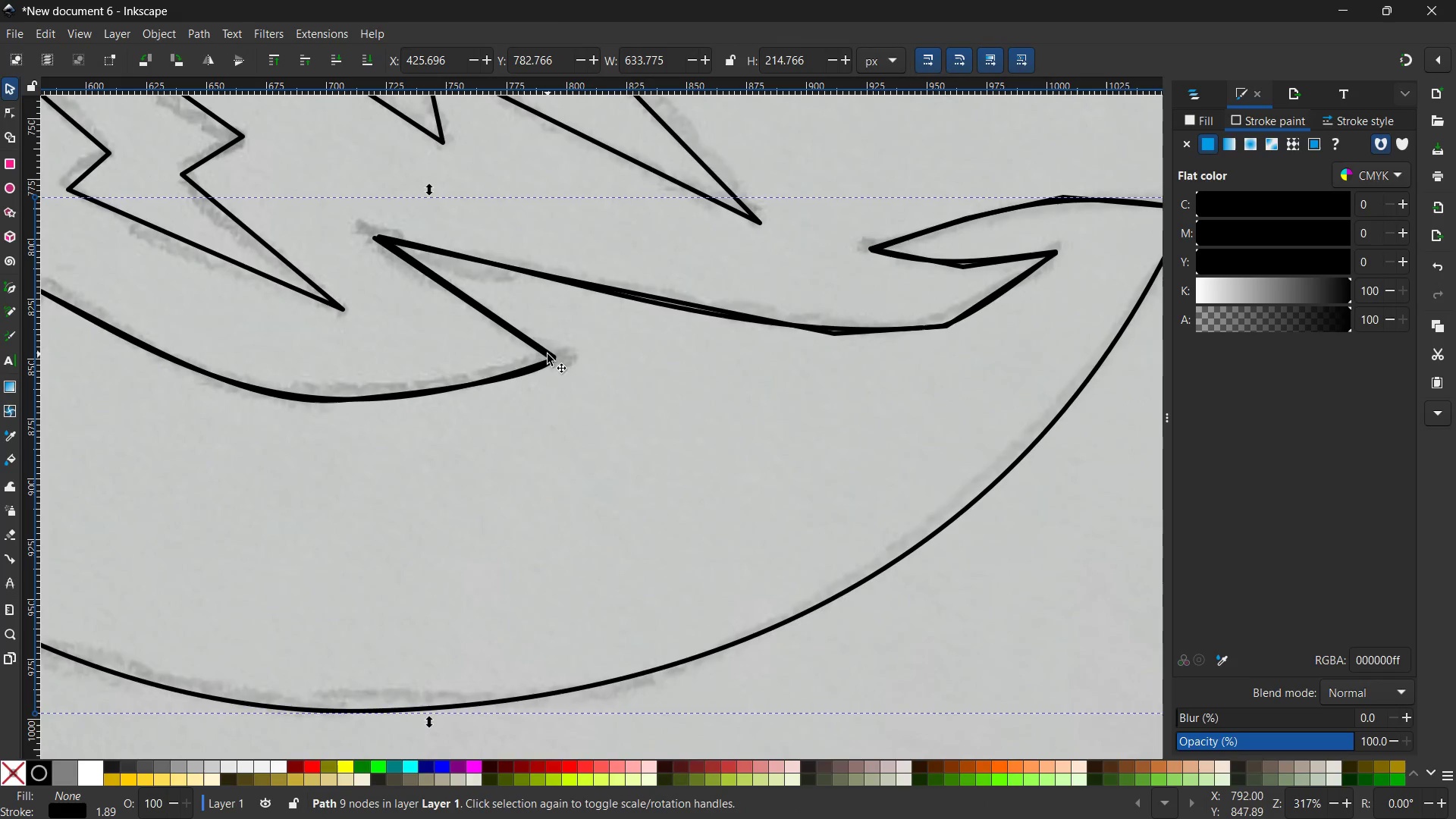 
double_click([548, 354])
 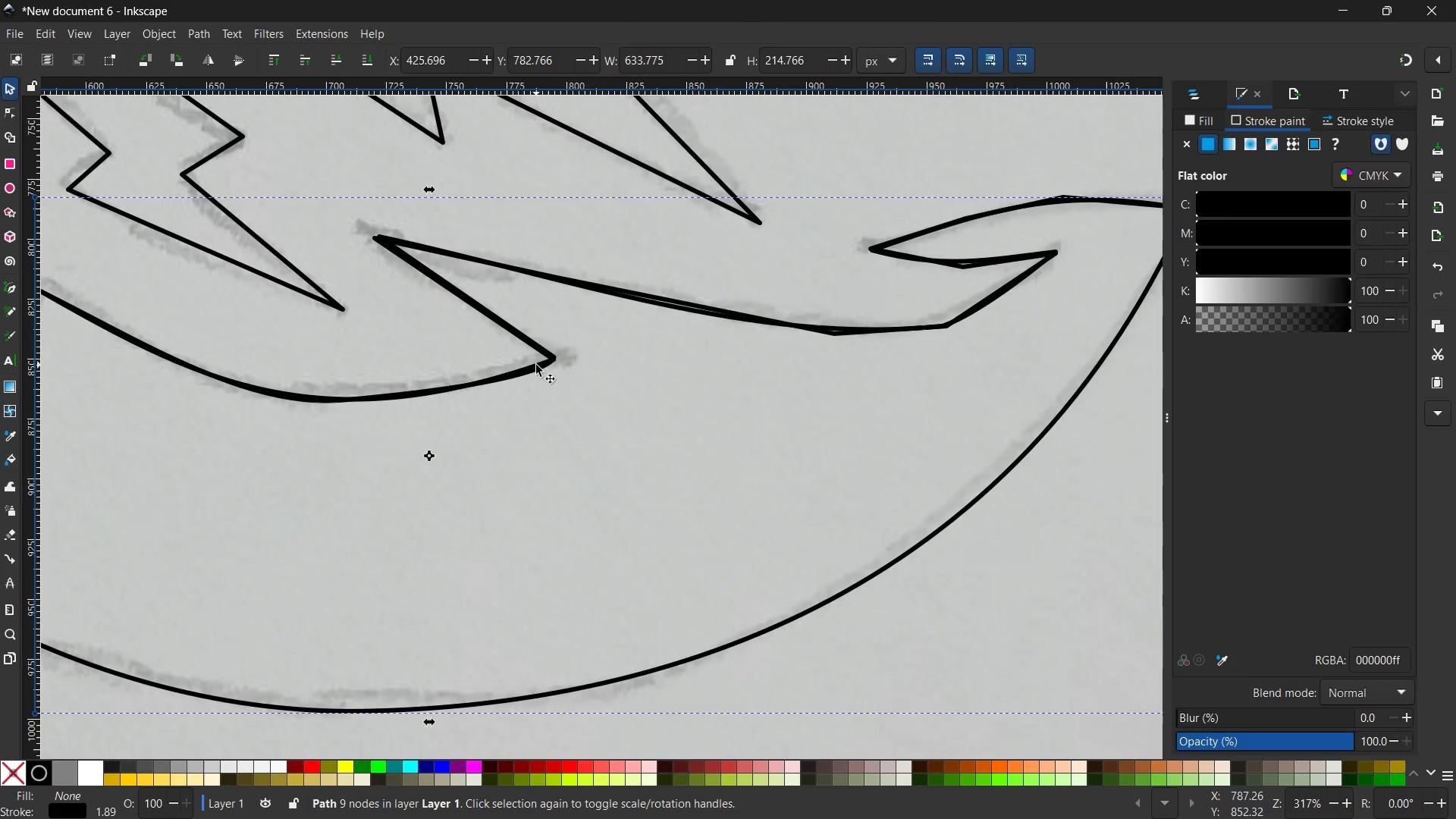 
triple_click([536, 365])
 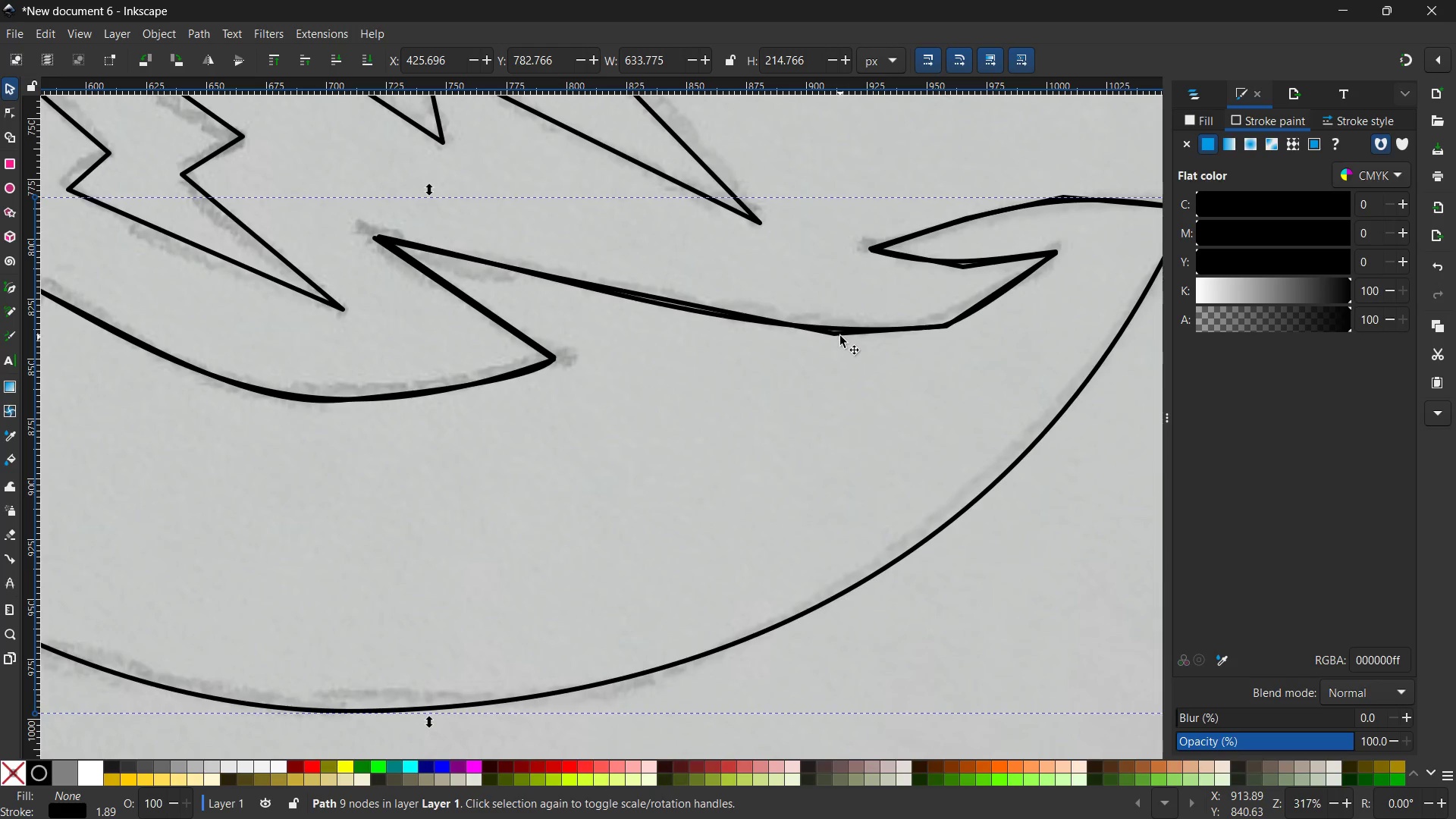 
left_click([837, 334])
 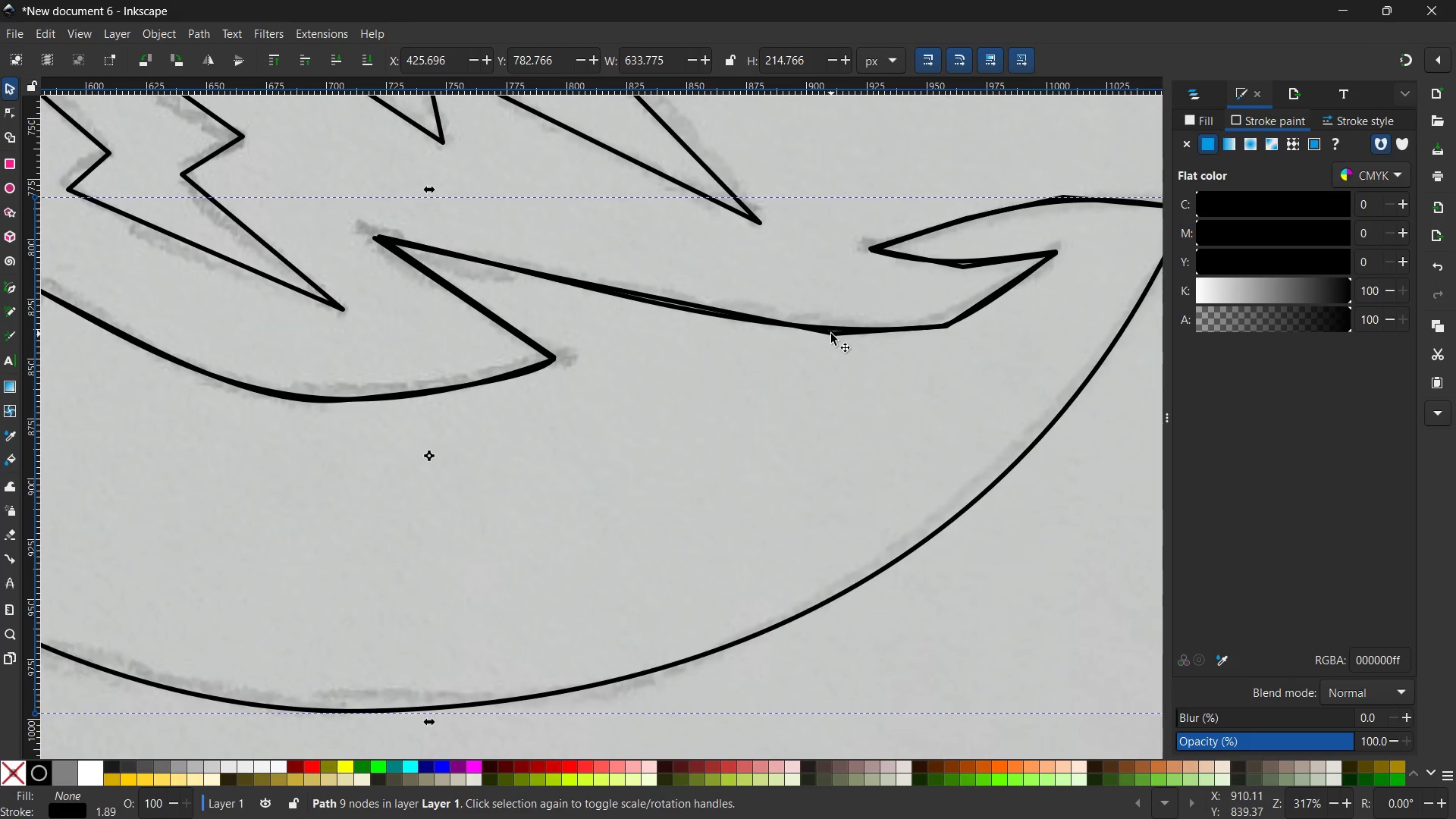 
left_click([831, 334])
 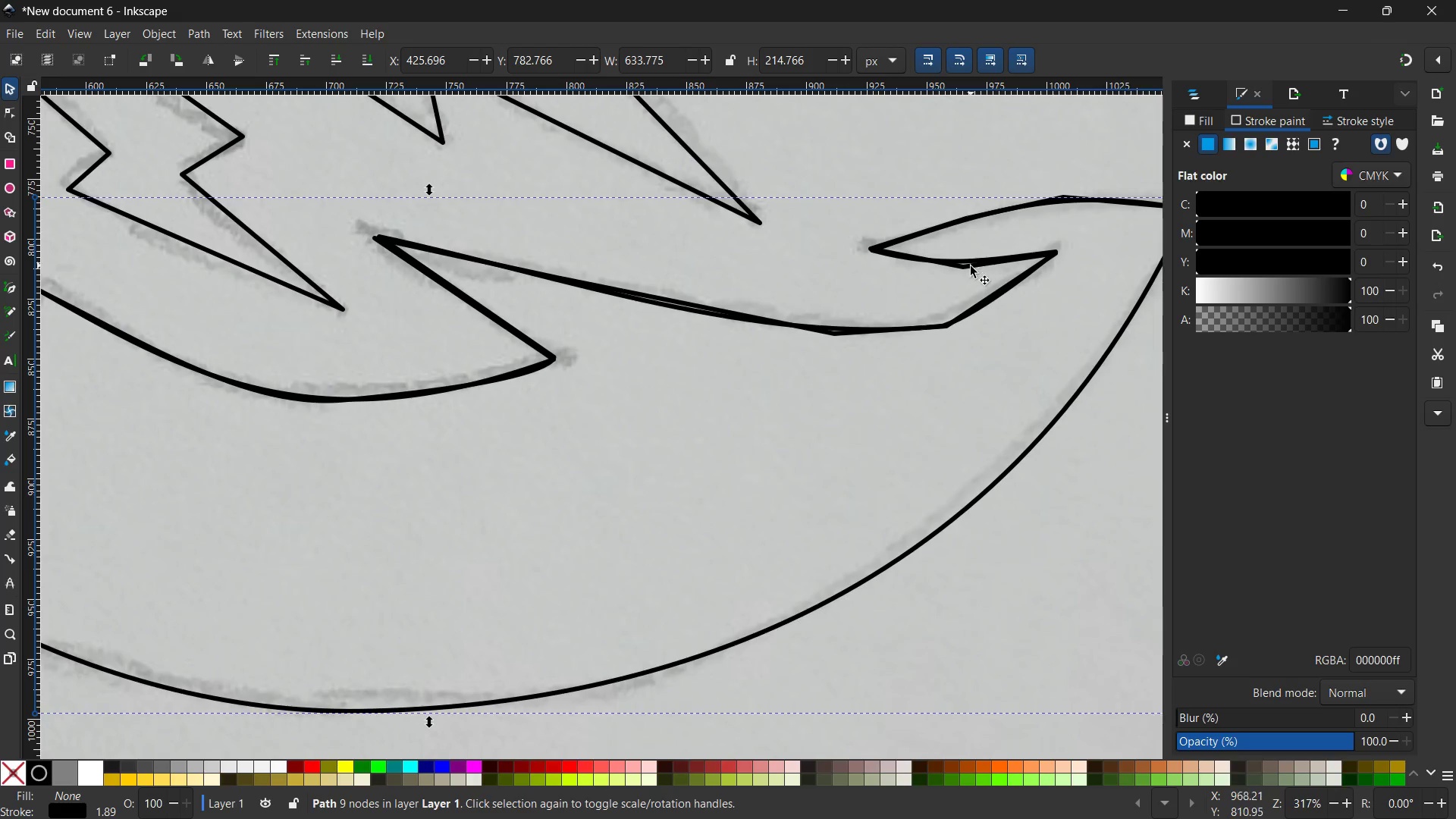 
left_click([970, 268])
 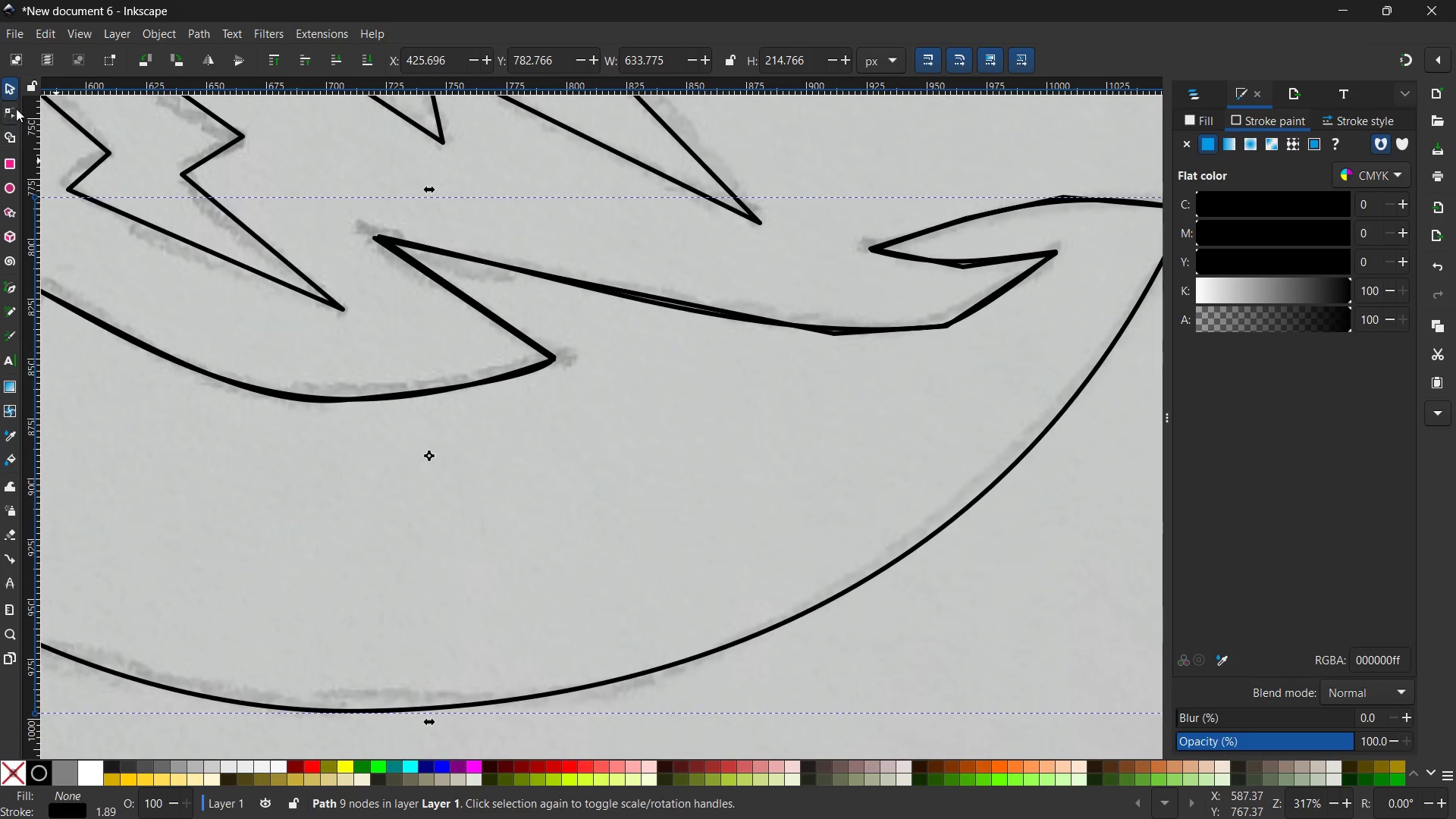 
left_click([118, 139])
 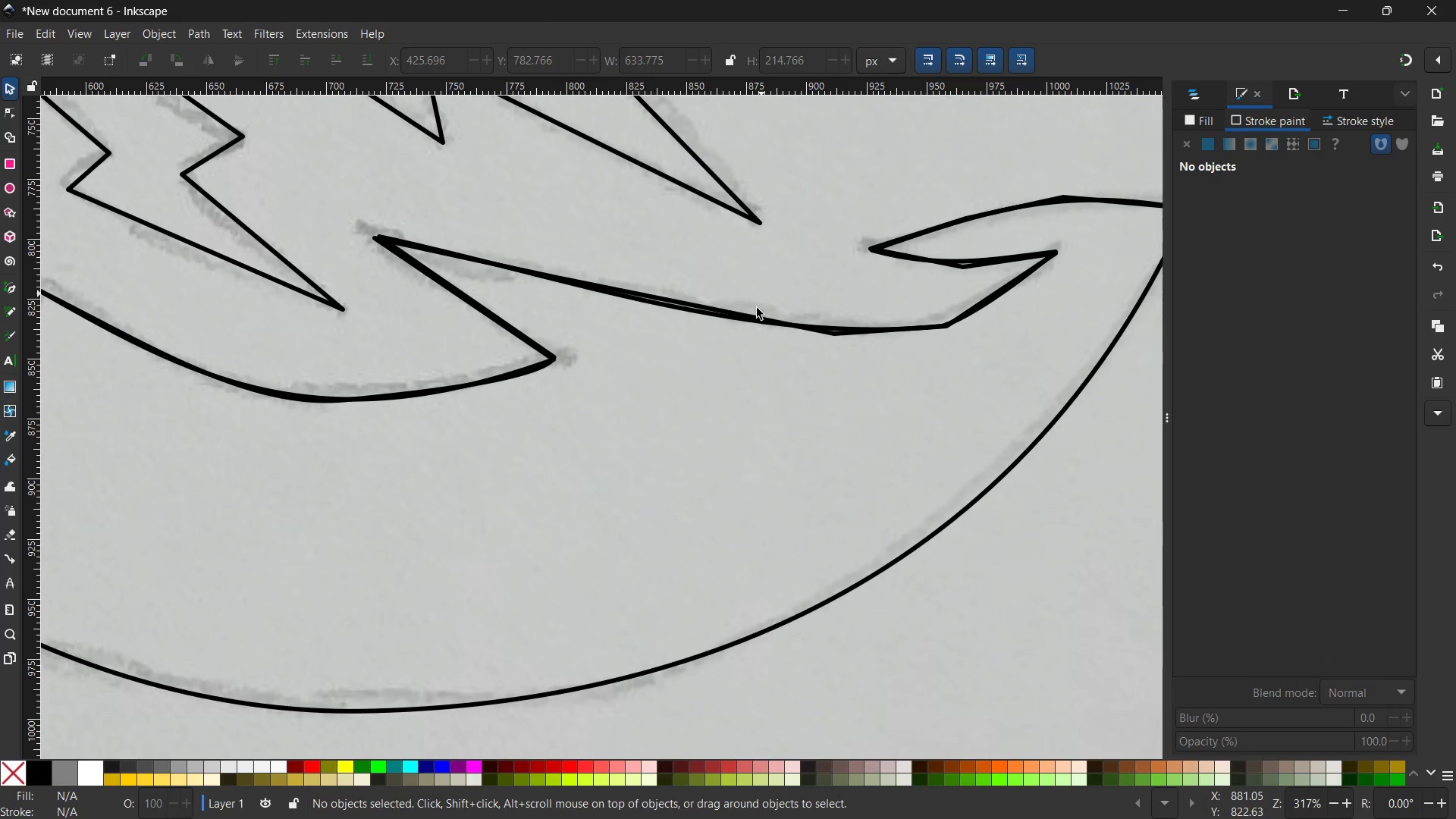 
left_click([835, 334])
 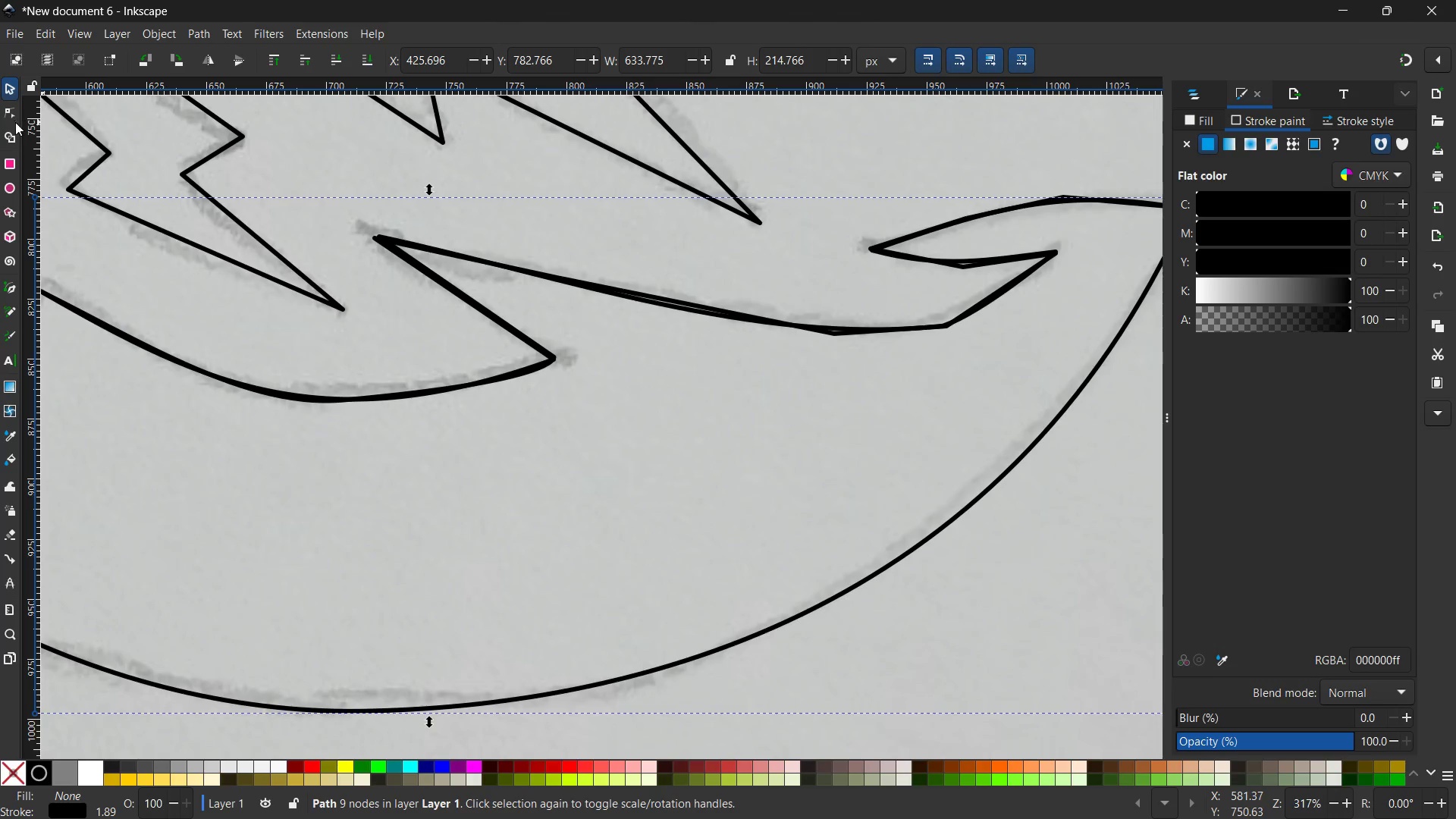 
left_click([8, 109])
 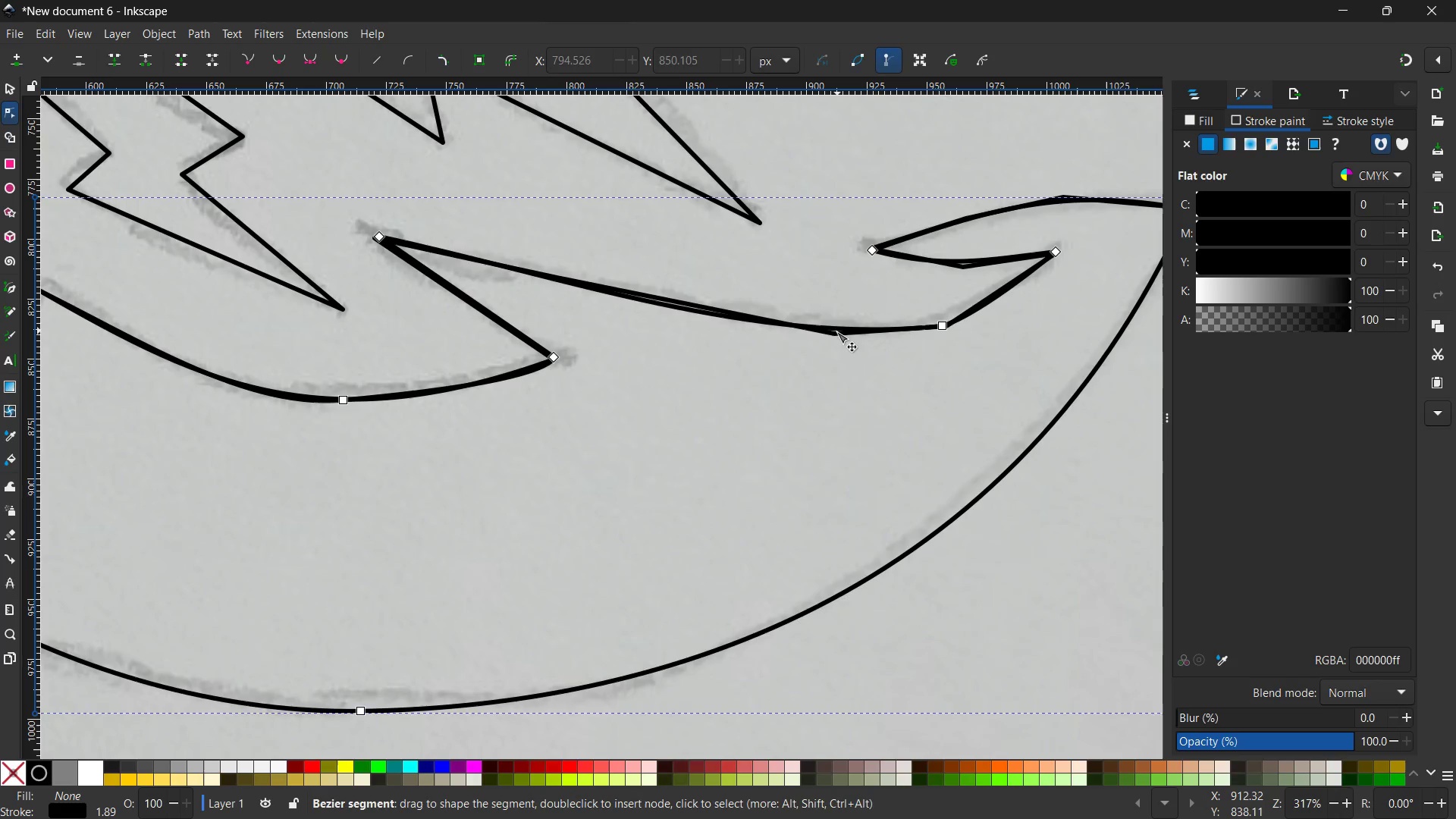 
left_click([833, 337])
 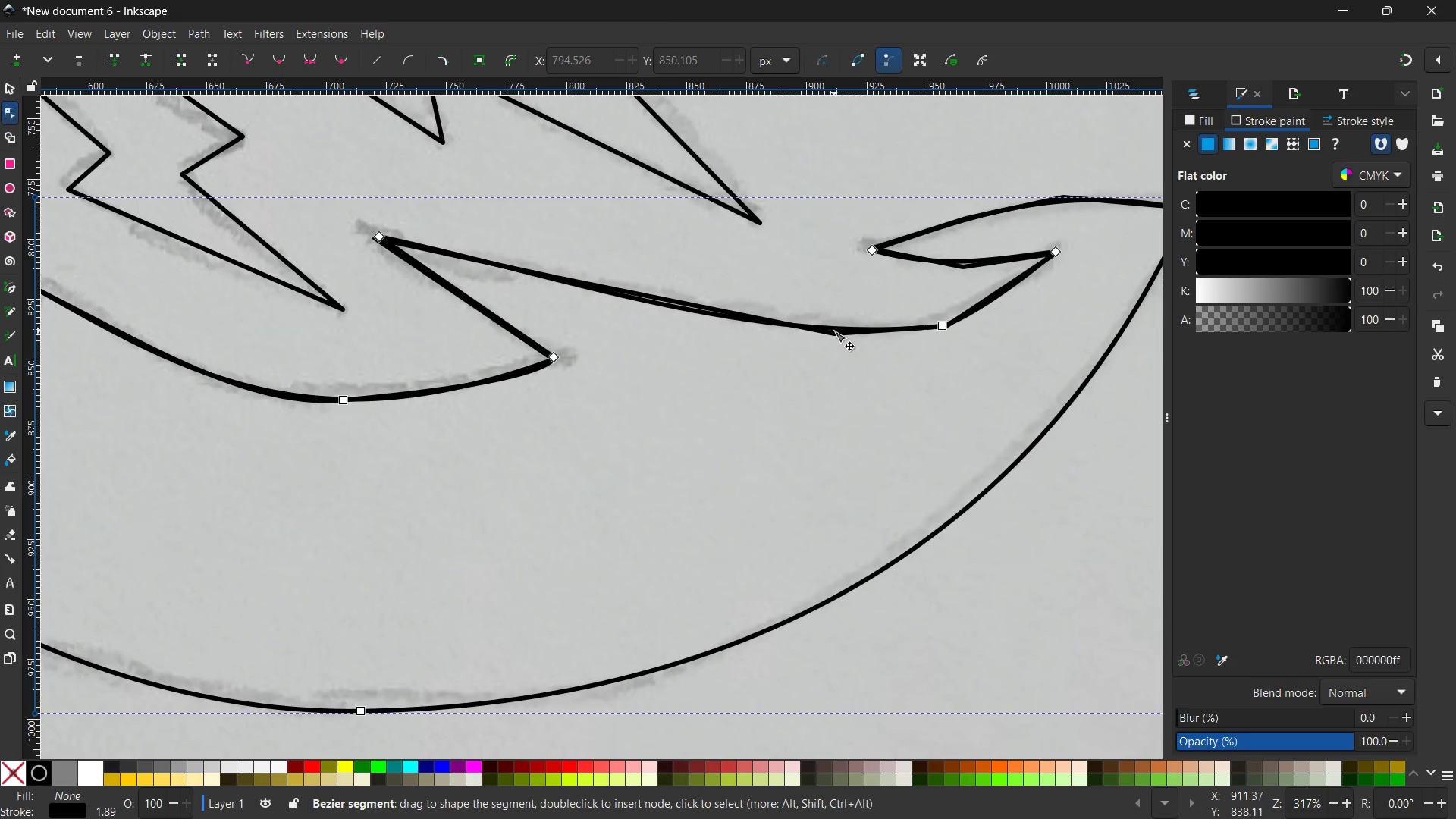 
left_click([834, 331])
 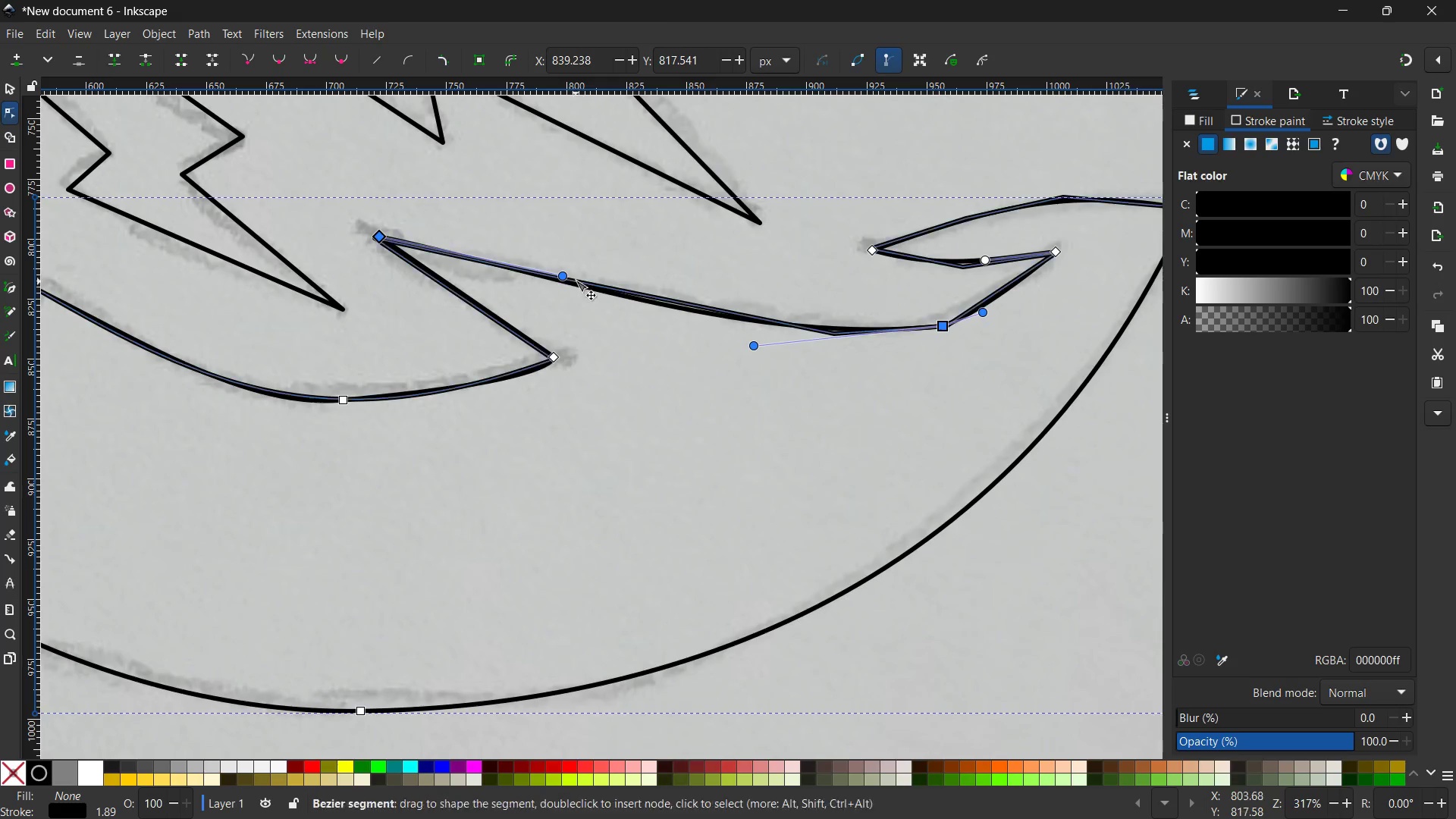 
left_click([665, 255])
 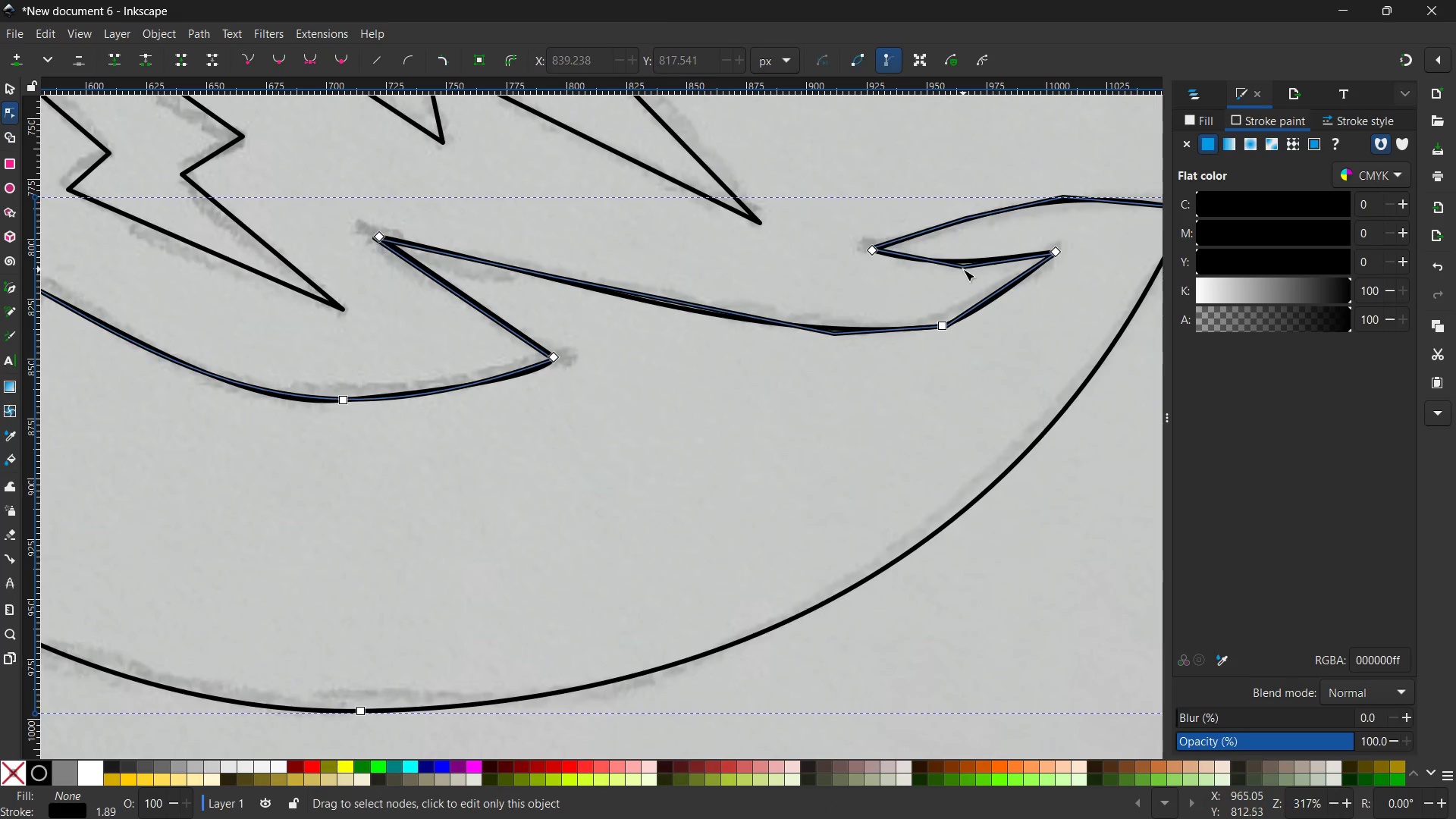 
left_click([963, 268])
 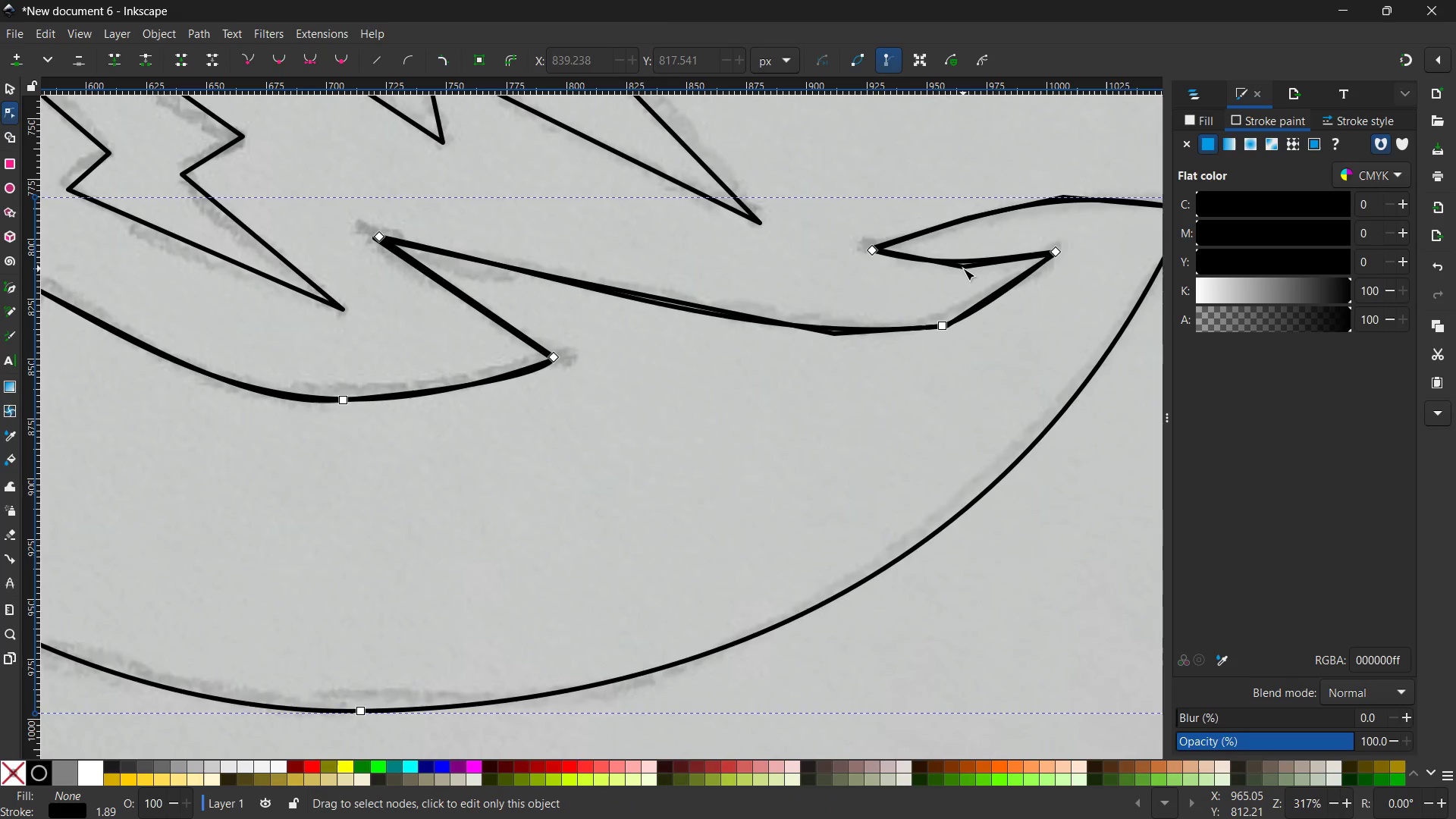 
left_click([963, 268])
 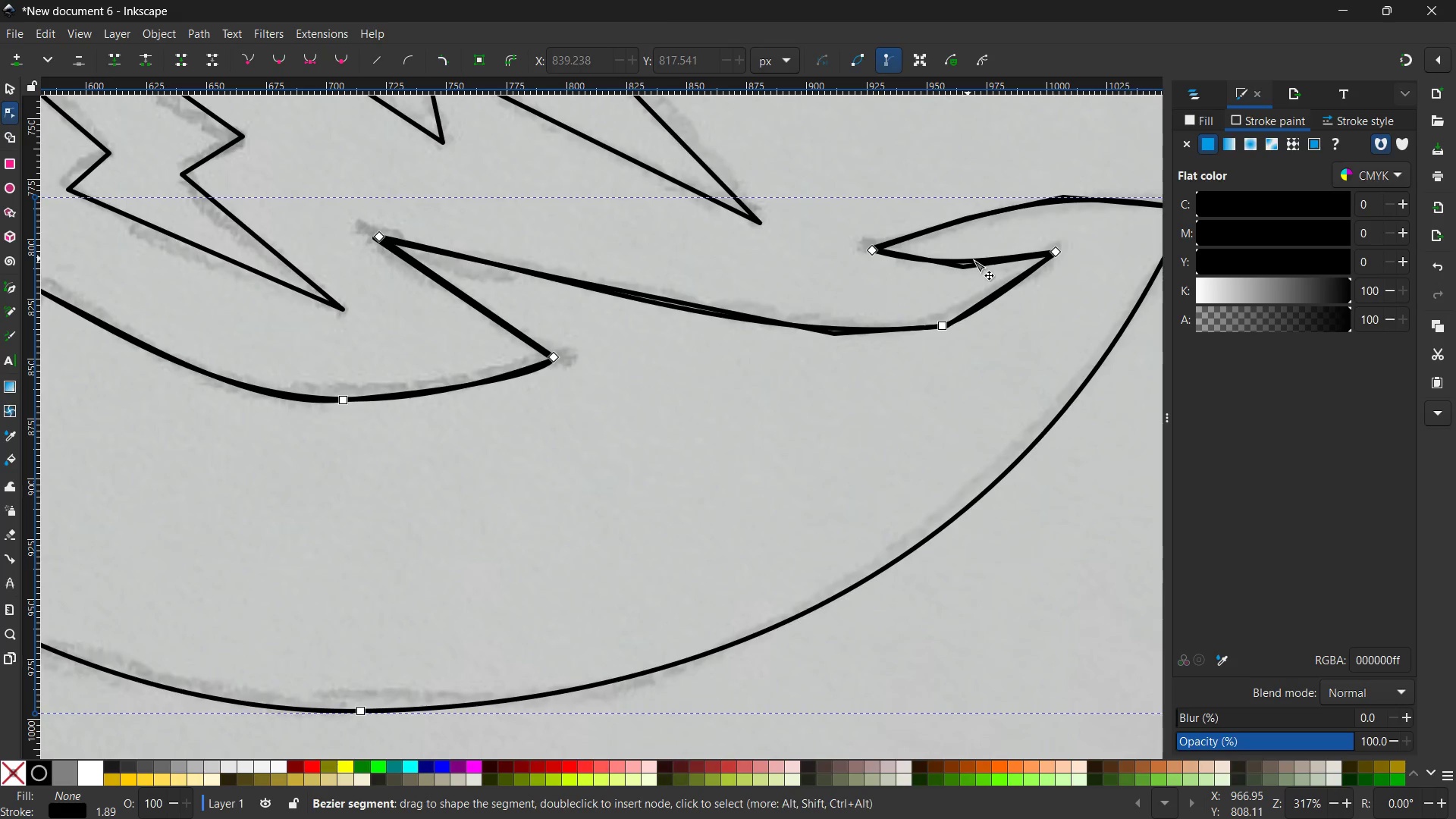 
left_click([976, 261])
 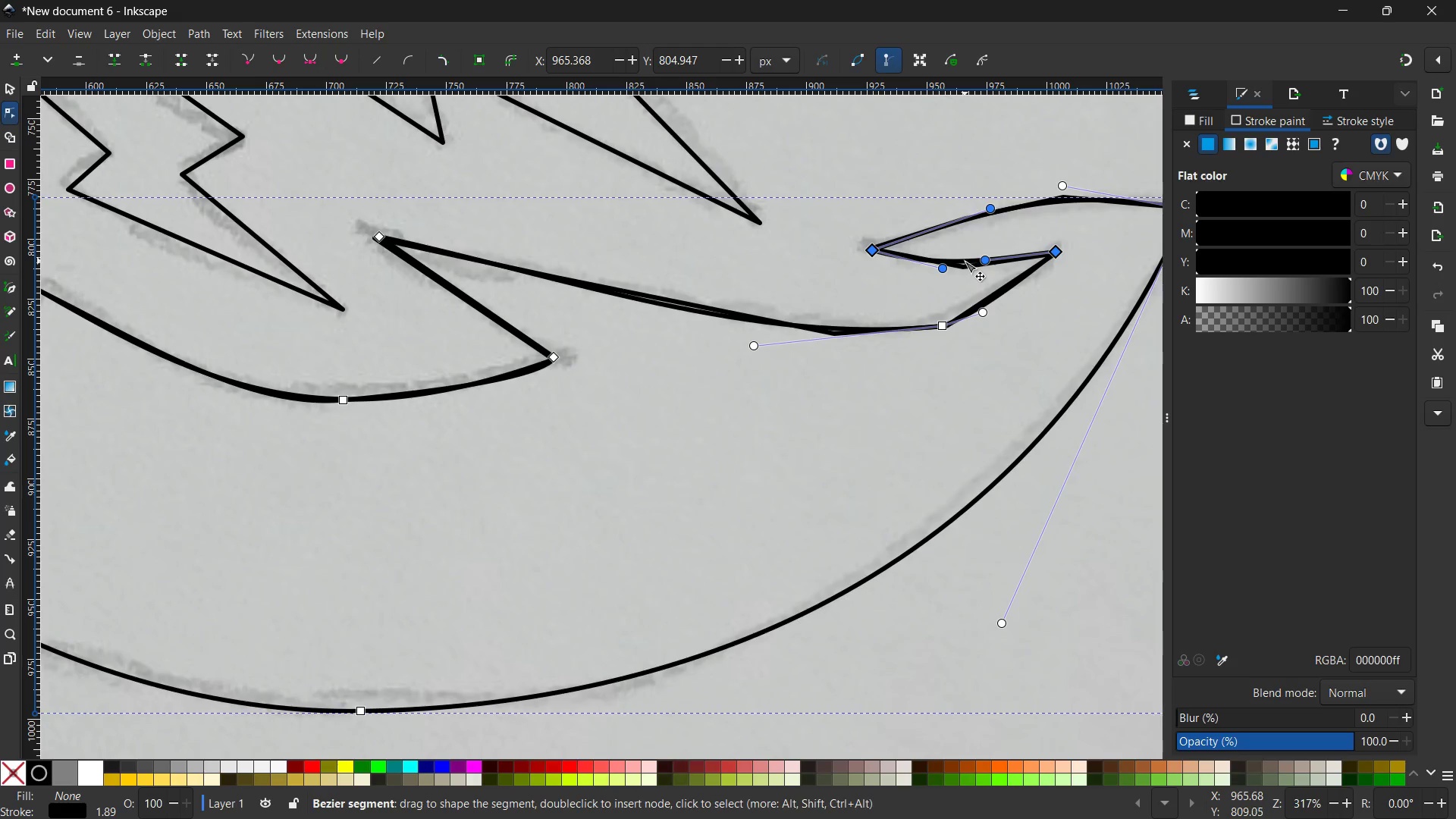 
wait(6.38)
 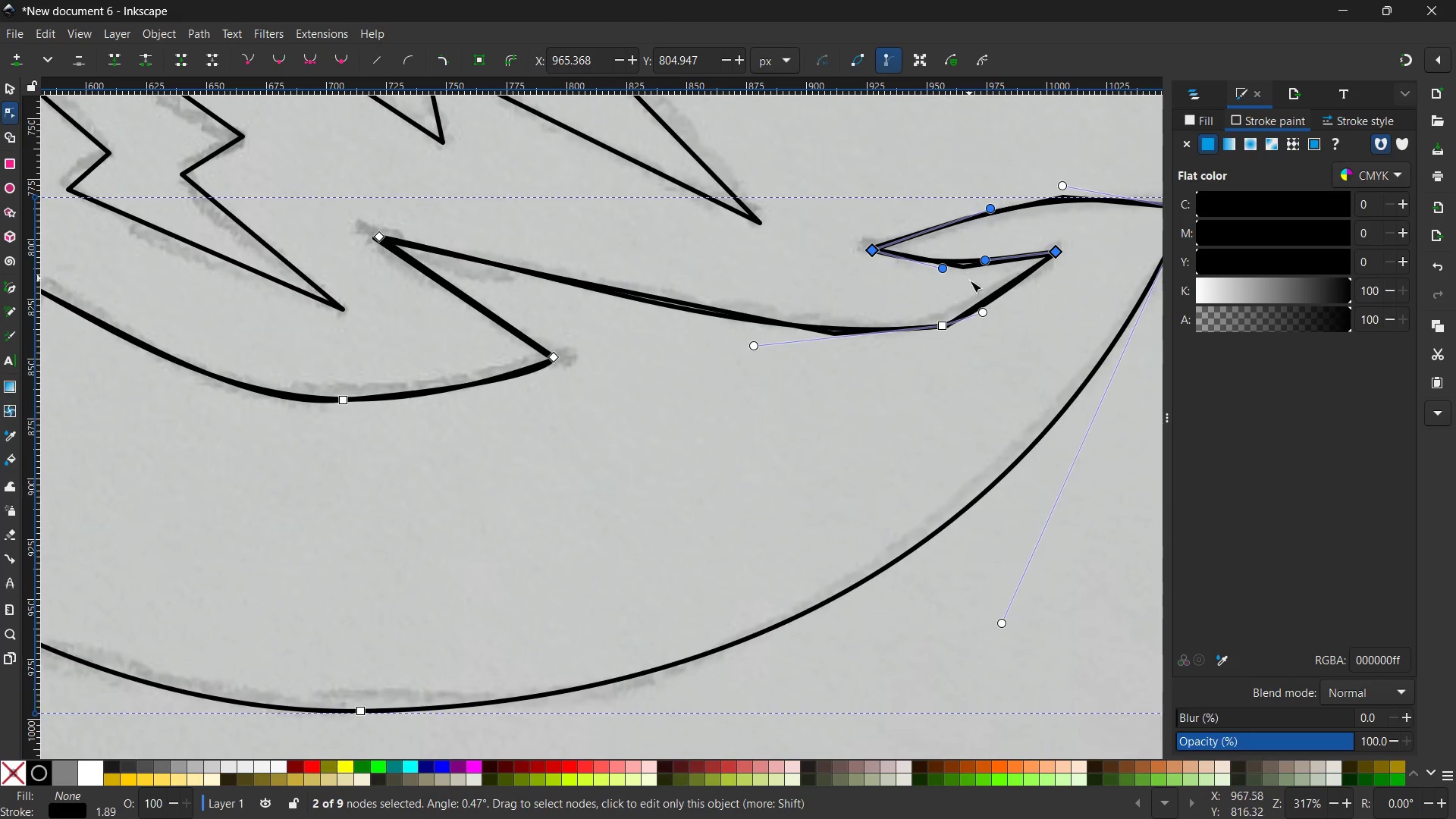 
left_click([962, 278])
 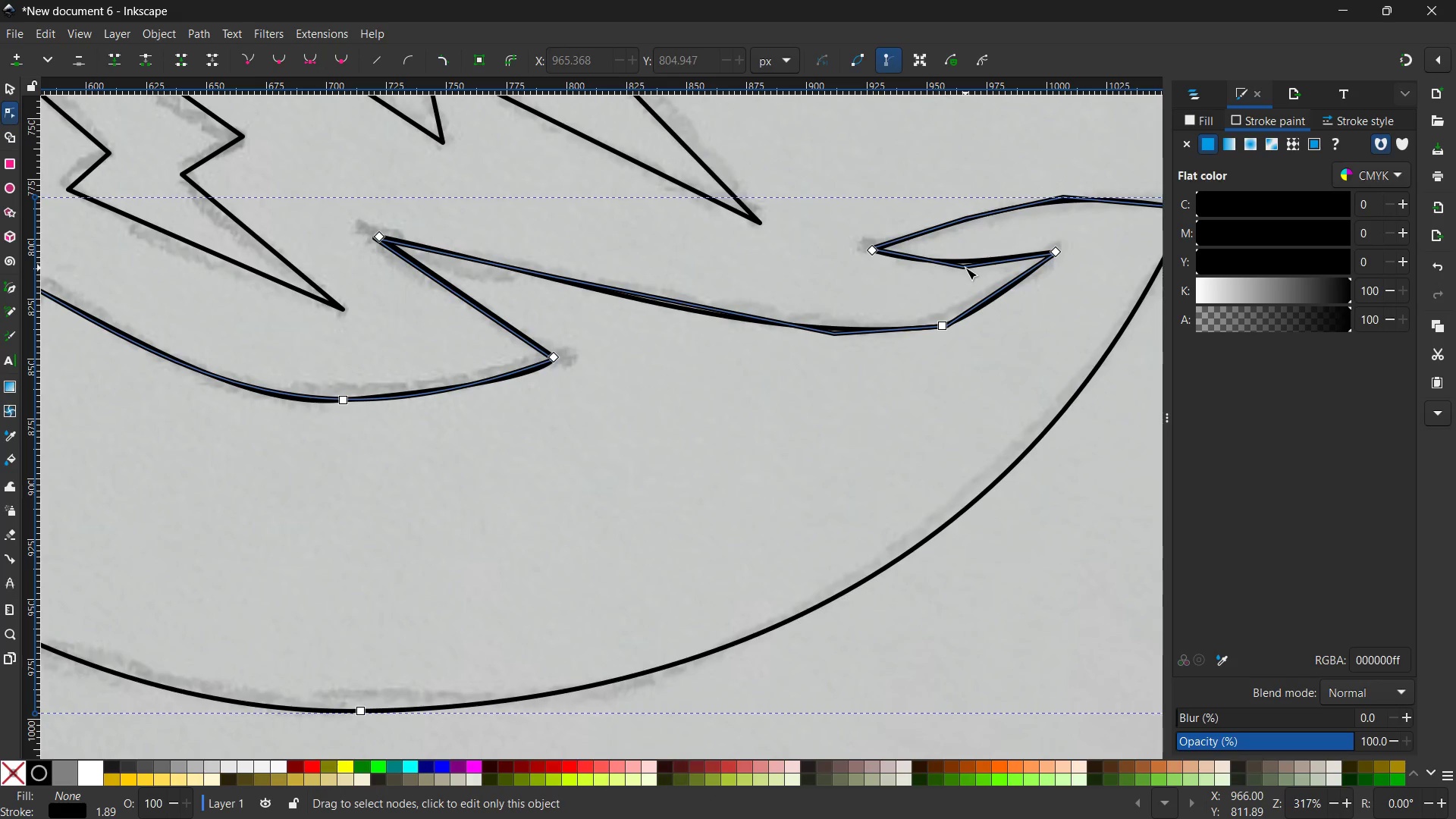 
left_click([965, 267])
 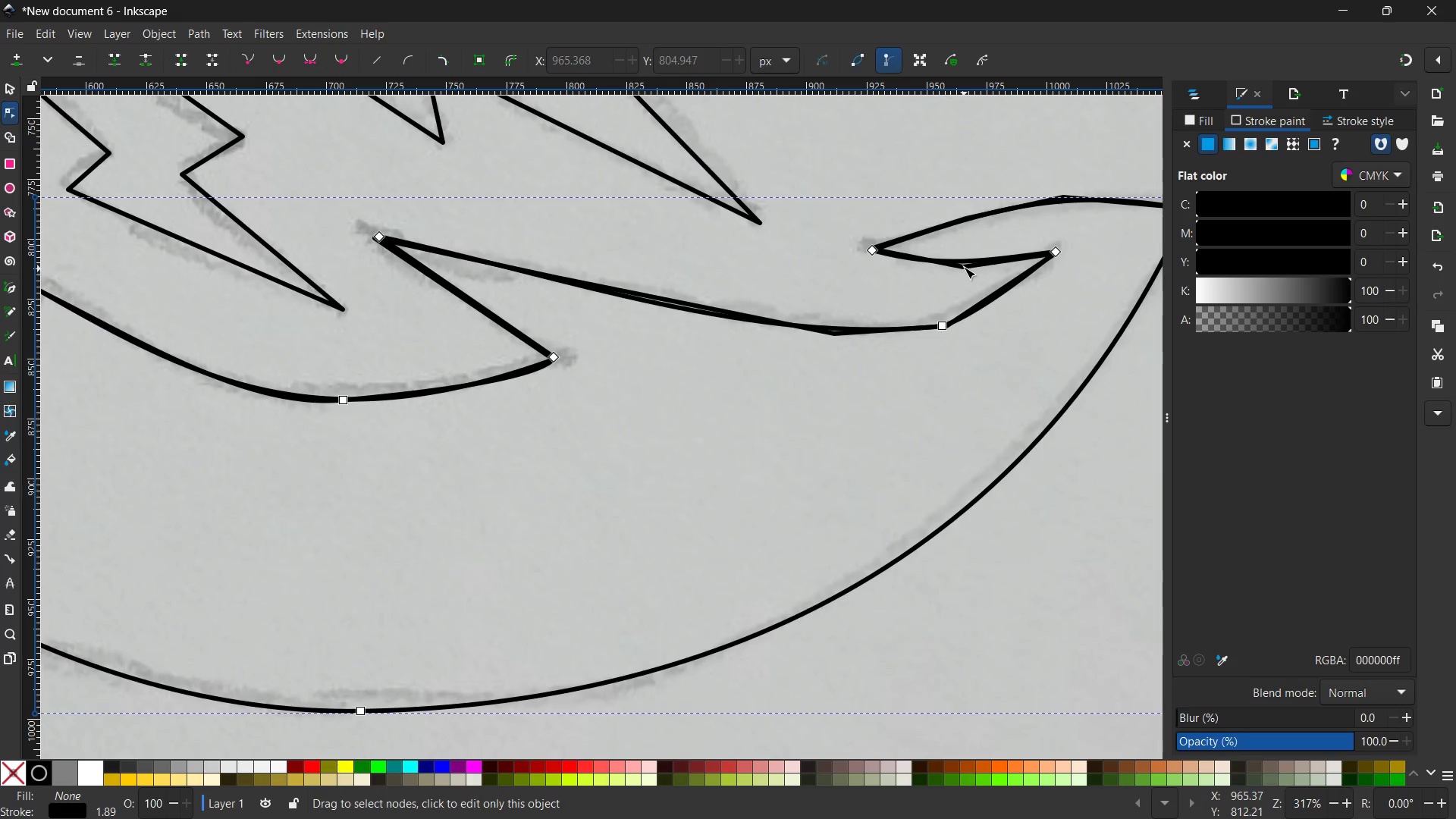 
left_click([964, 267])
 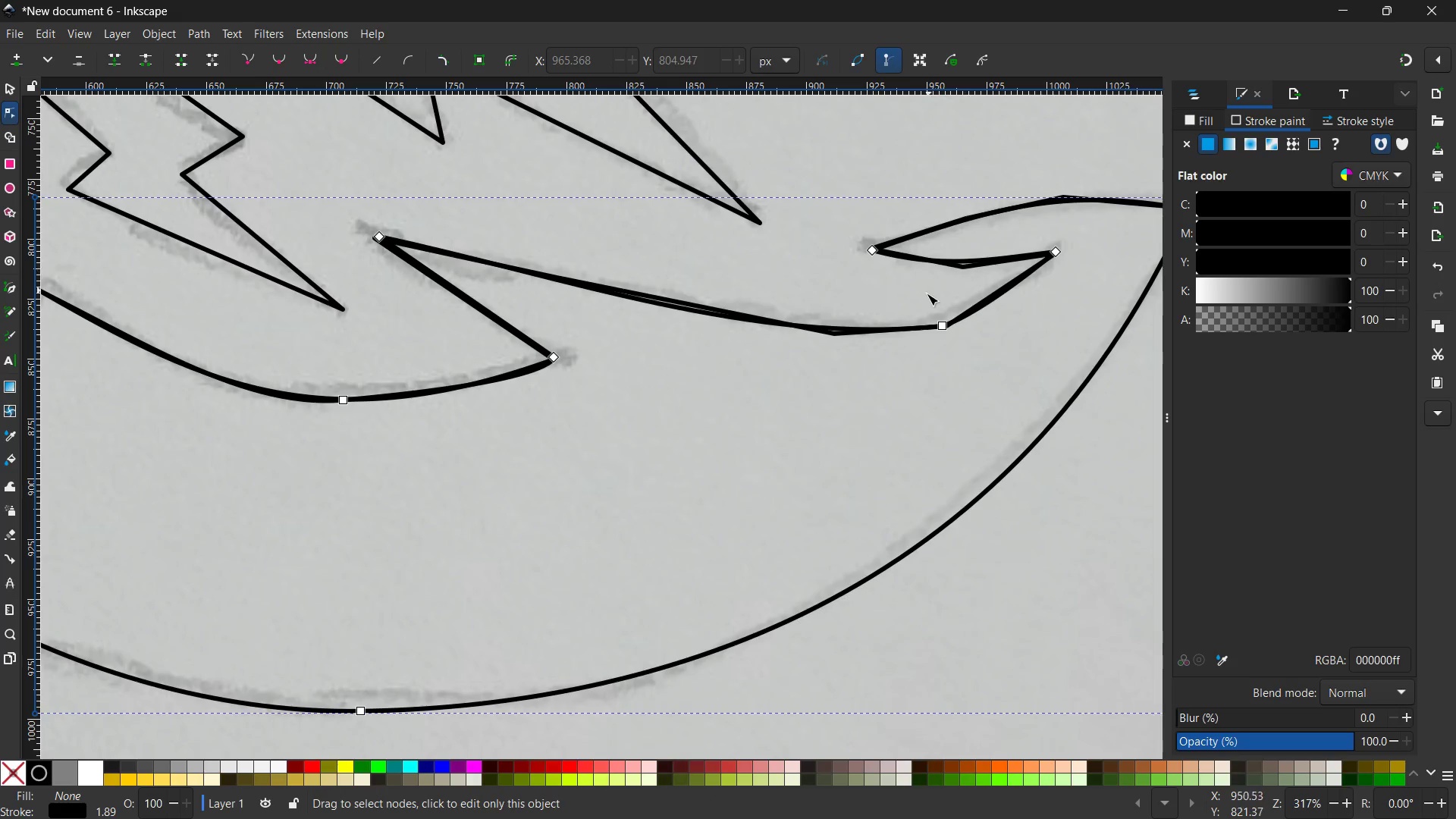 
double_click([927, 294])
 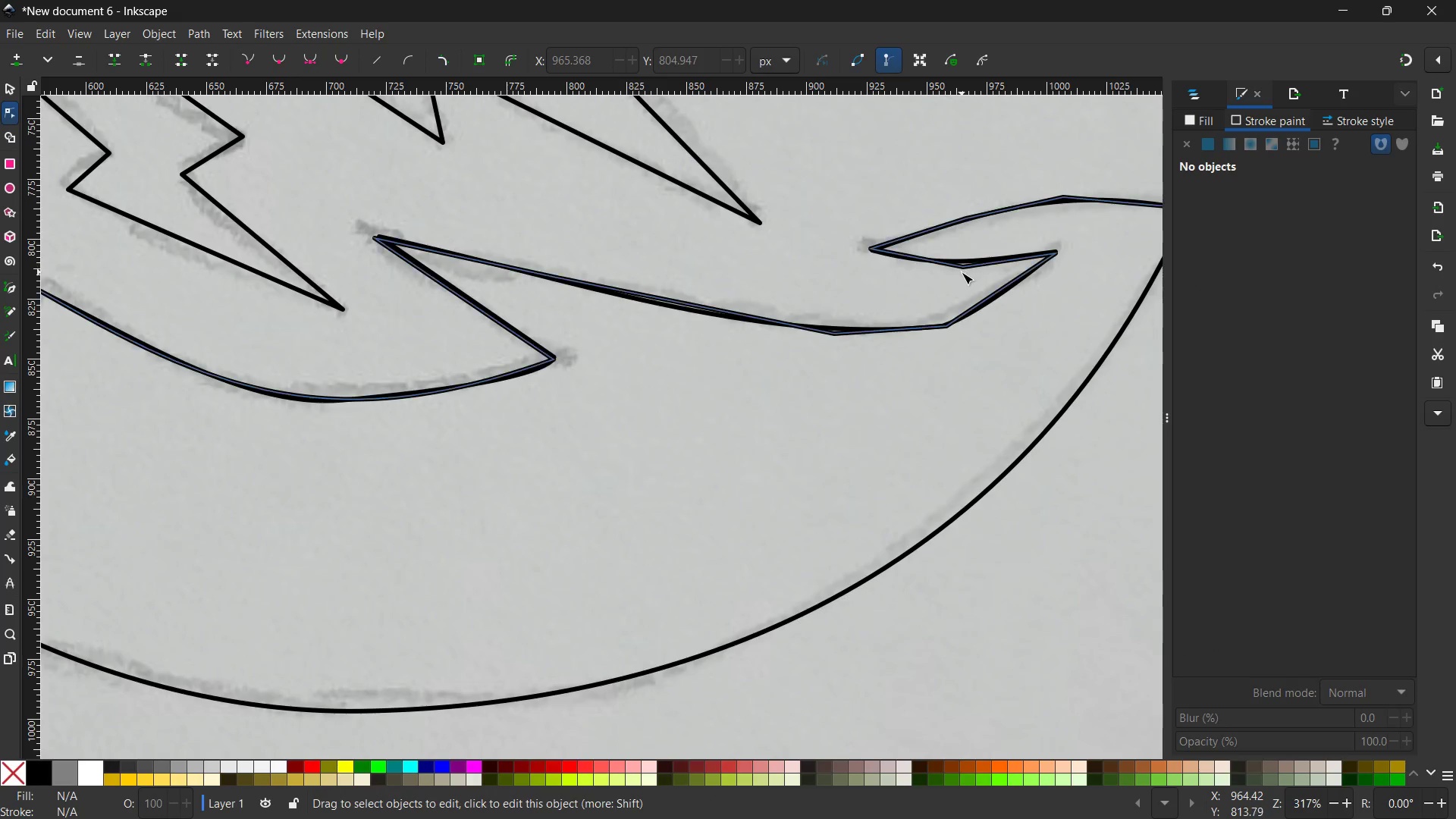 
left_click([962, 272])
 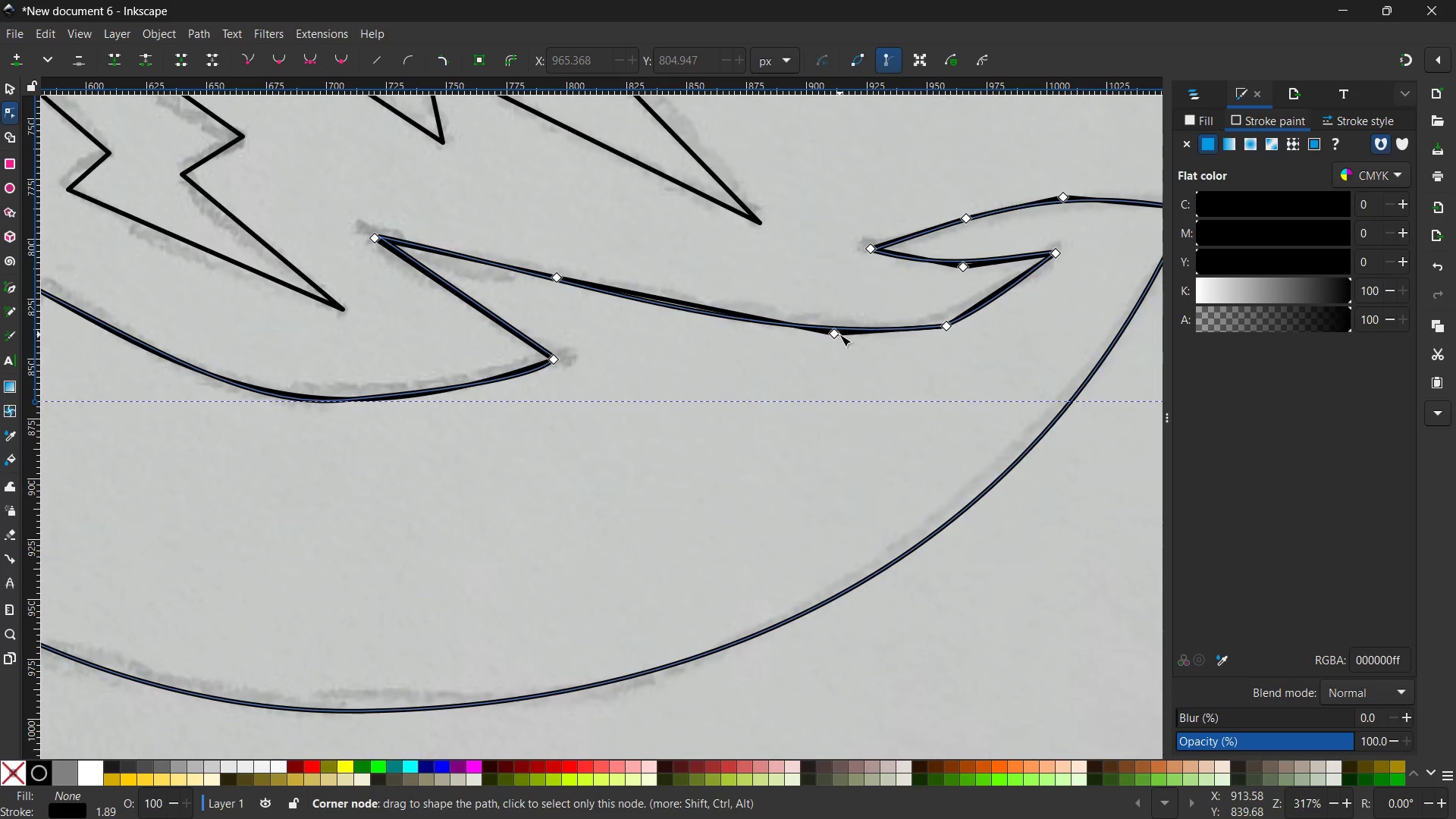 
left_click([835, 334])
 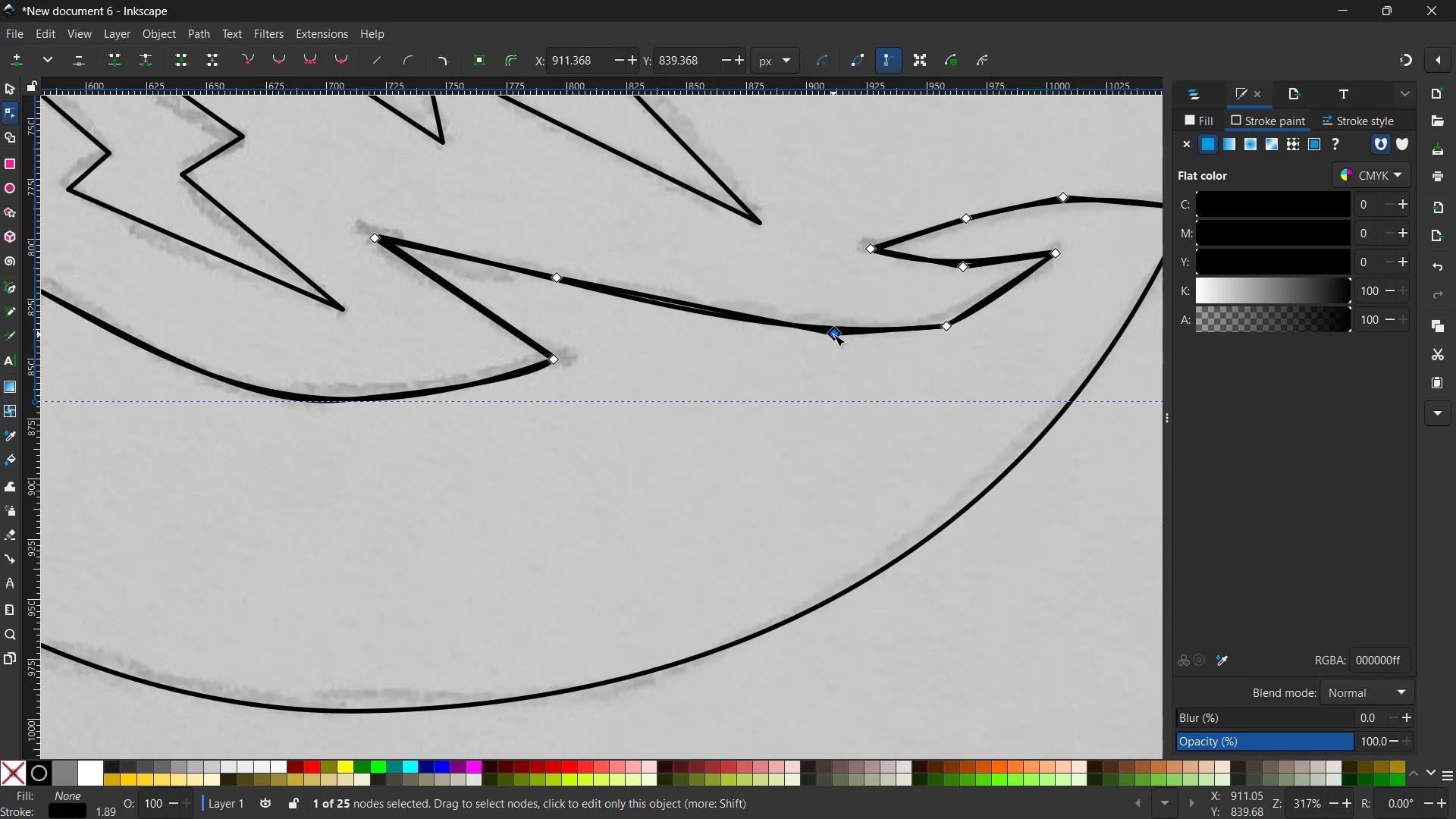 
key(Backspace)
 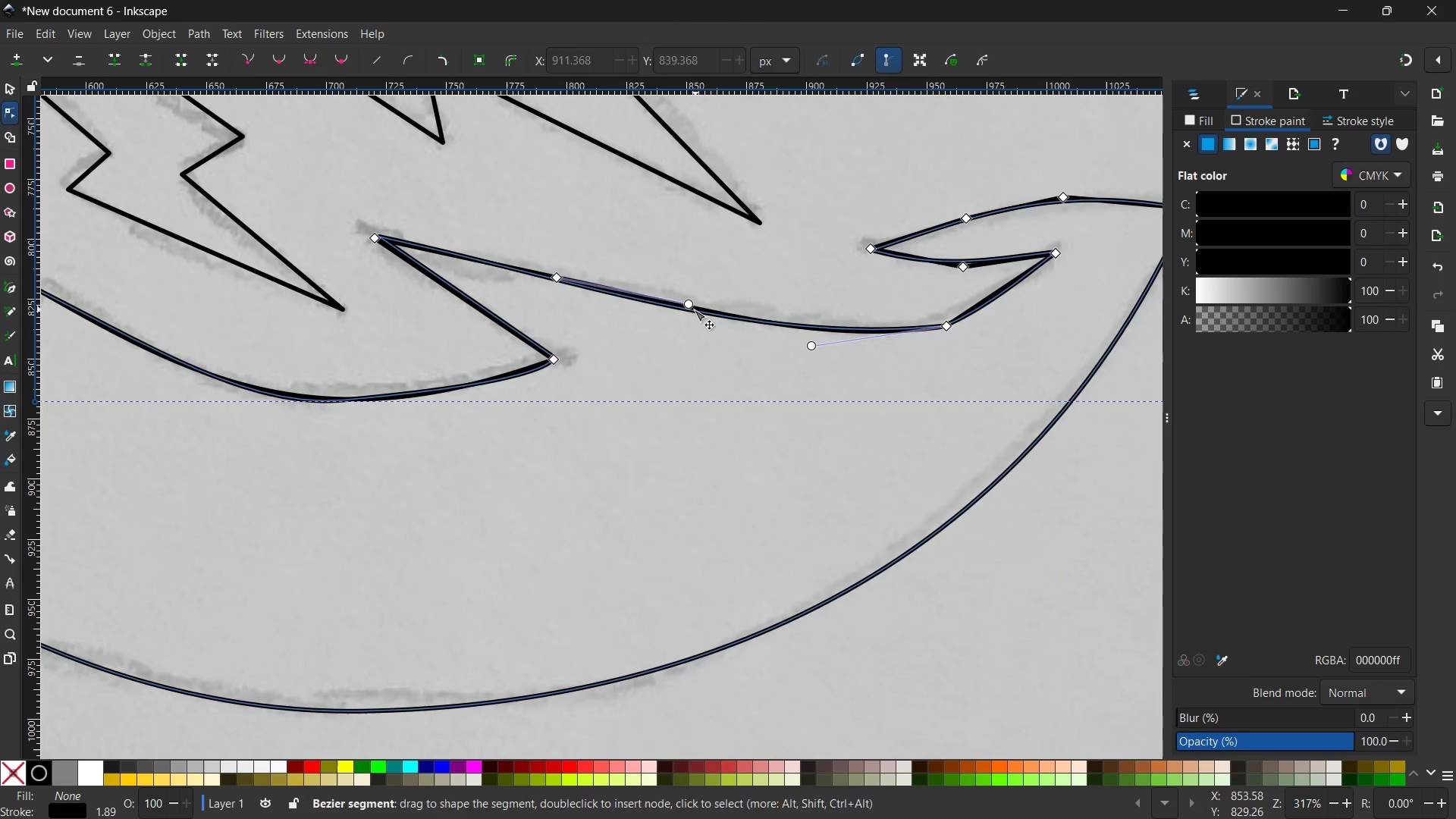 
left_click_drag(start_coordinate=[692, 307], to_coordinate=[689, 312])
 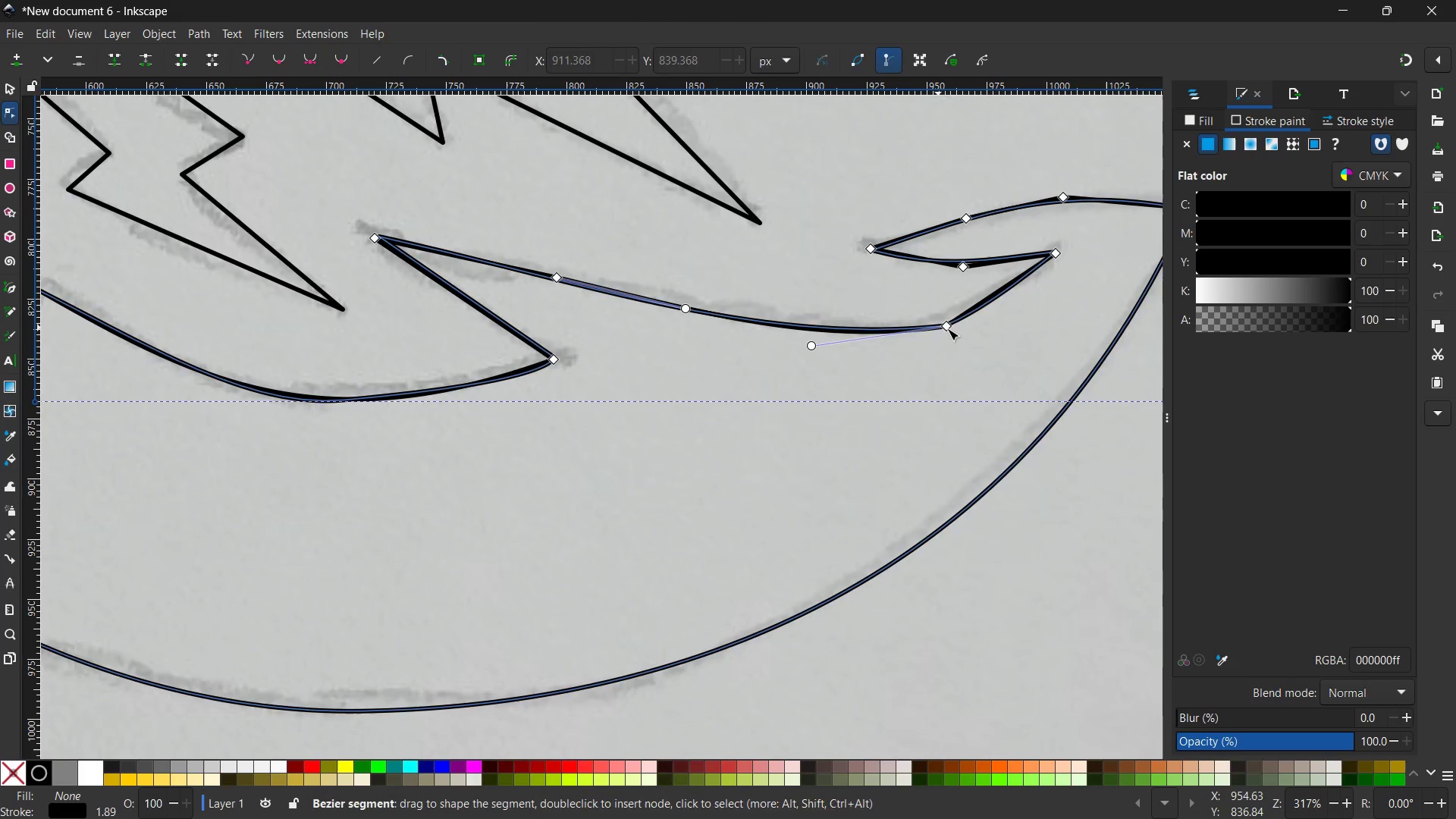 
left_click([949, 328])
 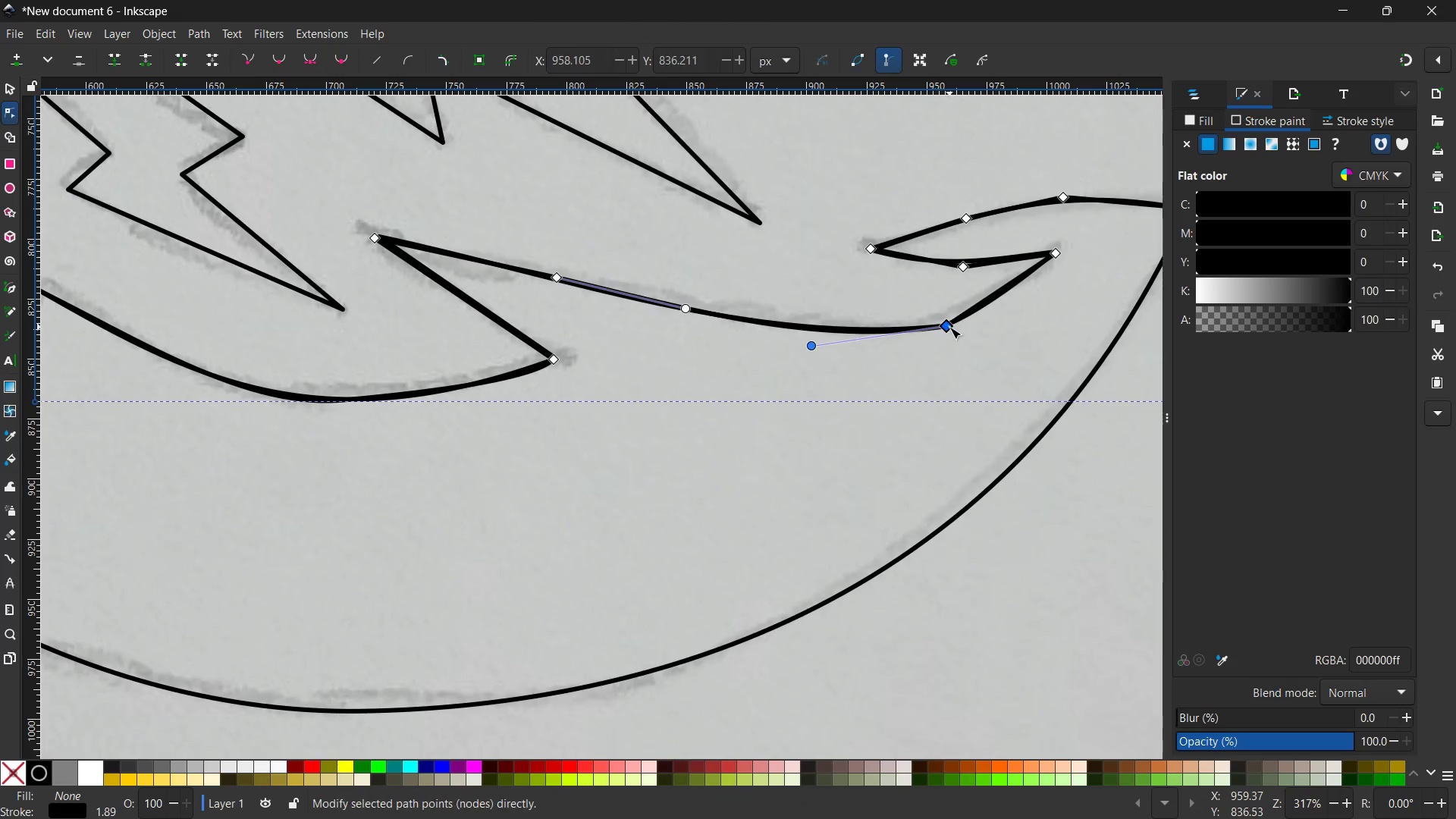 
key(Backspace)
 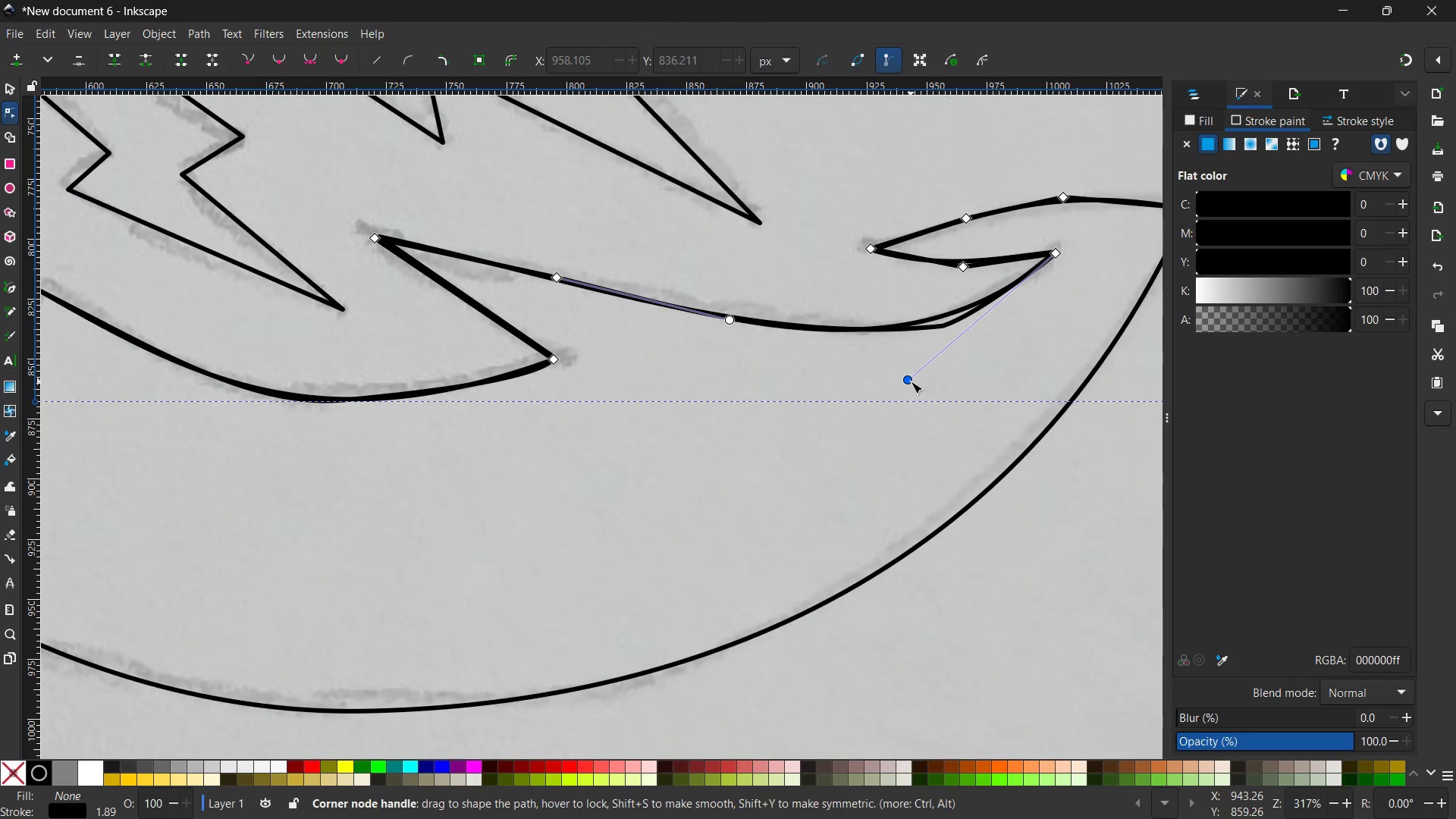 
left_click_drag(start_coordinate=[911, 381], to_coordinate=[919, 376])
 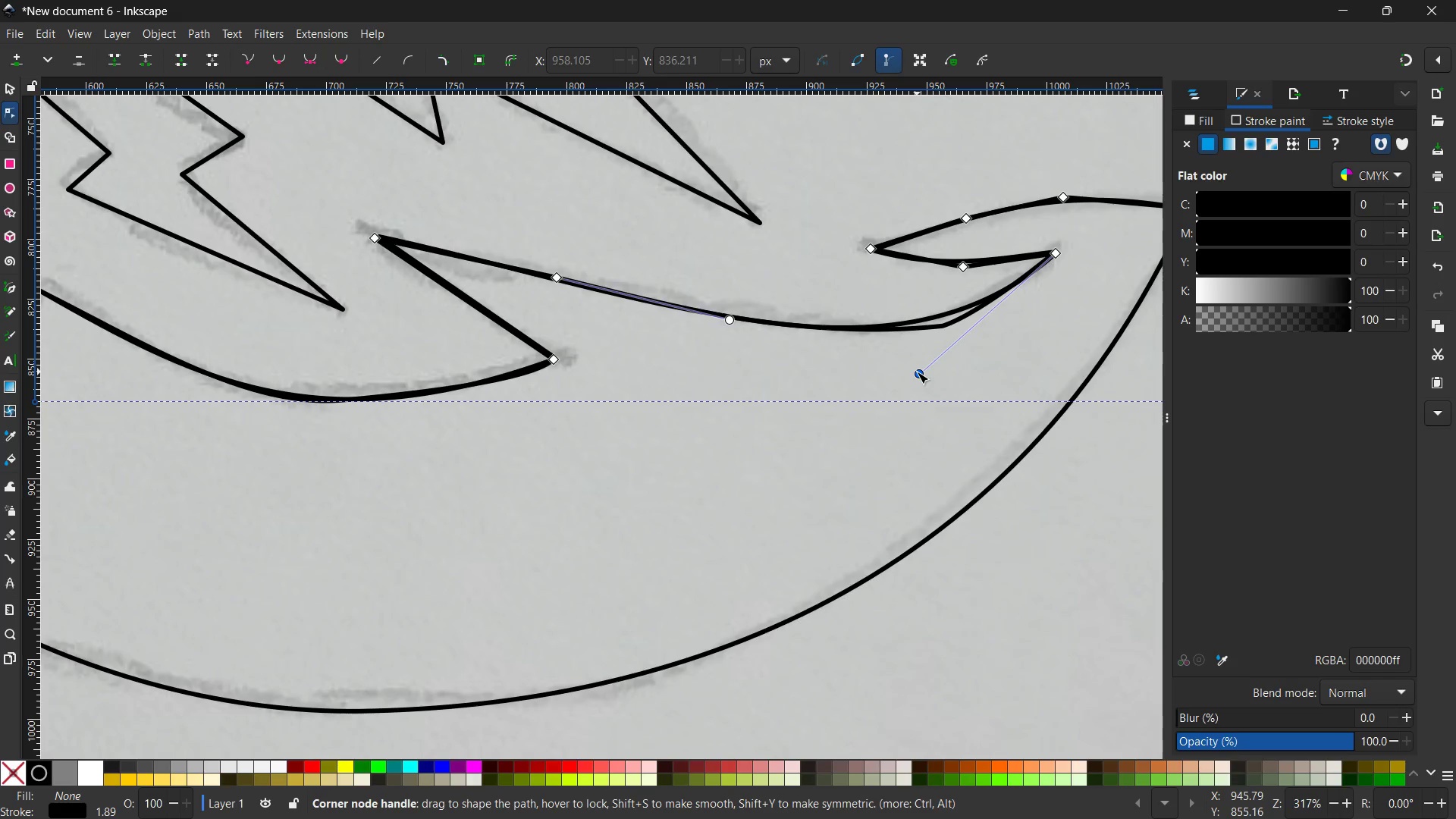 
wait(9.14)
 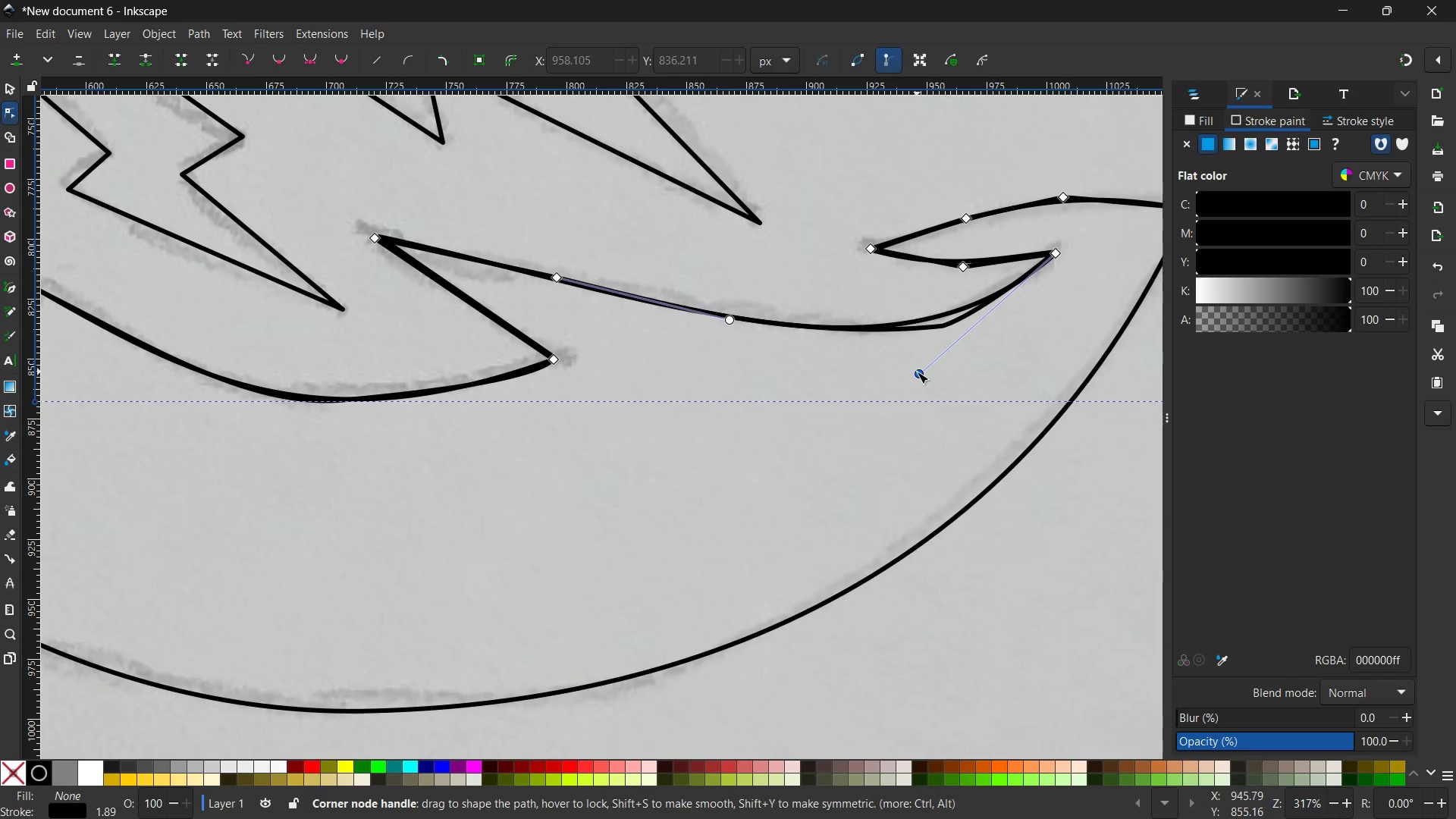 
left_click([964, 268])
 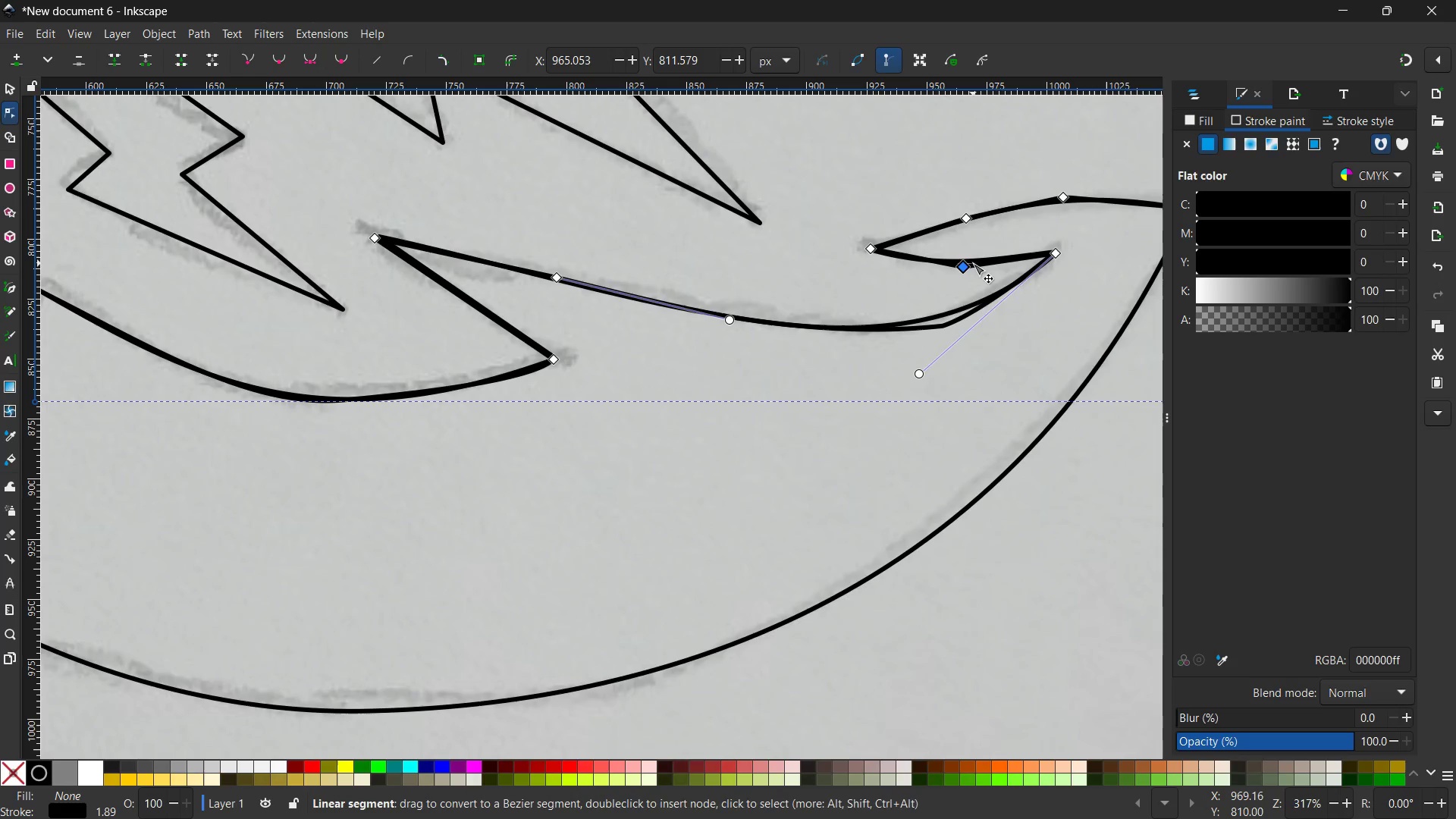 
key(Backspace)
 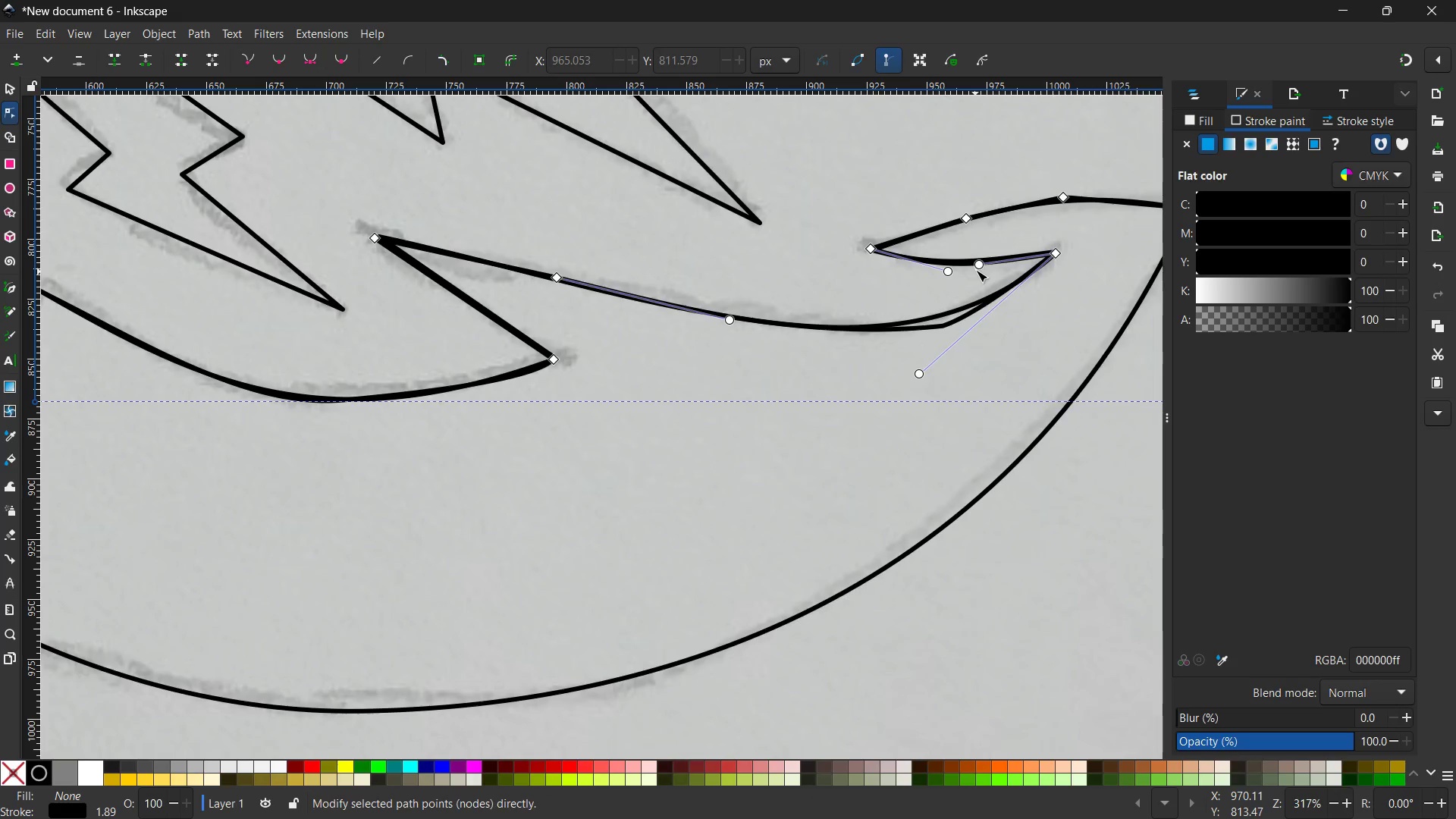 
left_click_drag(start_coordinate=[977, 267], to_coordinate=[976, 262])
 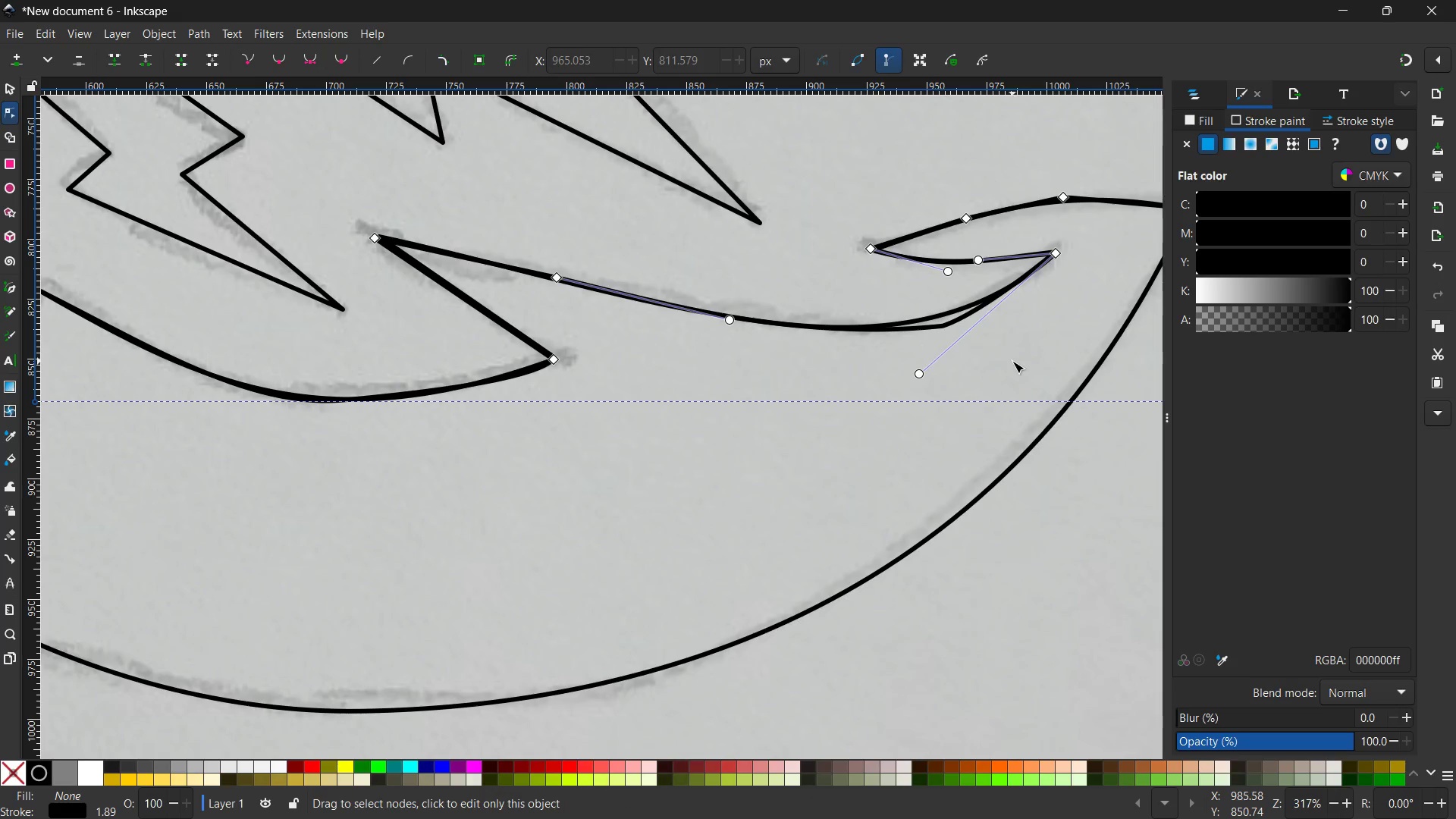 
hold_key(key=Space, duration=0.89)
 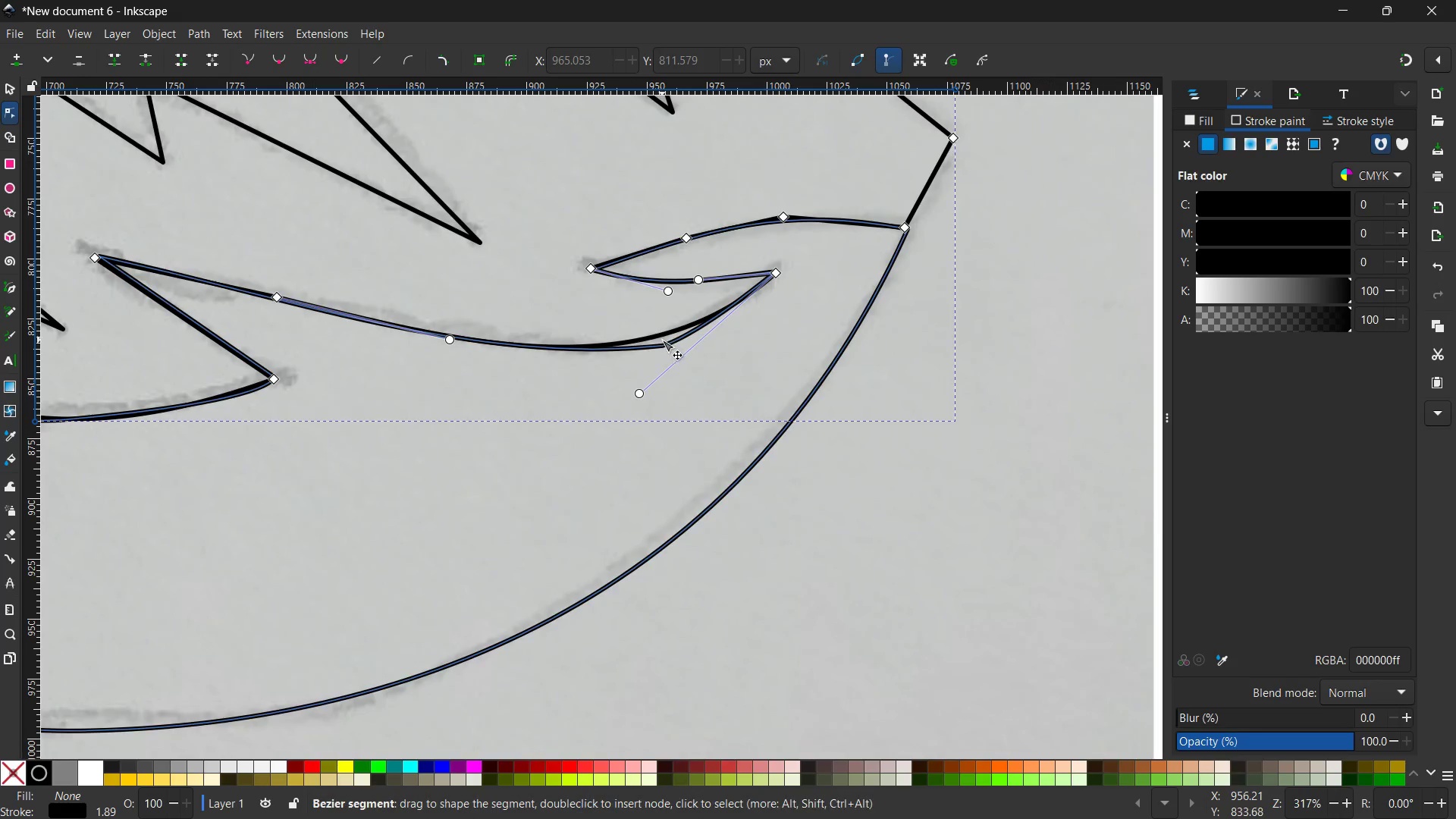 
left_click_drag(start_coordinate=[1012, 361], to_coordinate=[742, 388])
 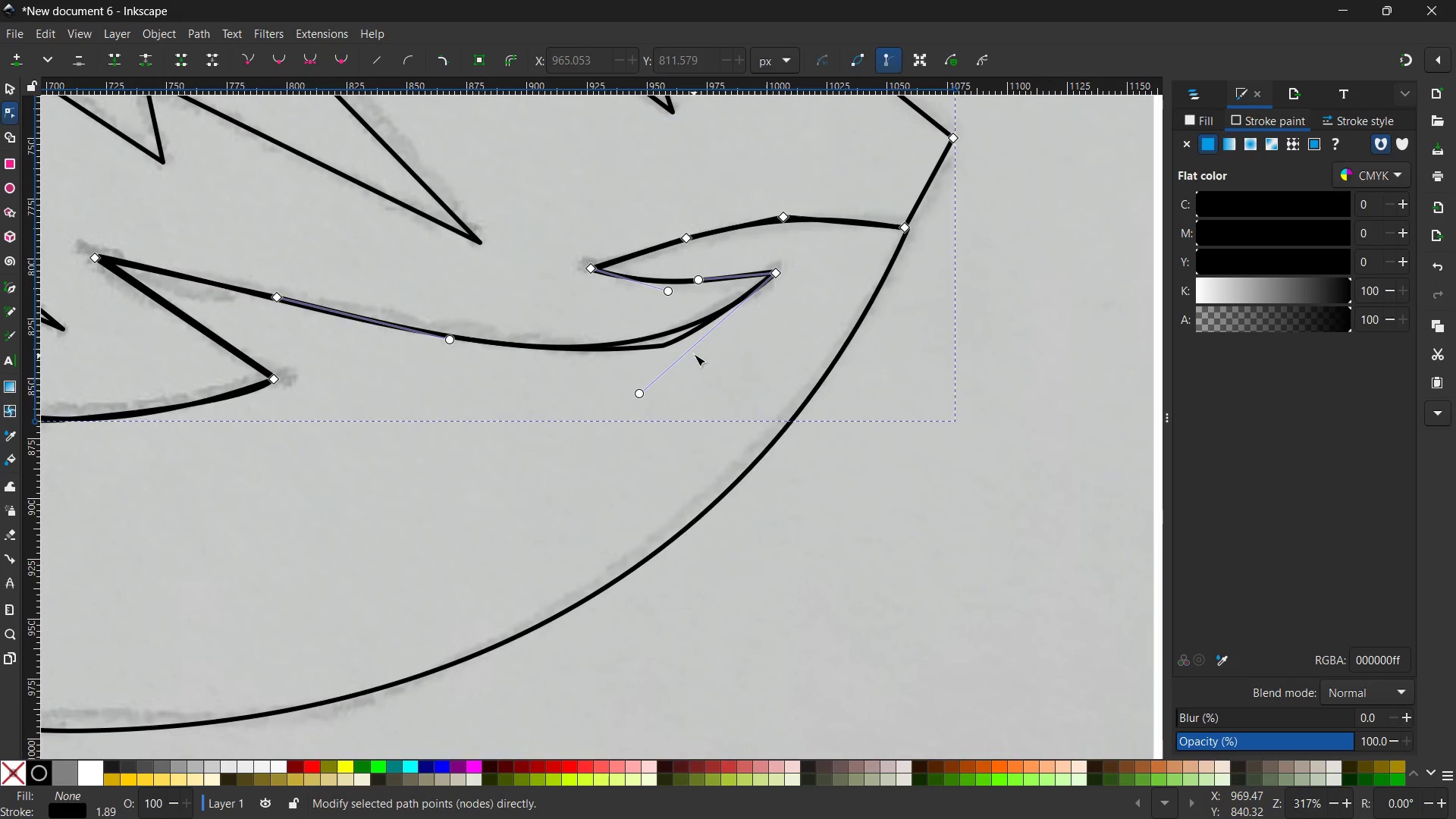 
hold_key(key=Space, duration=29.16)
 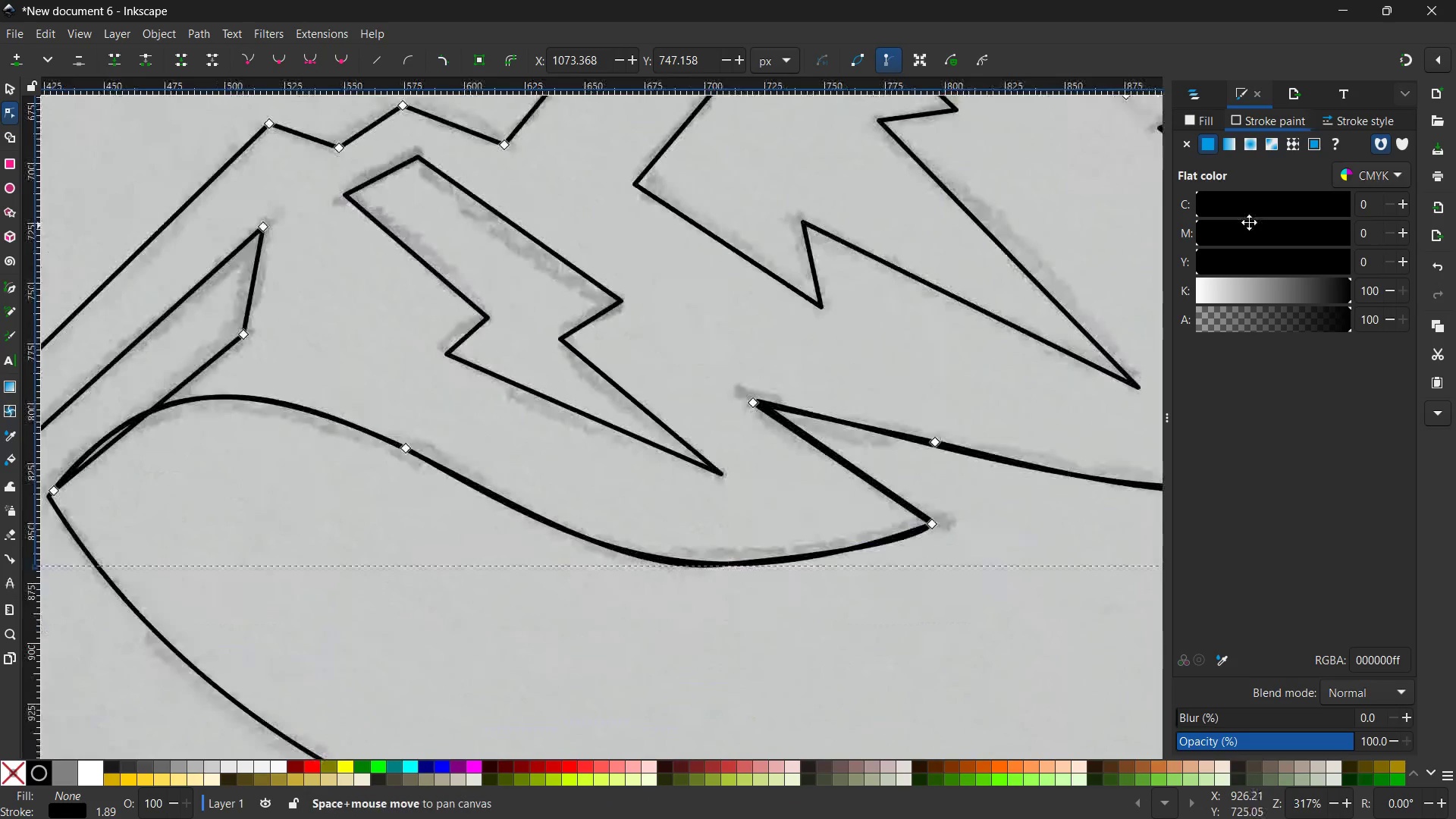 
left_click([660, 344])
 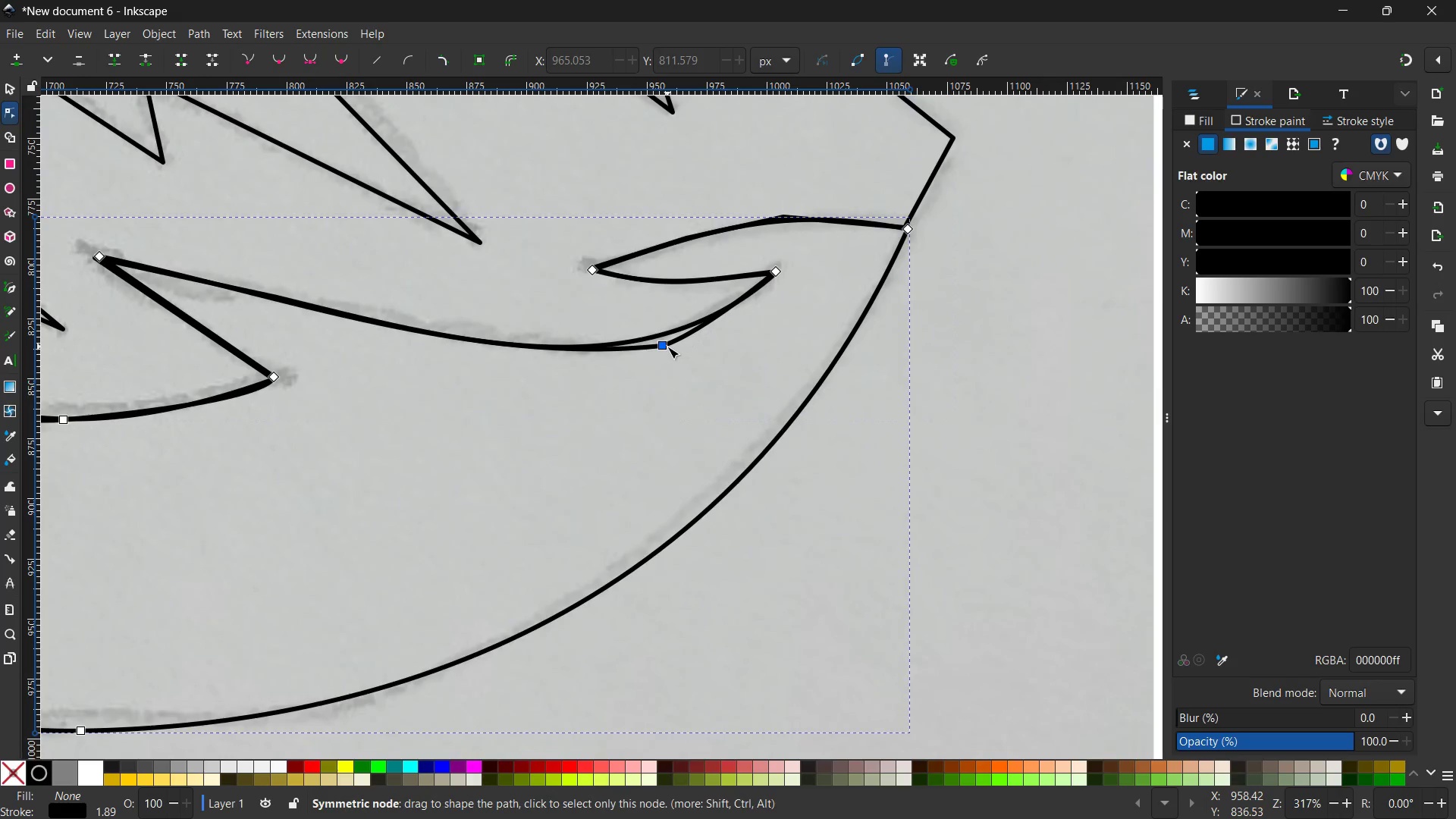 
left_click([667, 347])
 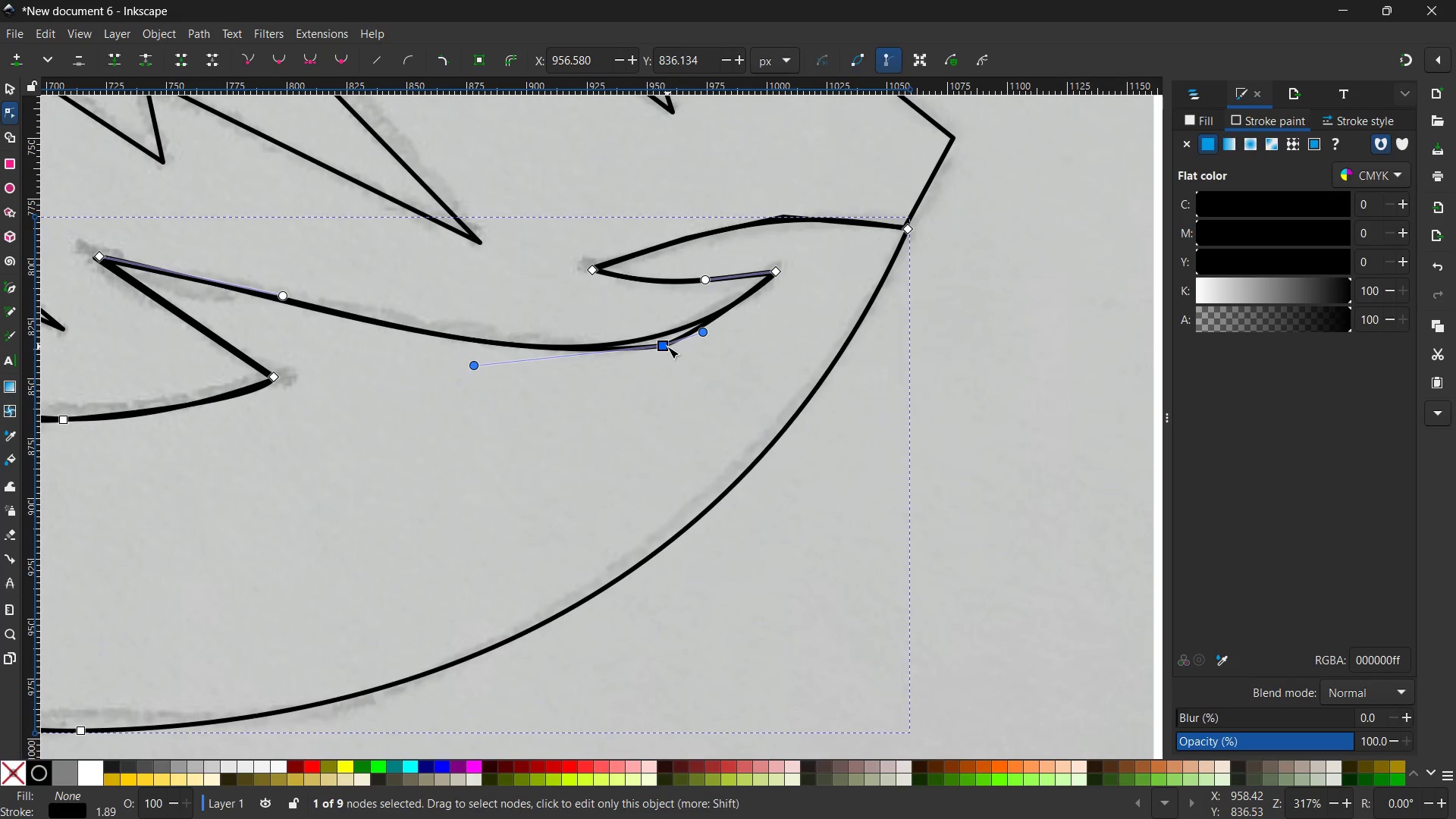 
key(Backspace)
 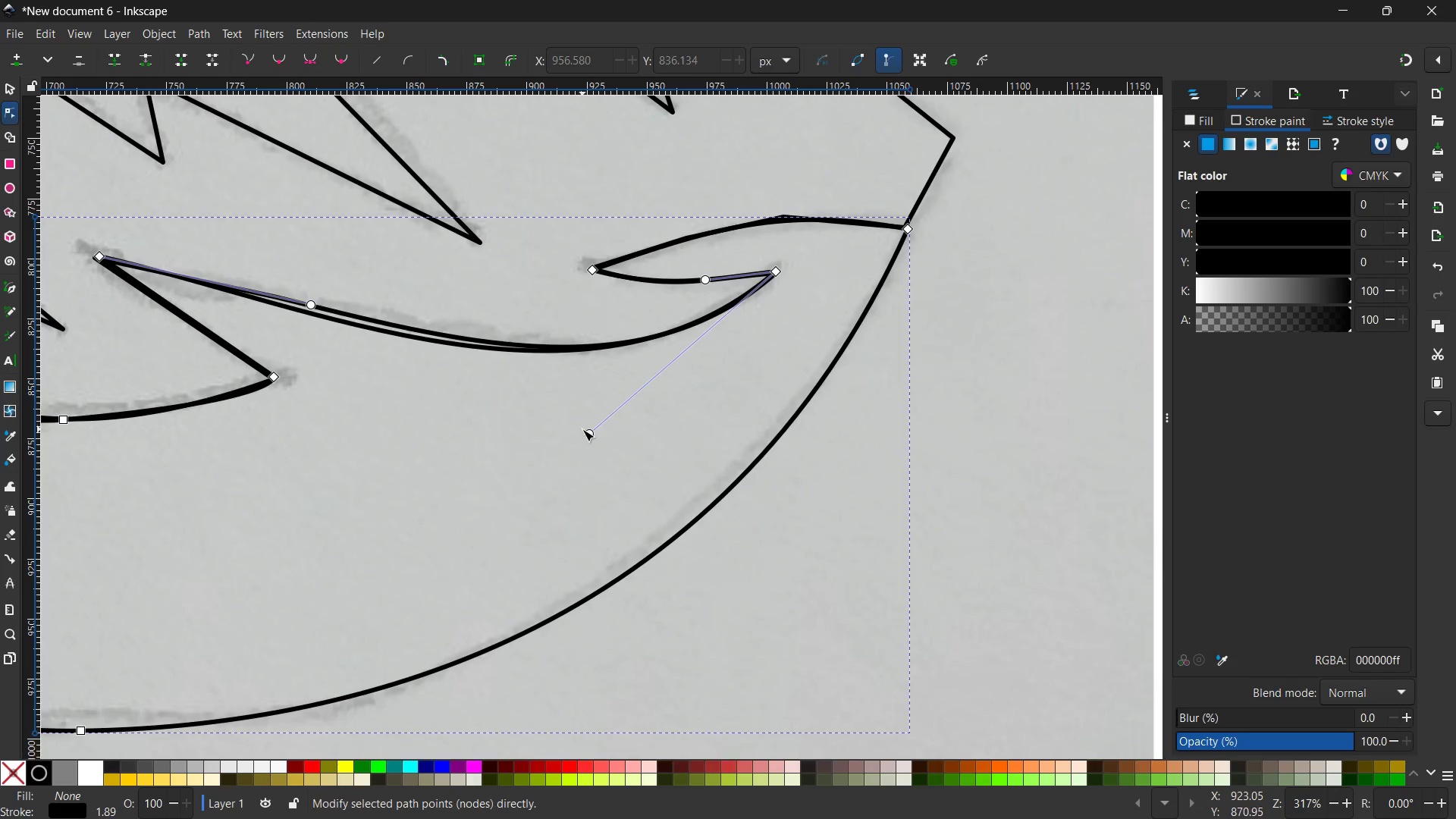 
left_click_drag(start_coordinate=[582, 430], to_coordinate=[593, 413])
 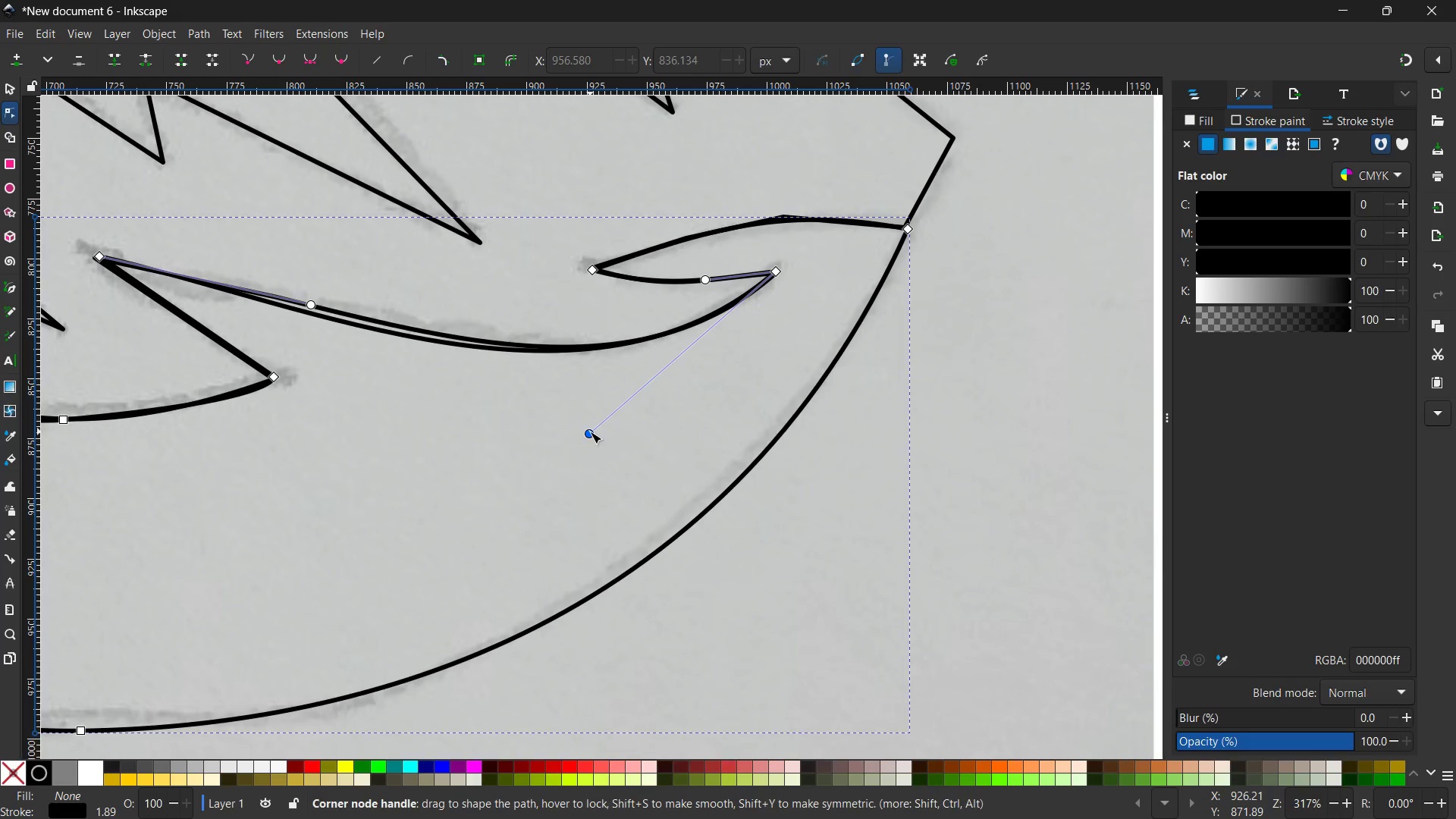 
left_click_drag(start_coordinate=[590, 431], to_coordinate=[612, 413])
 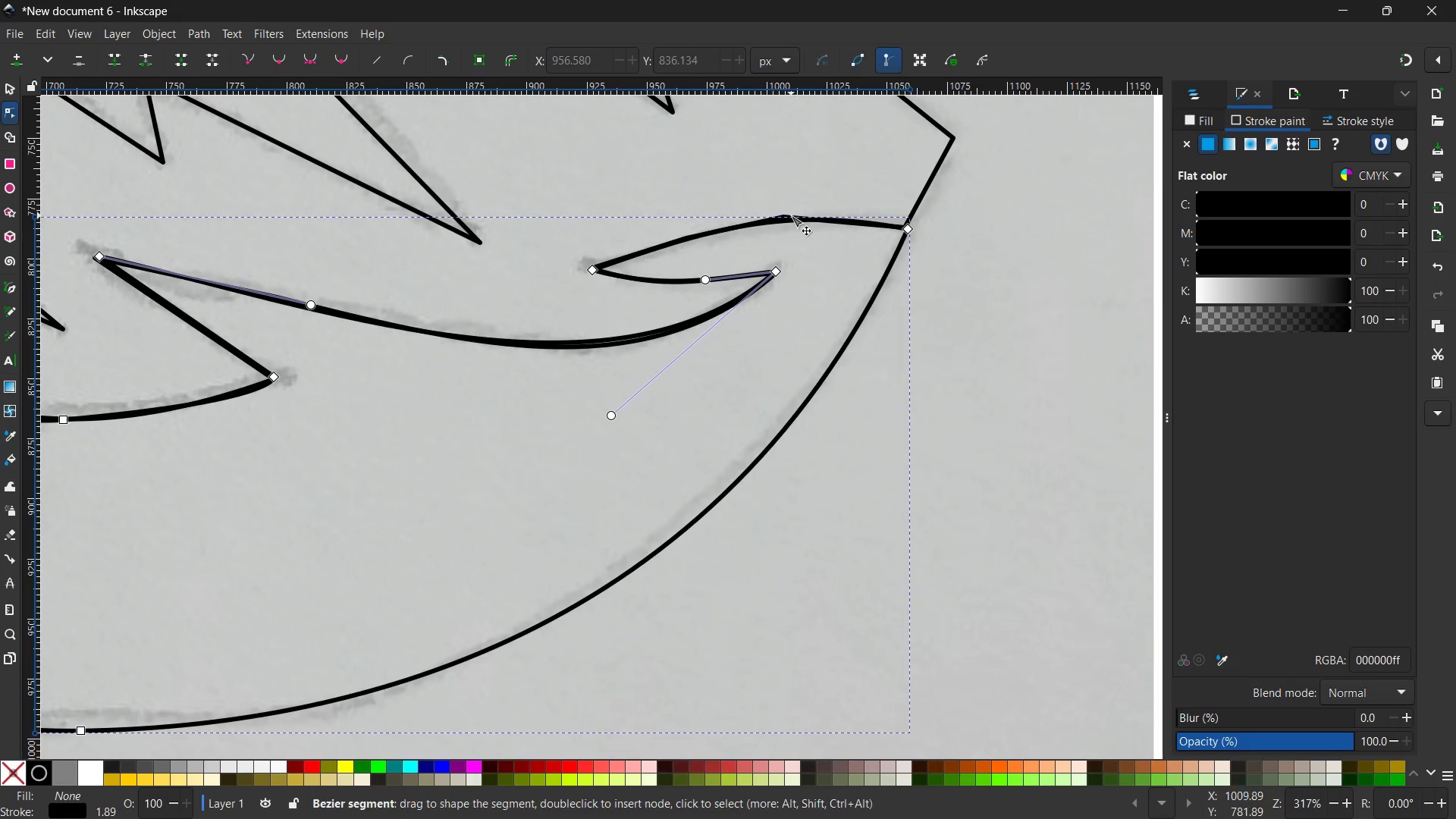 
left_click([791, 215])
 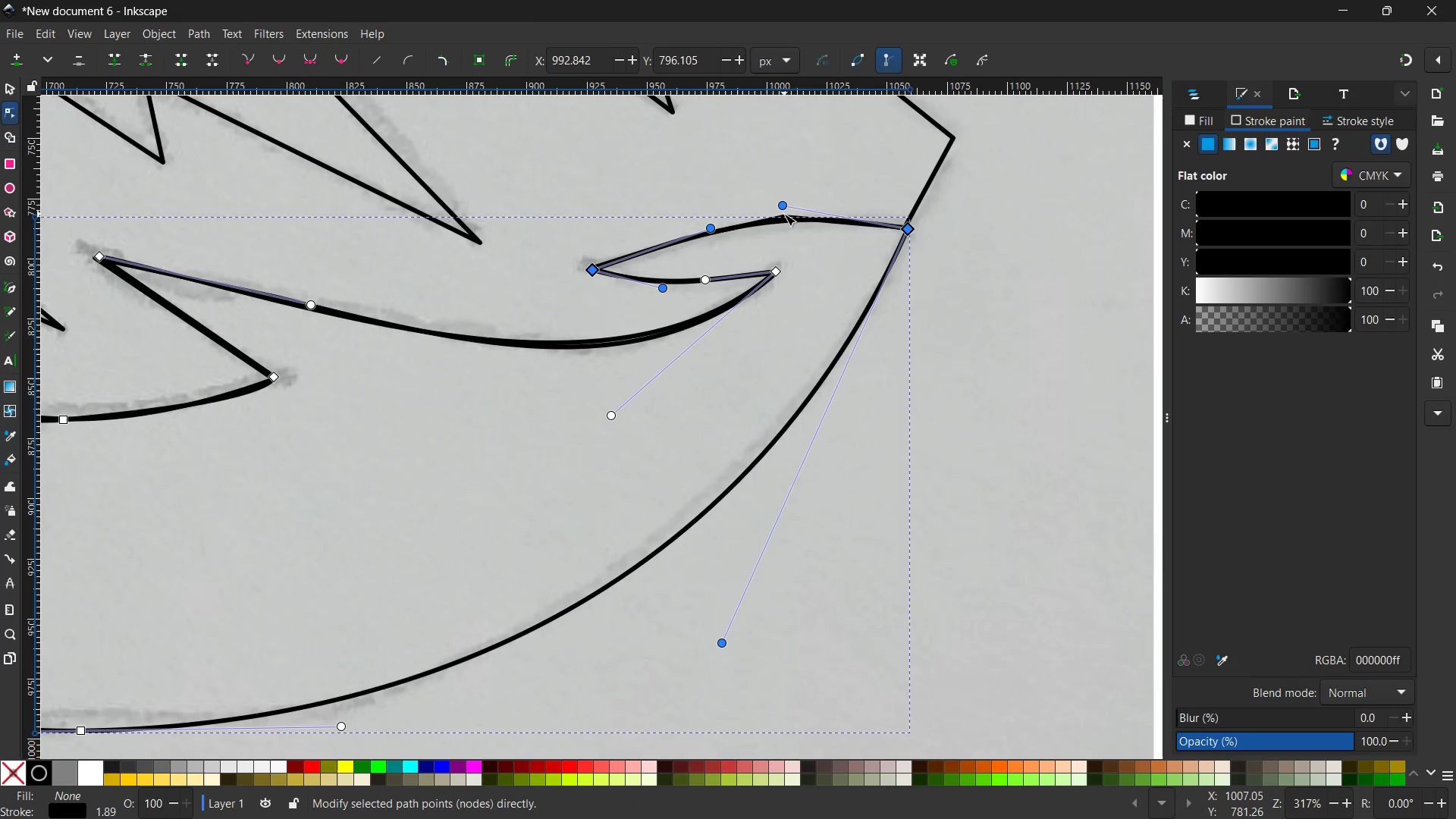 
left_click([784, 214])
 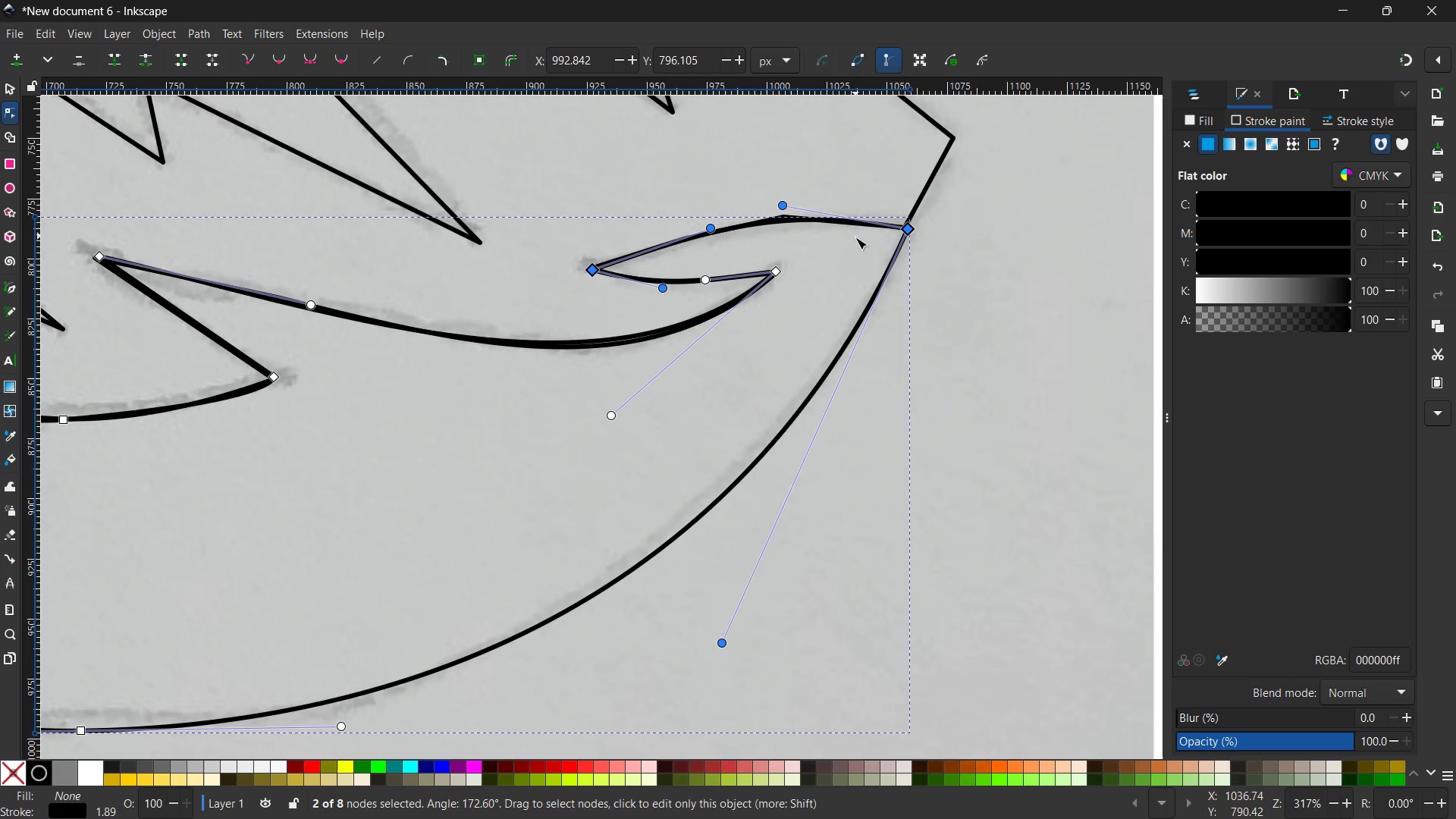 
double_click([855, 238])
 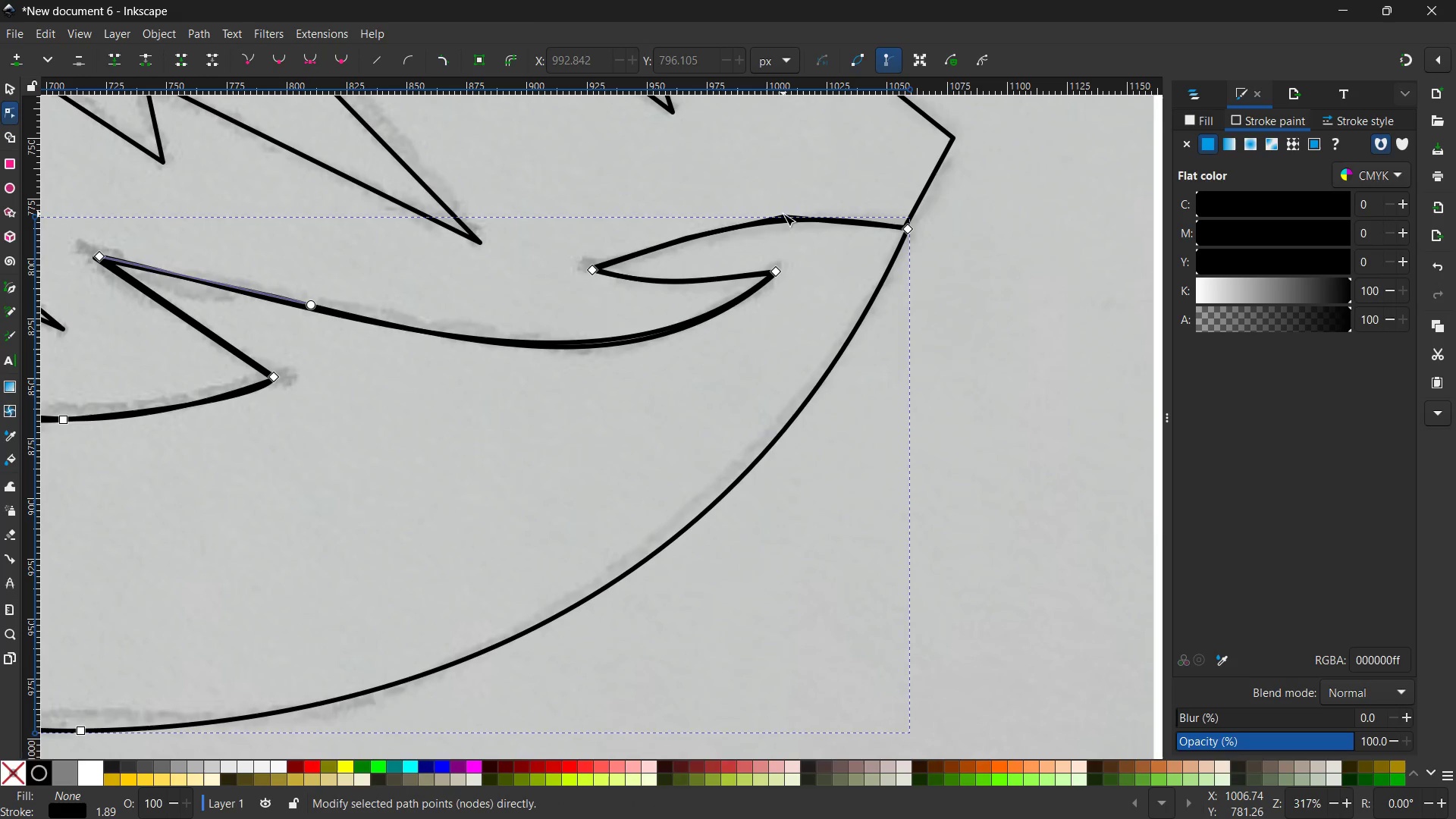 
left_click([783, 214])
 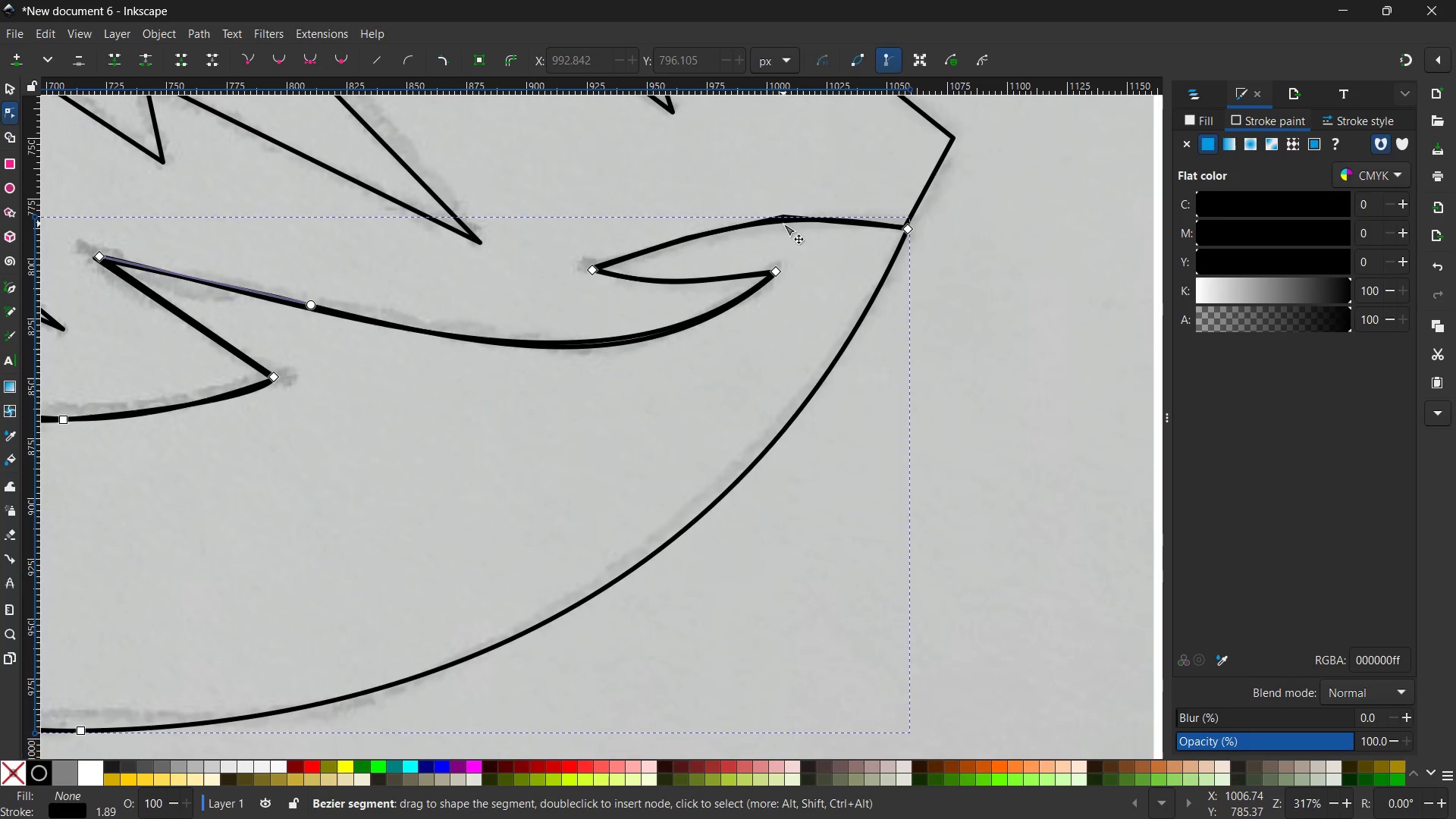 
left_click([783, 224])
 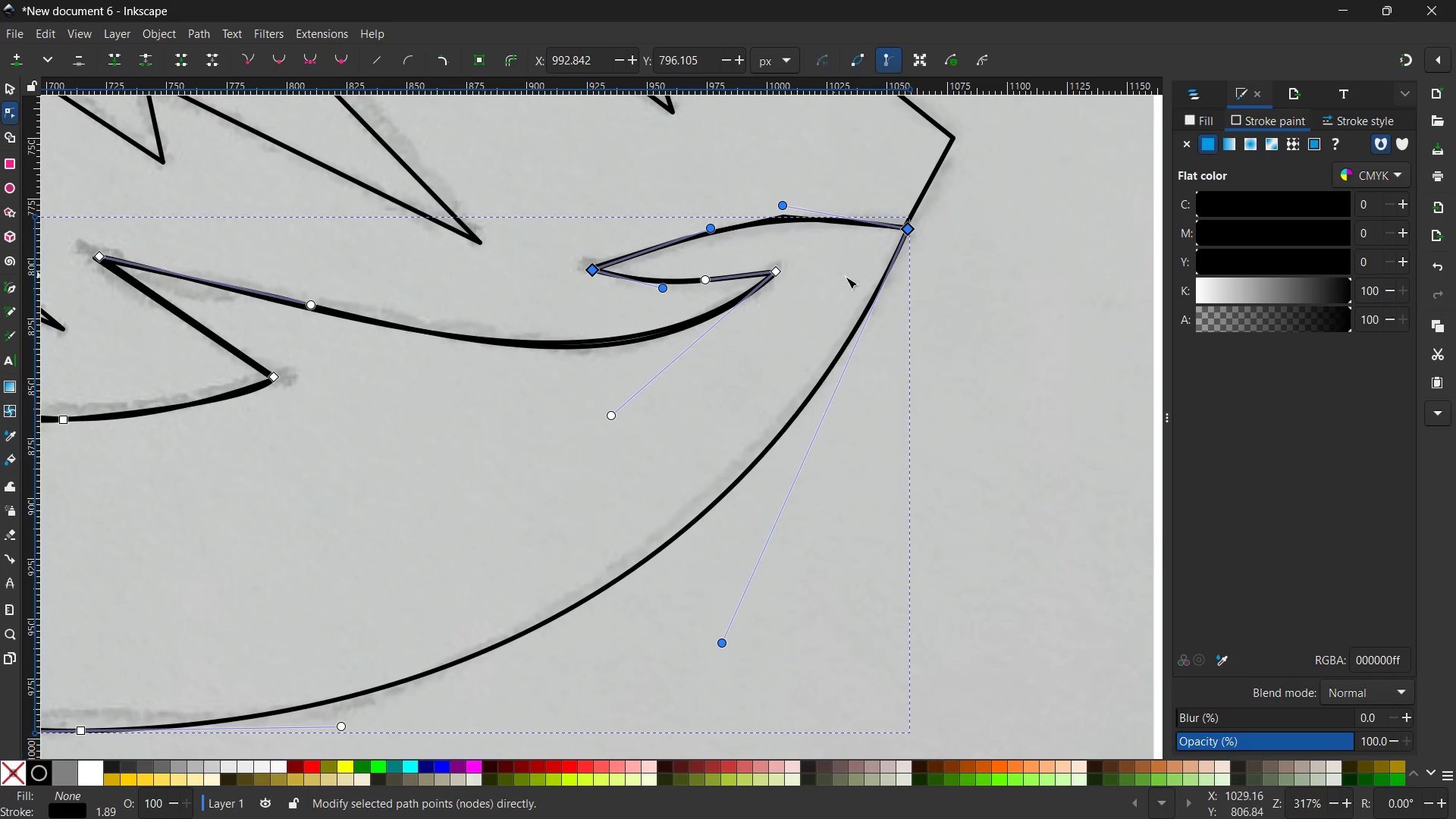 
left_click([804, 284])
 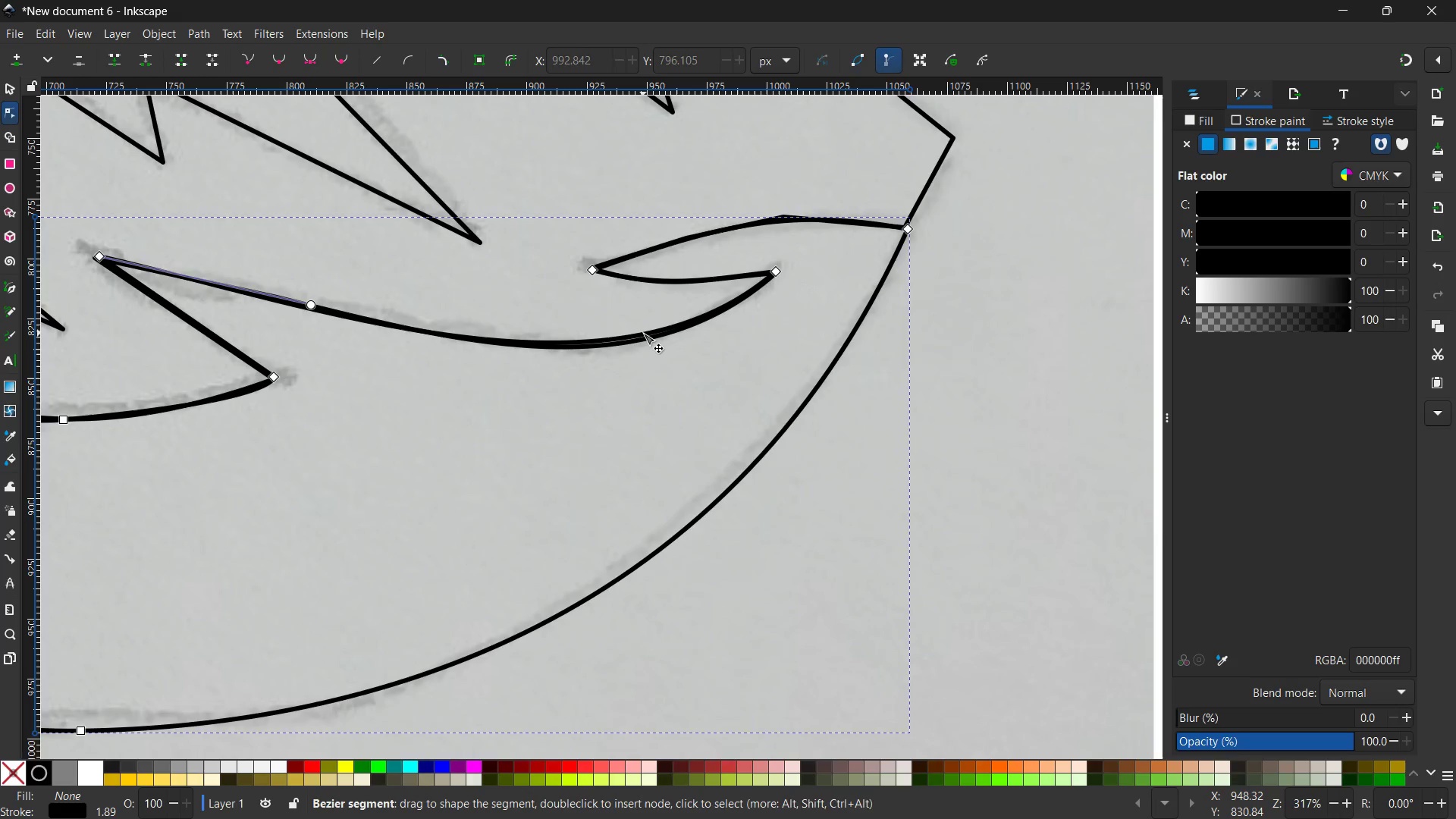 
left_click([643, 333])
 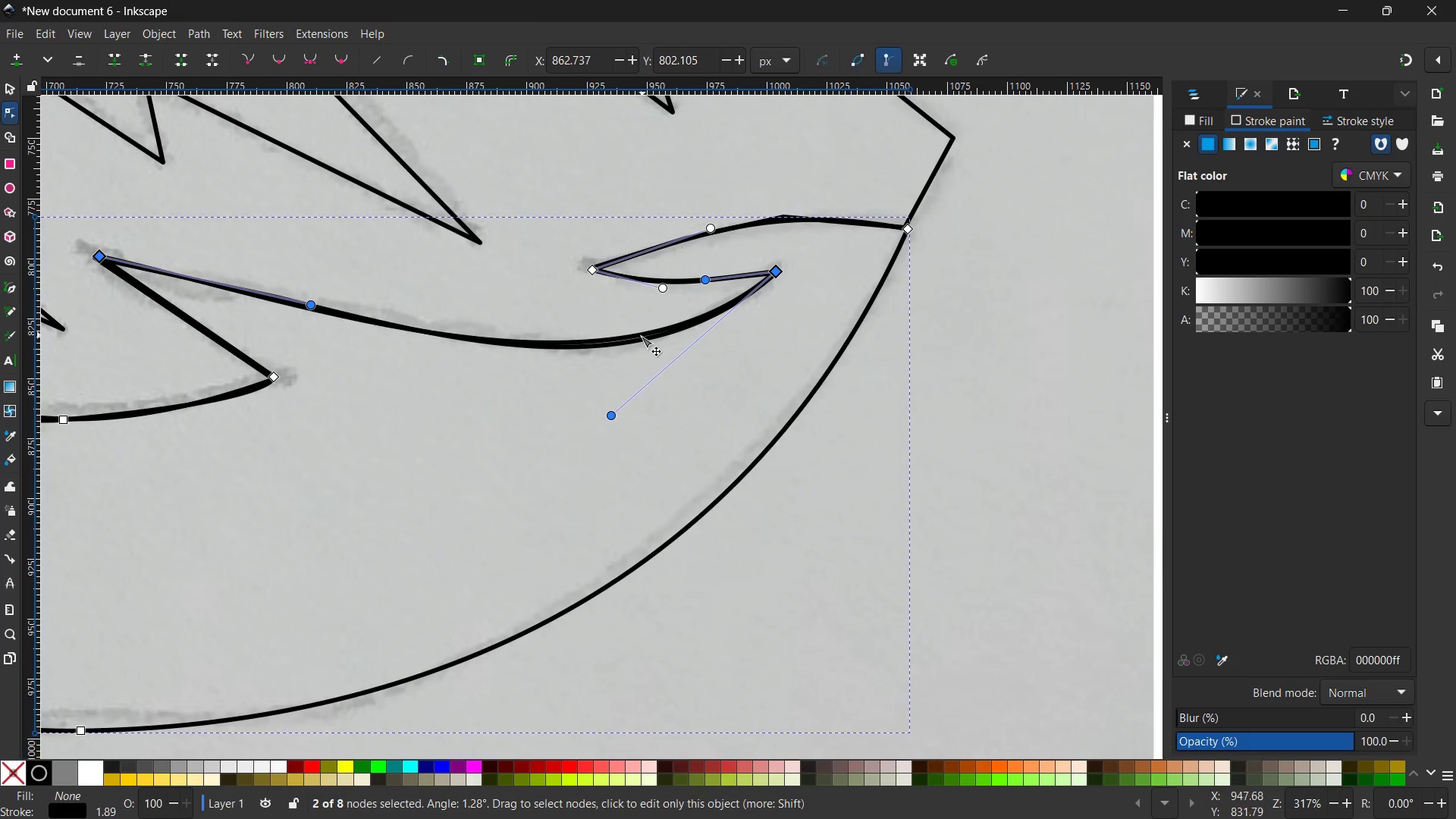 
left_click([639, 337])
 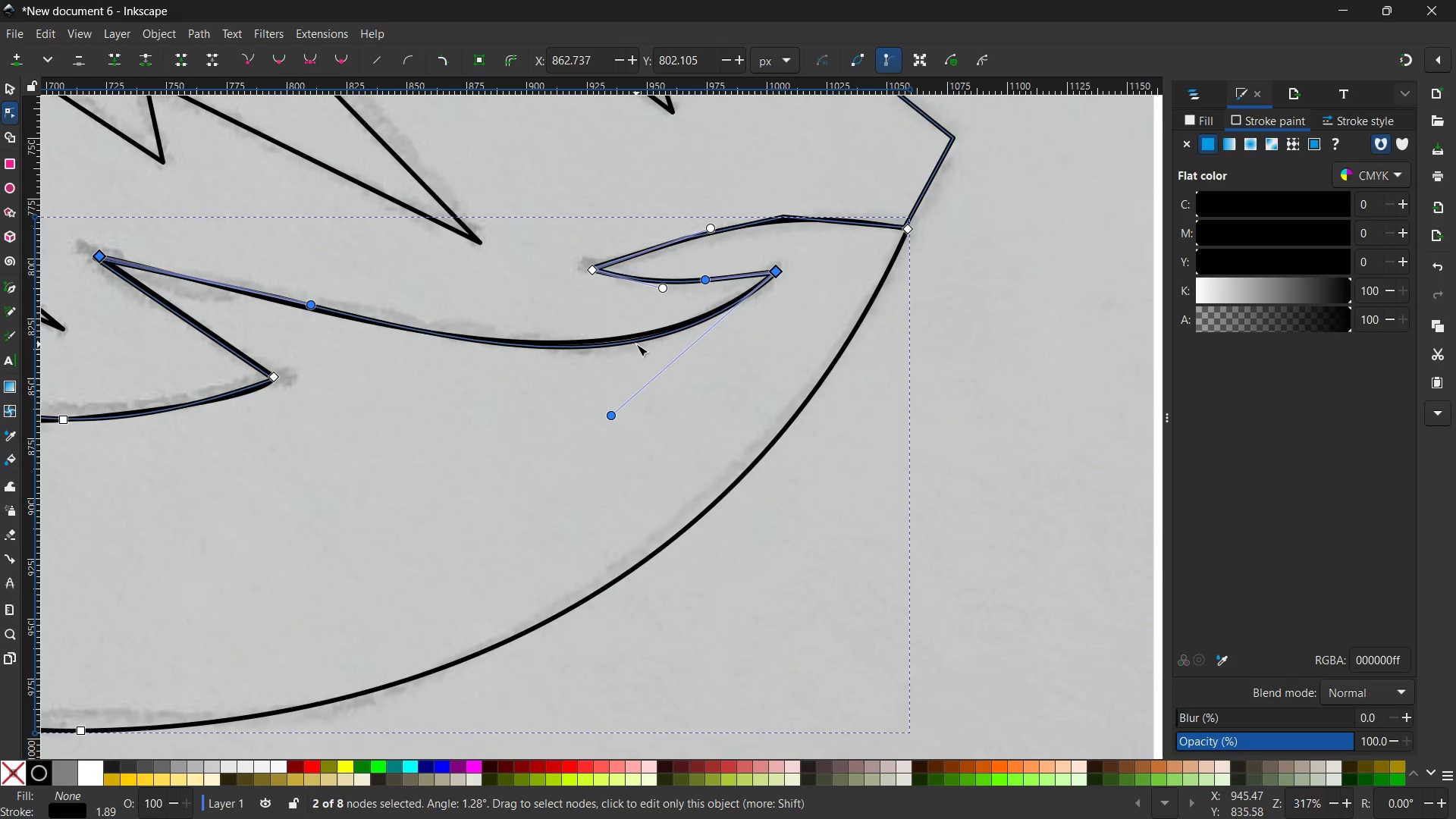 
double_click([636, 344])
 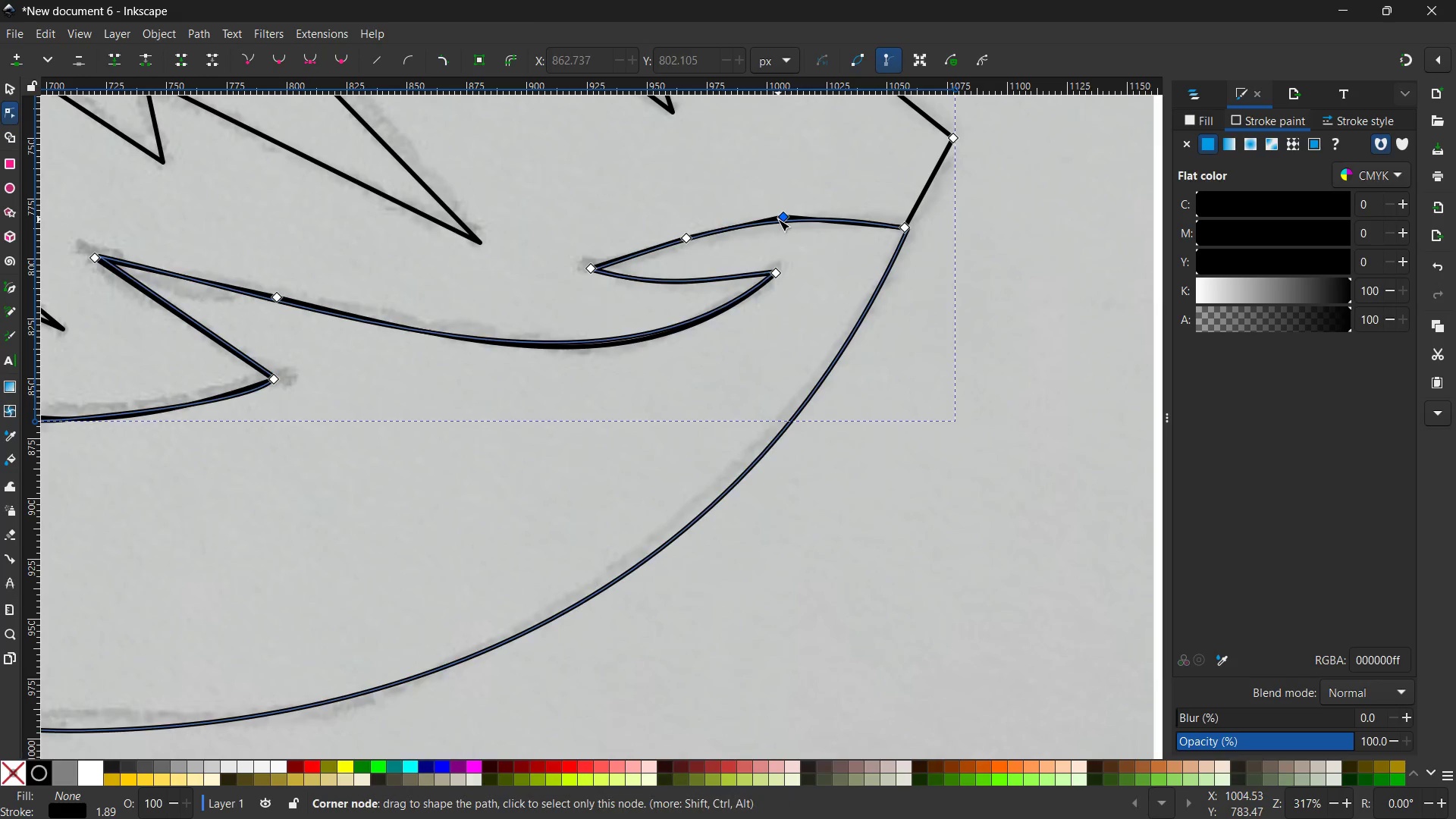 
left_click([780, 219])
 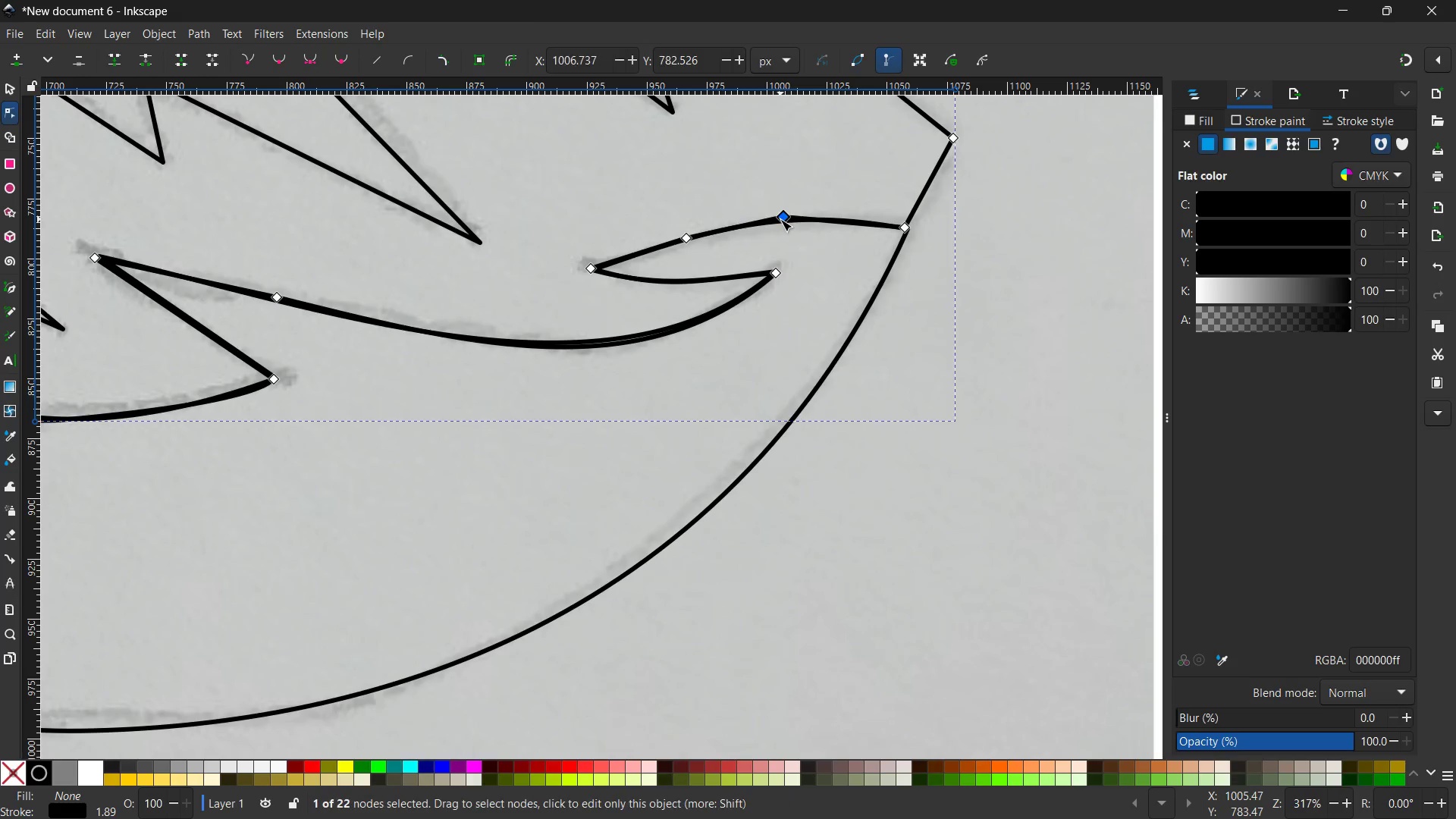 
key(Backspace)
 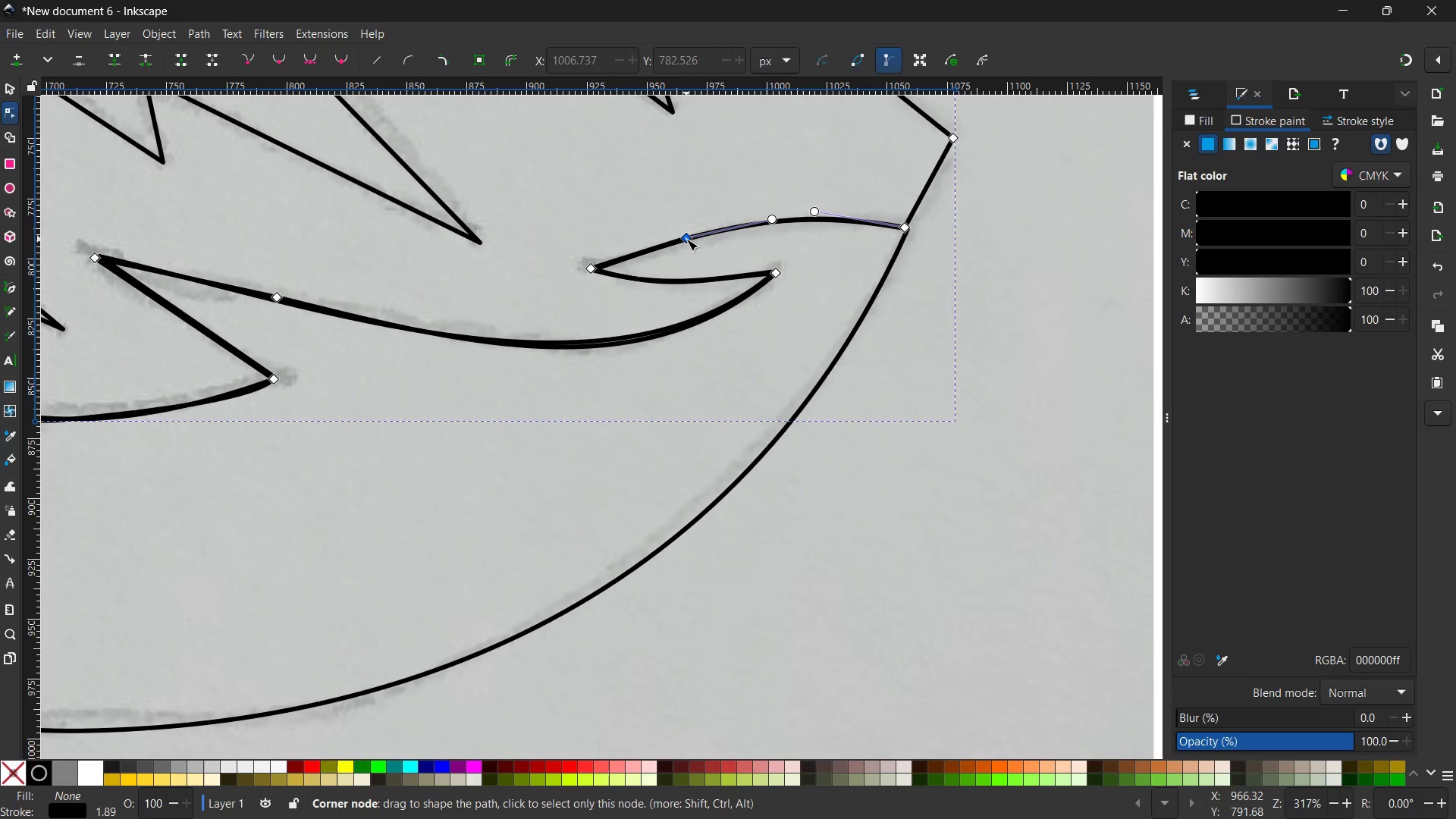 
left_click([686, 239])
 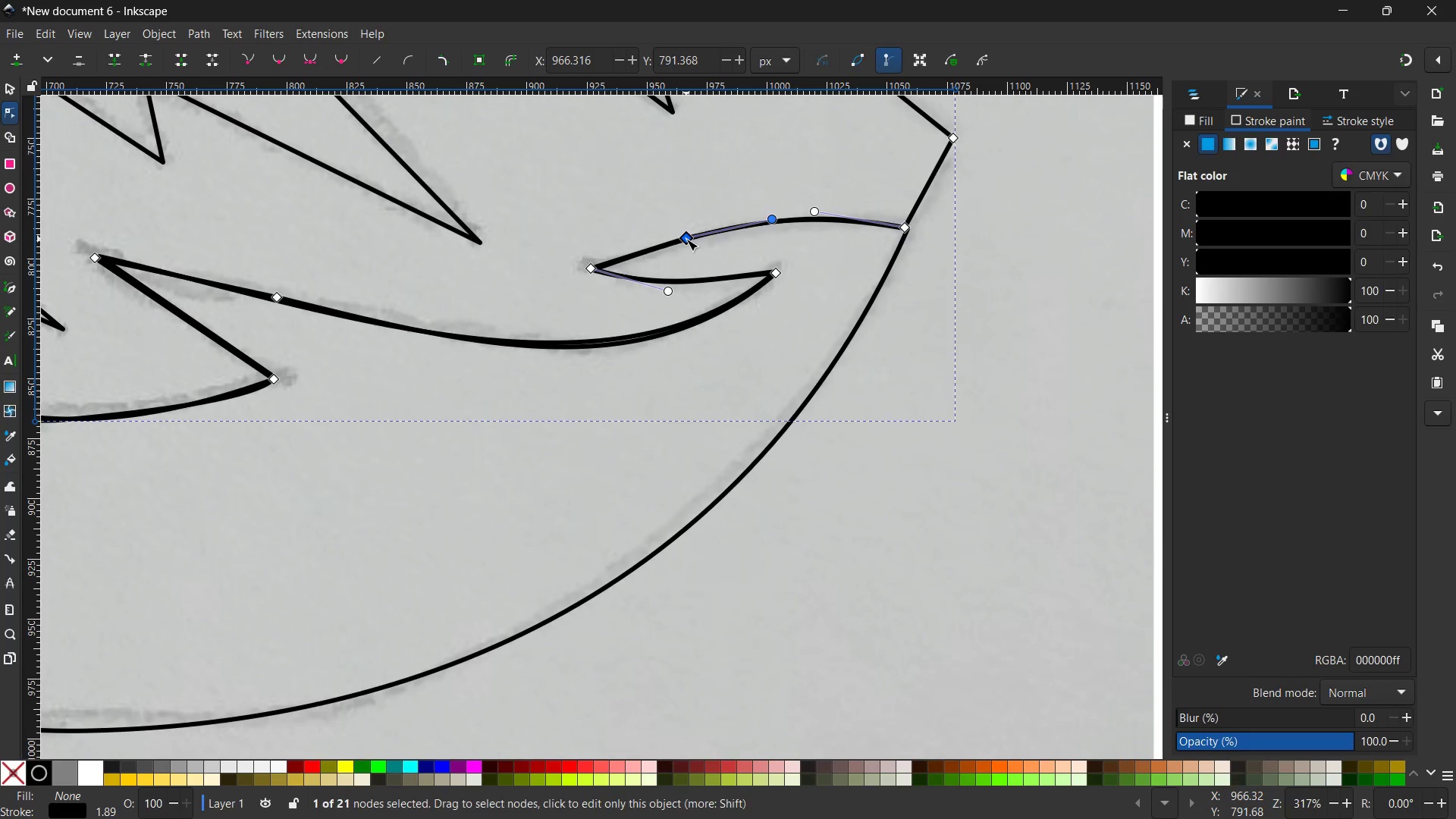 
key(Backspace)
 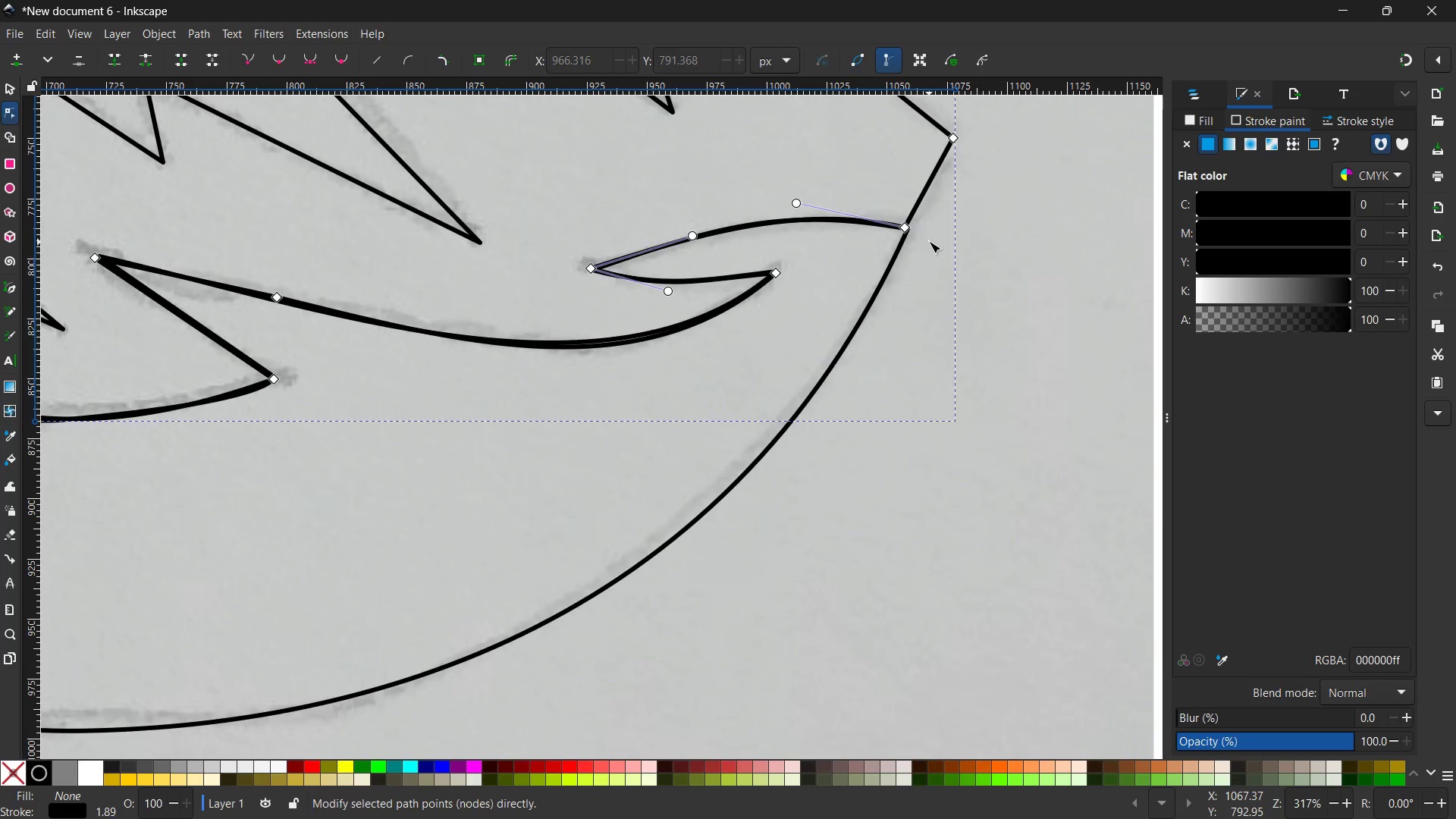 
scroll: coordinate [929, 235], scroll_direction: up, amount: 3.0
 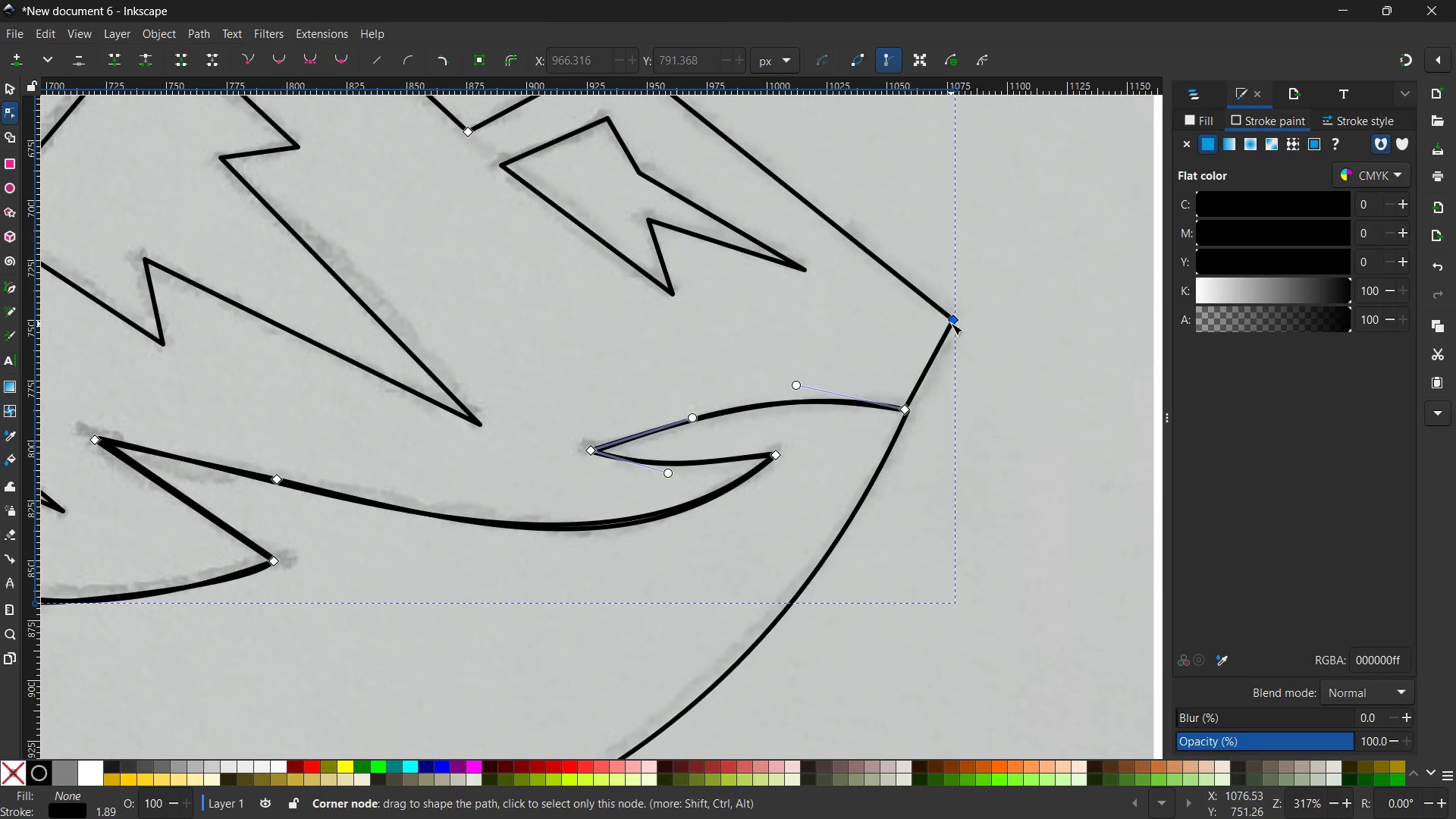 
left_click_drag(start_coordinate=[952, 321], to_coordinate=[943, 315])
 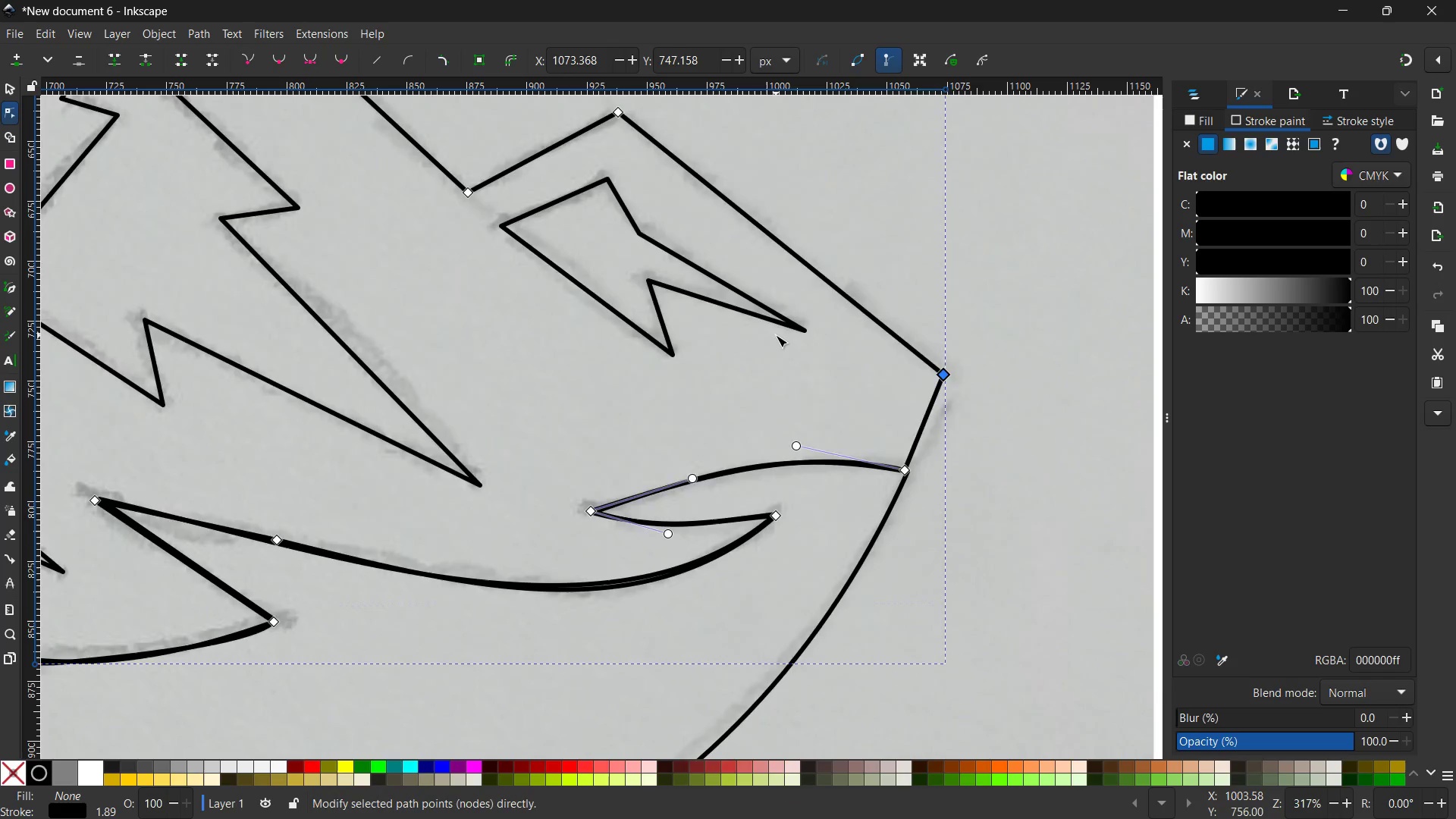 
scroll: coordinate [776, 335], scroll_direction: up, amount: 2.0
 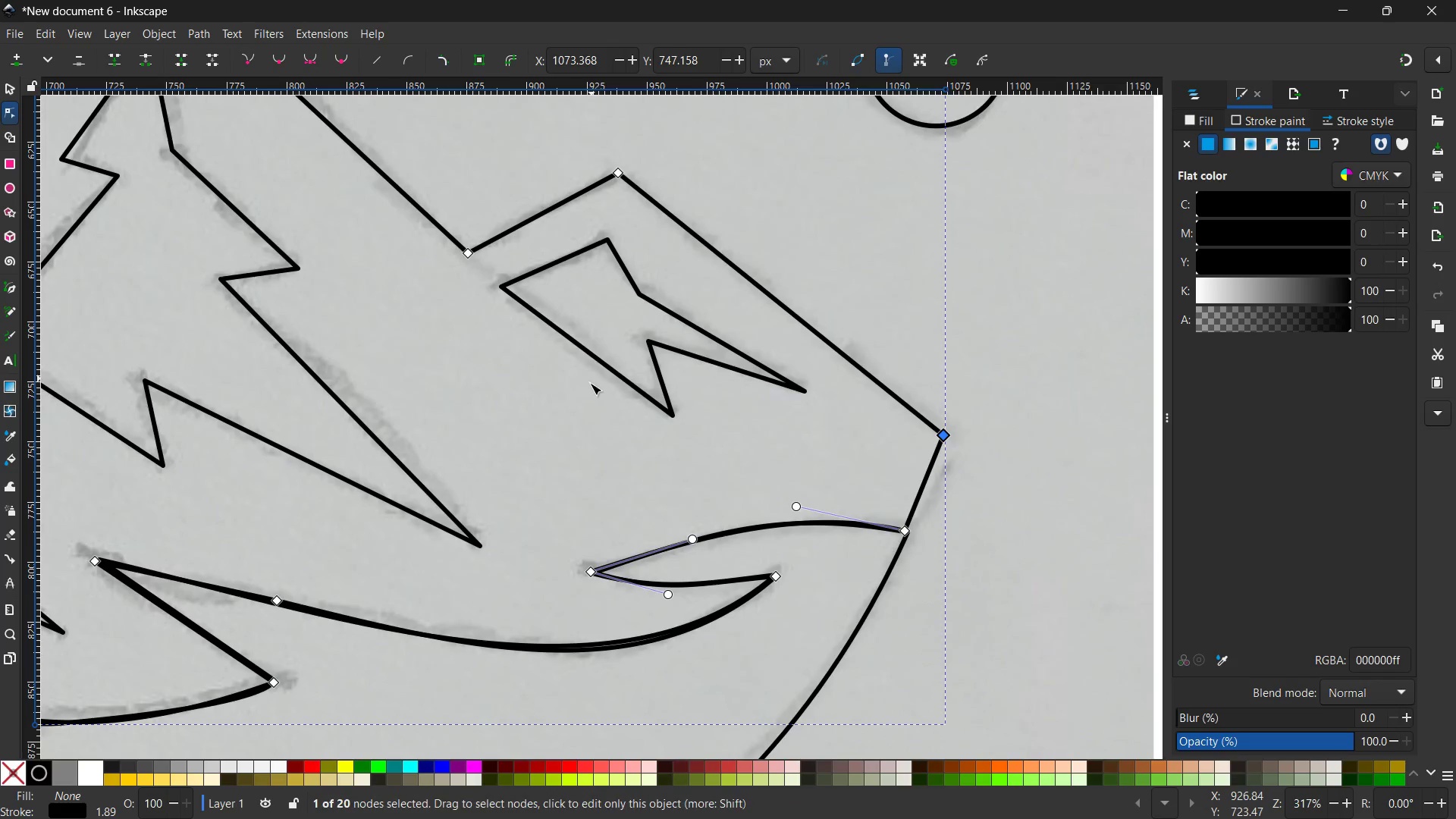 
hold_key(key=Space, duration=0.64)
 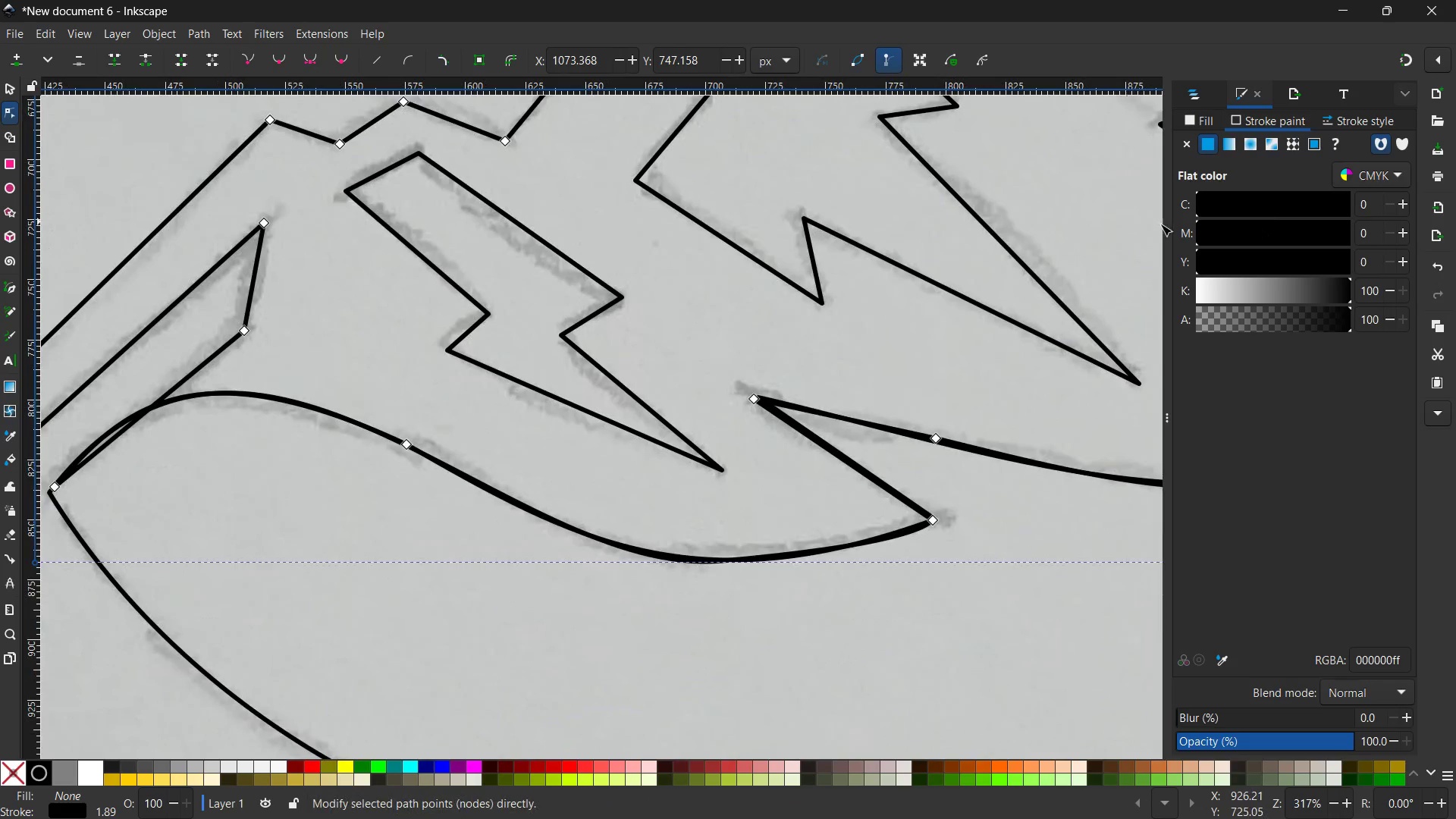 
left_click_drag(start_coordinate=[590, 384], to_coordinate=[1249, 221])
 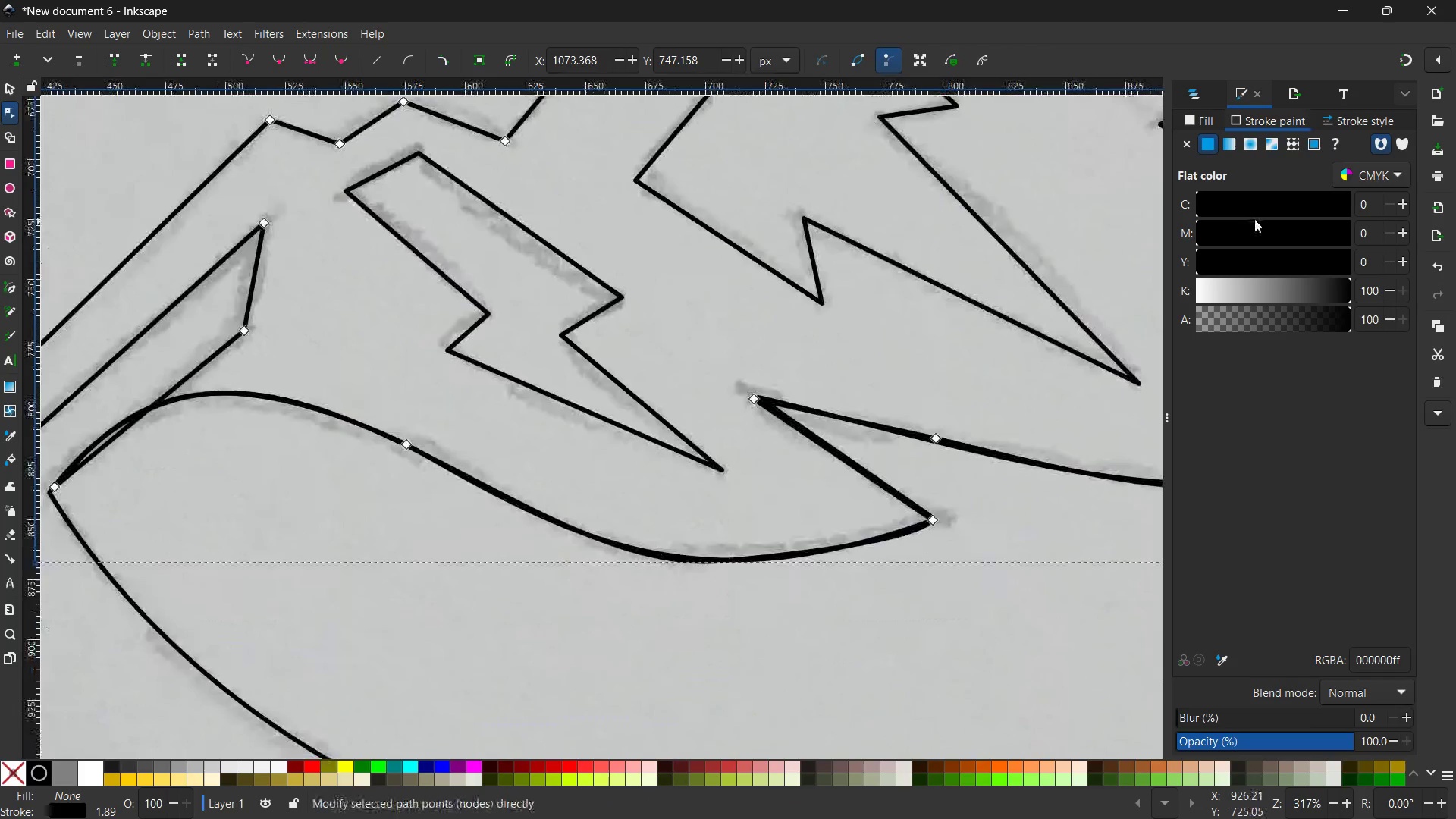 
hold_key(key=Space, duration=1.8)
 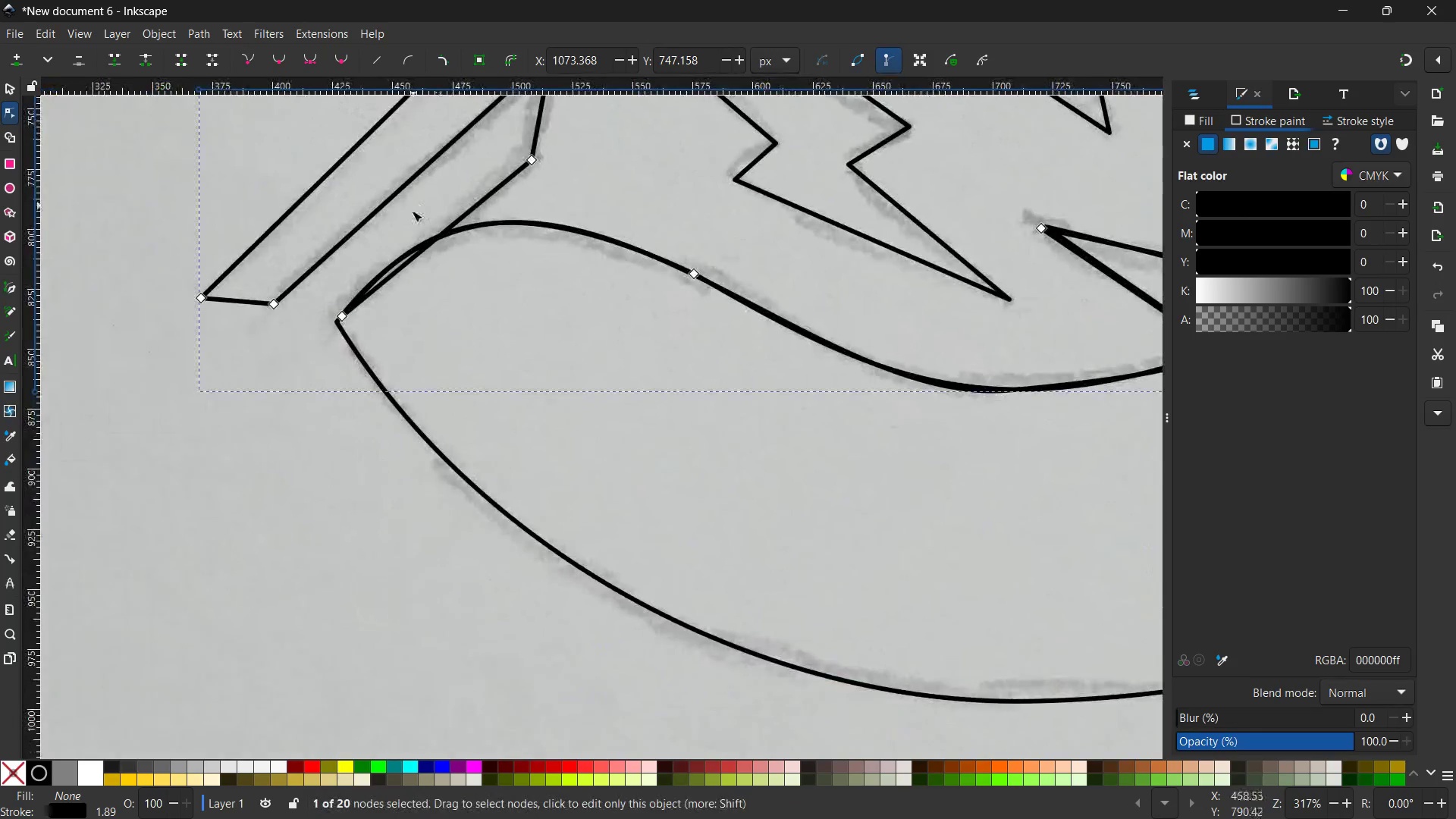 
left_click_drag(start_coordinate=[397, 422], to_coordinate=[684, 253])
 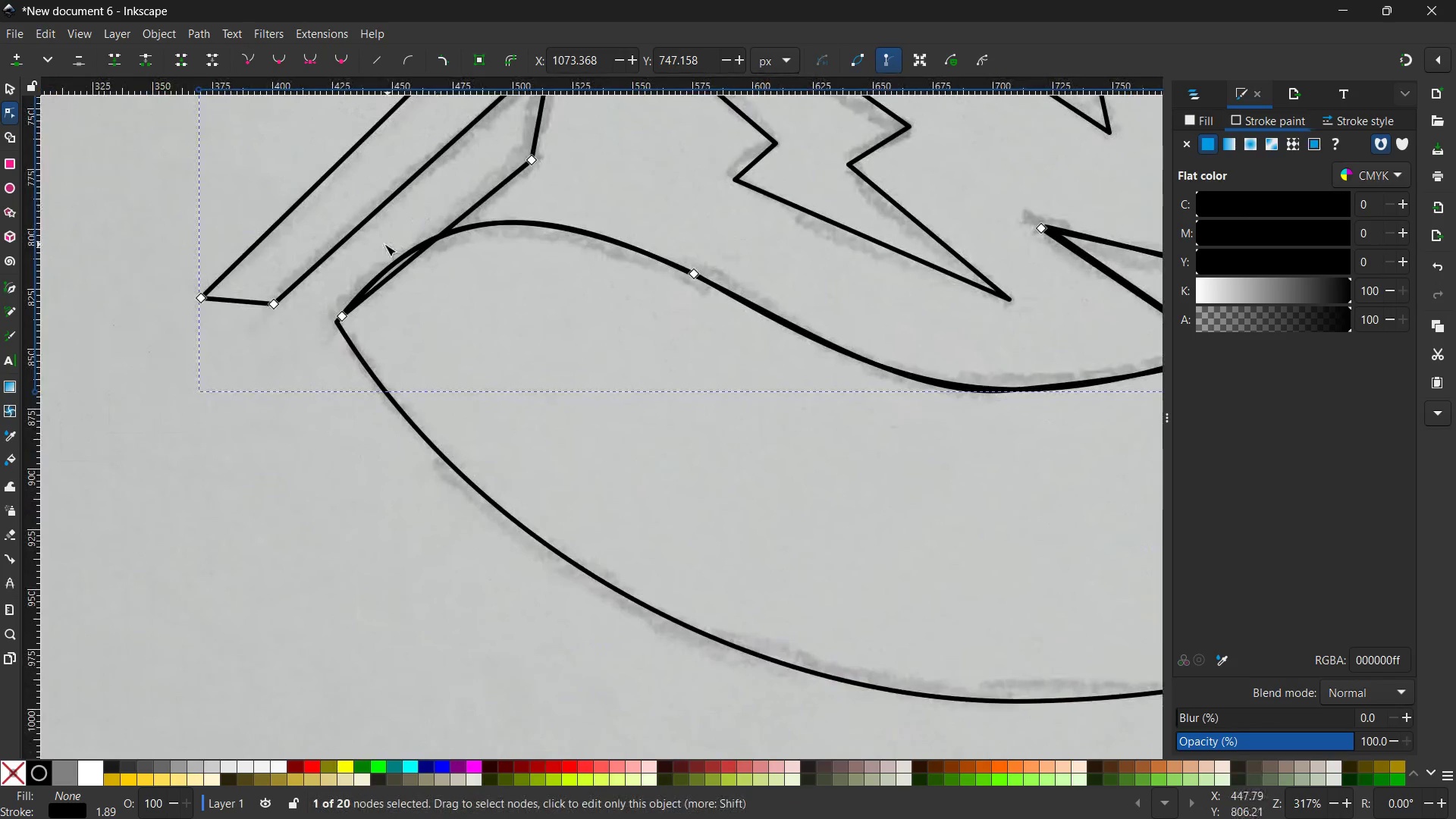 
key(Space)
 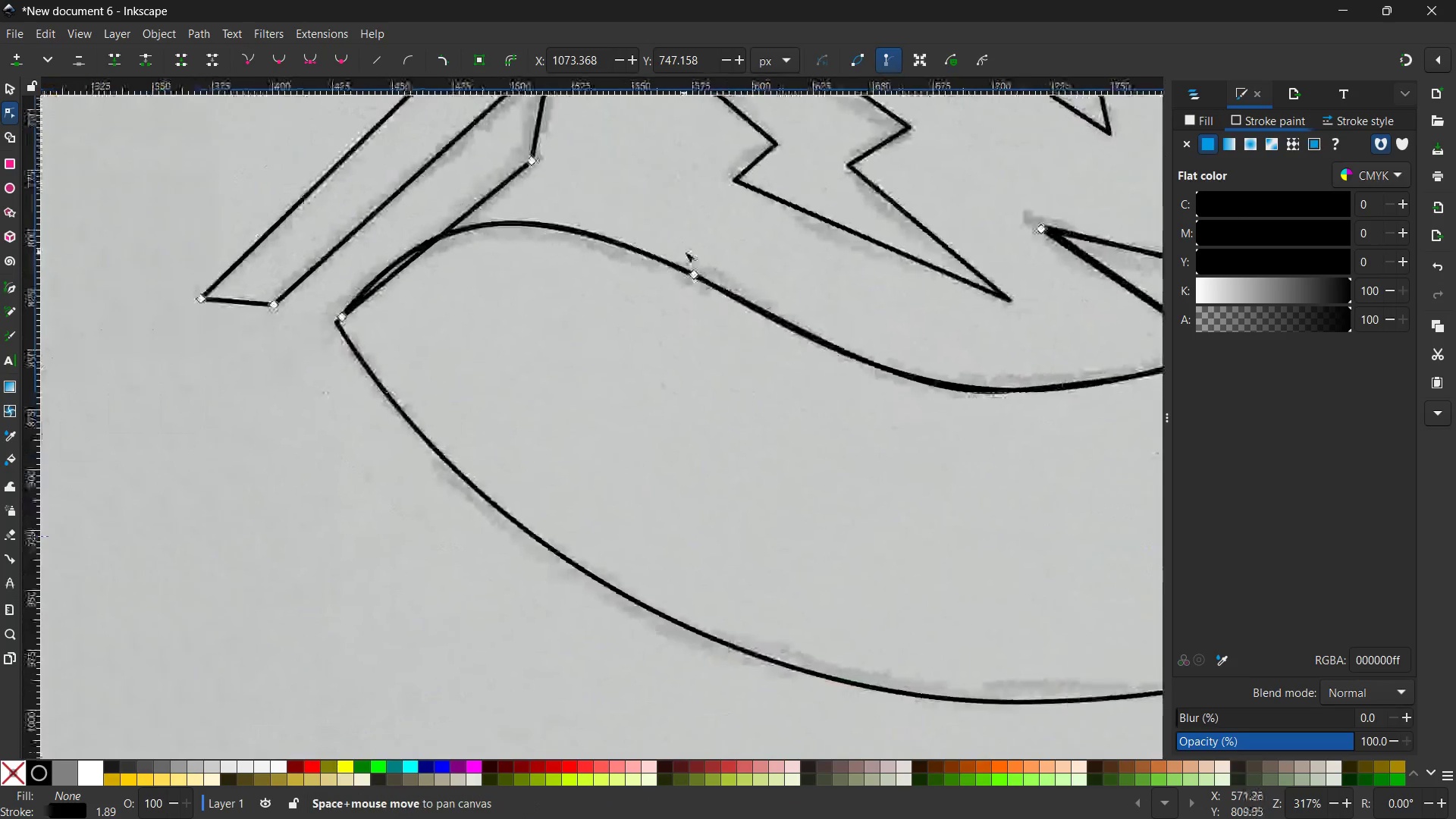 
key(Space)
 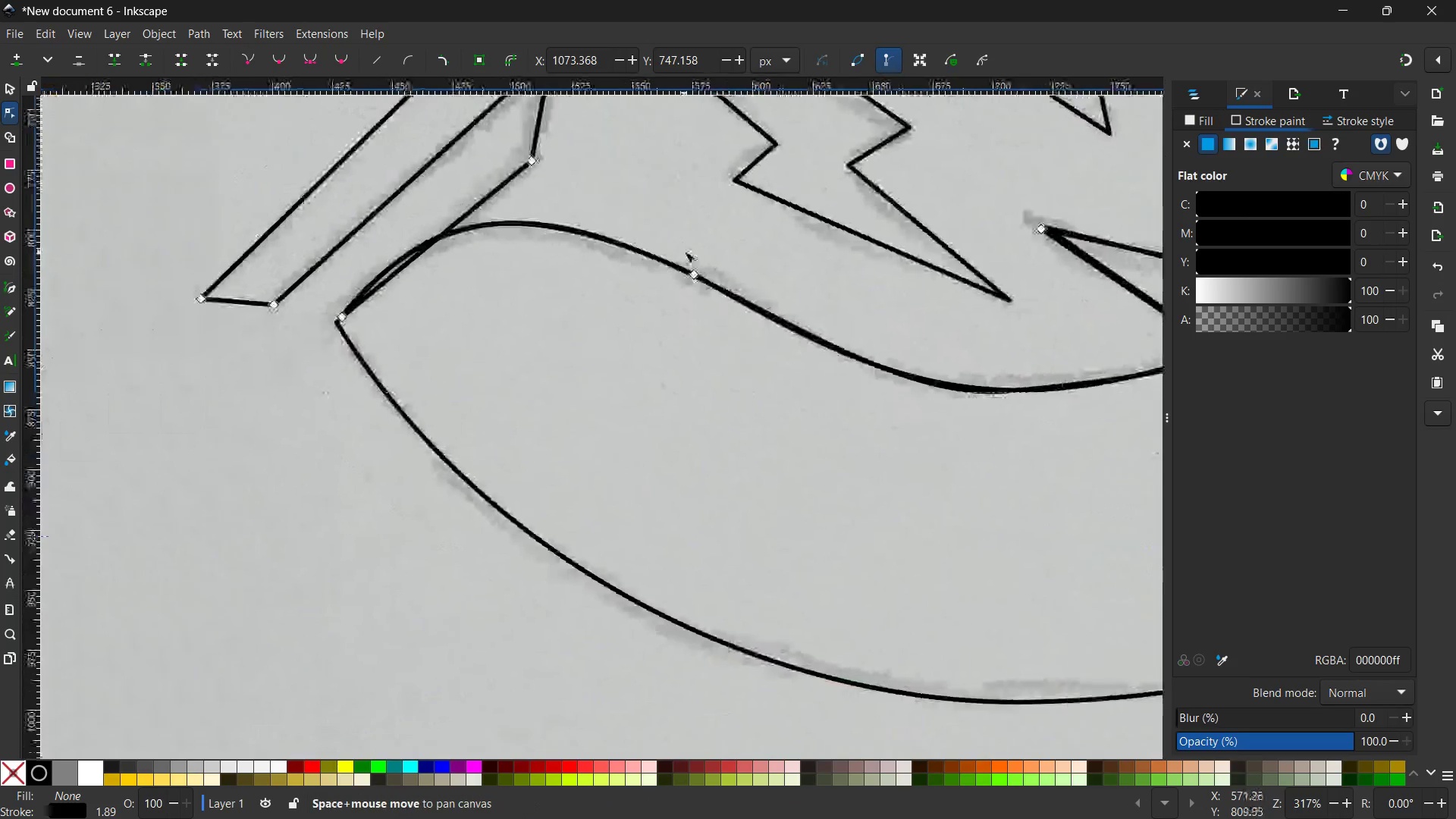 
key(Space)
 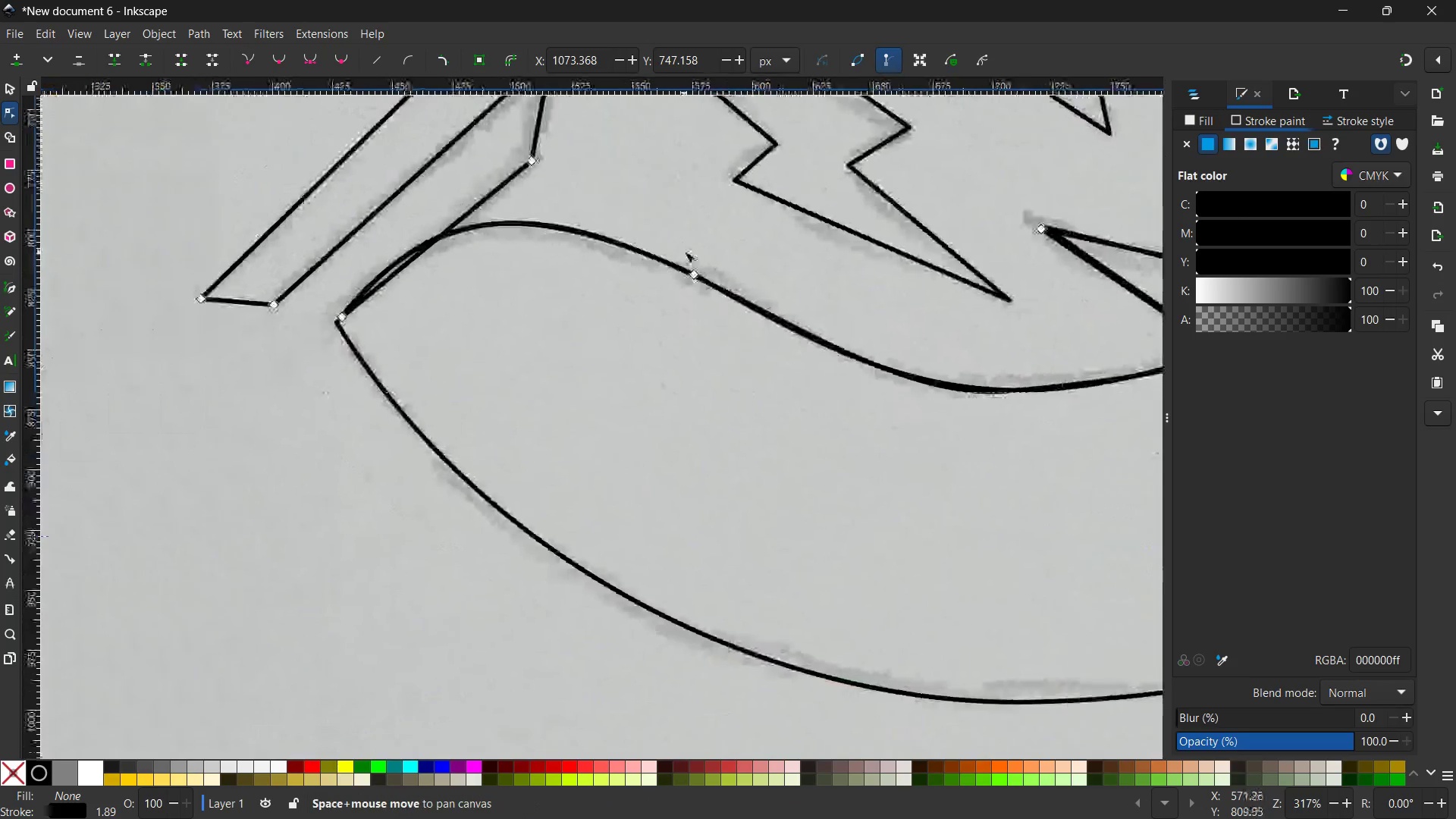 
key(Space)
 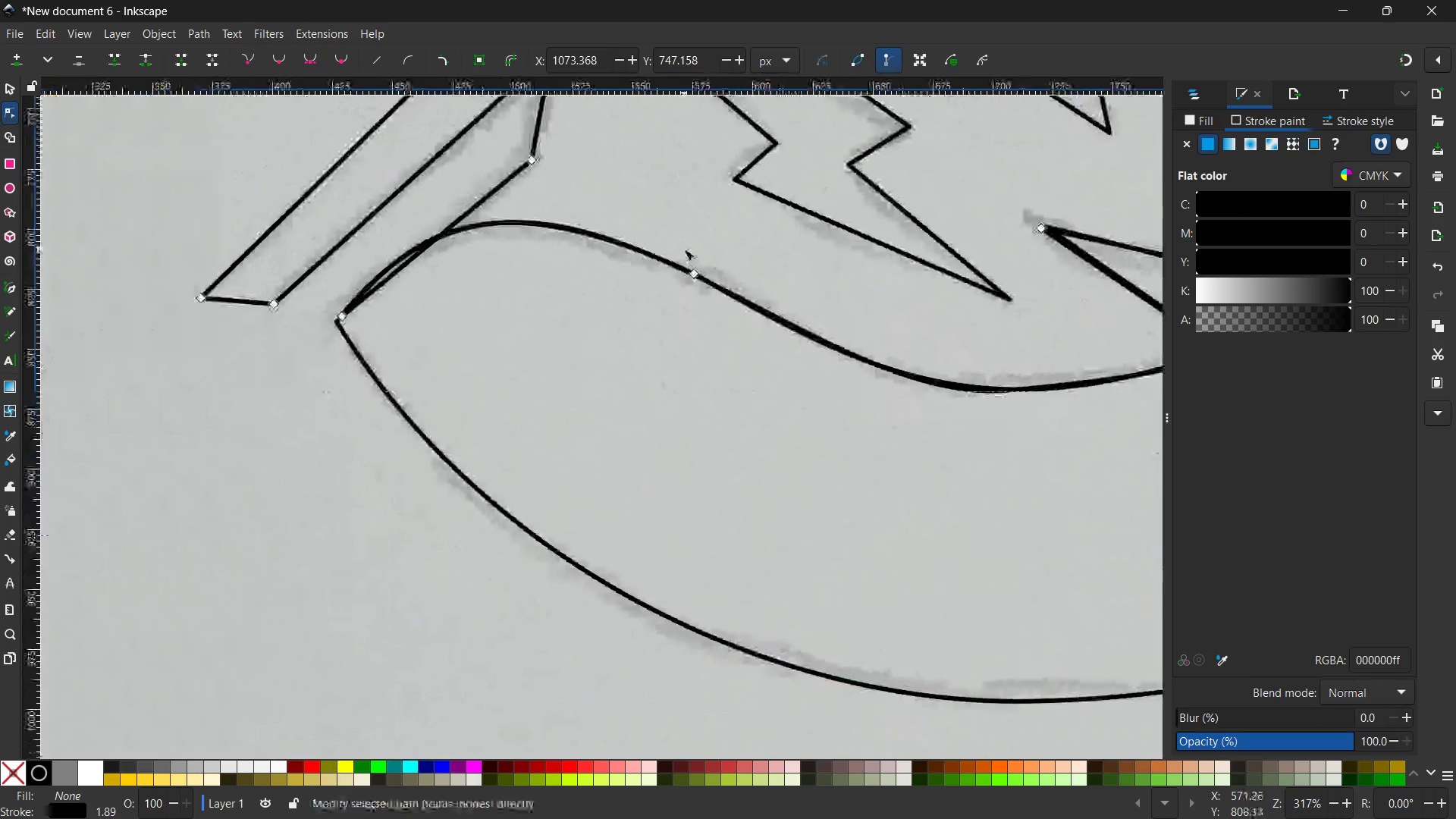 
key(Space)
 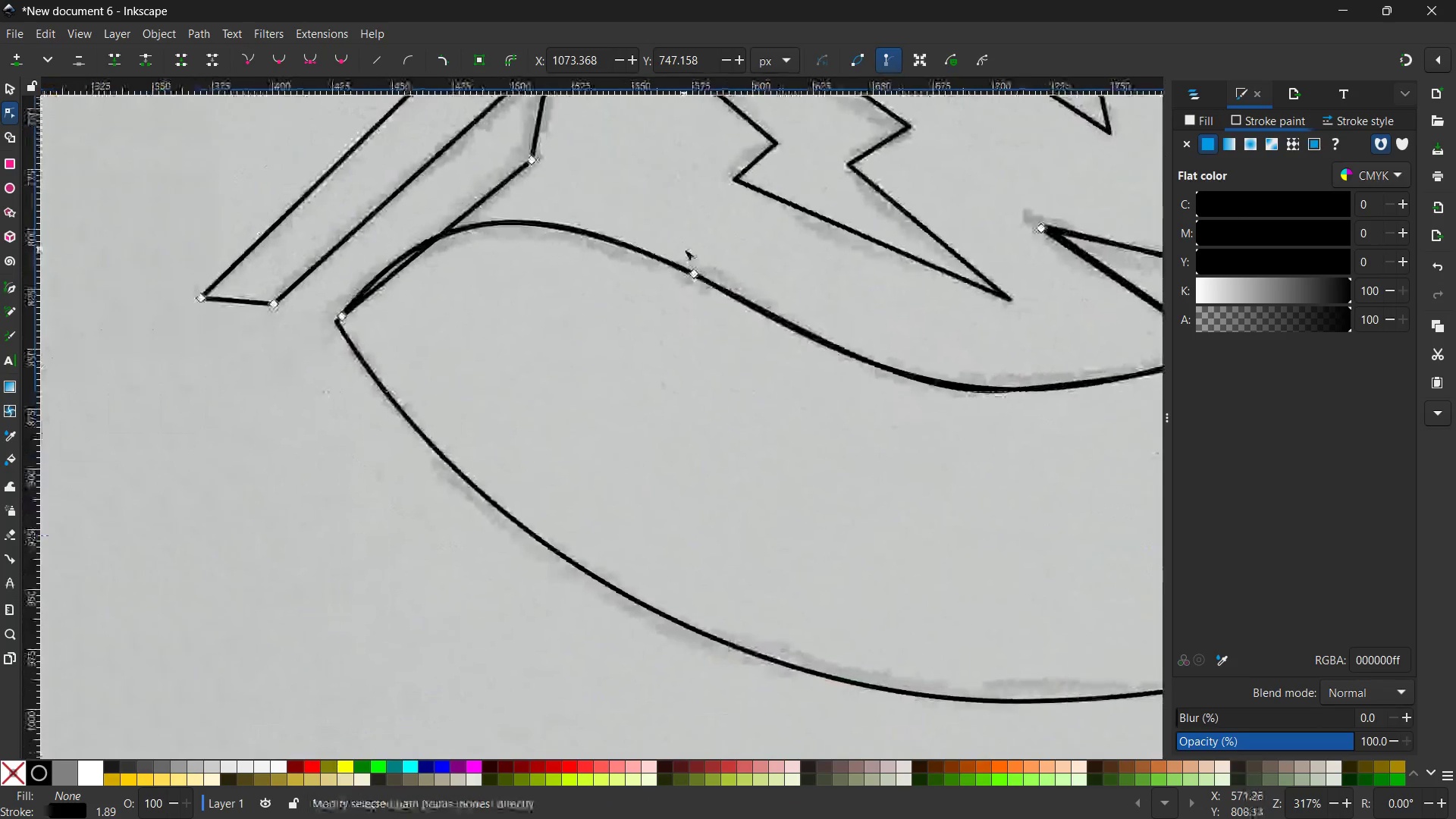 
key(Space)
 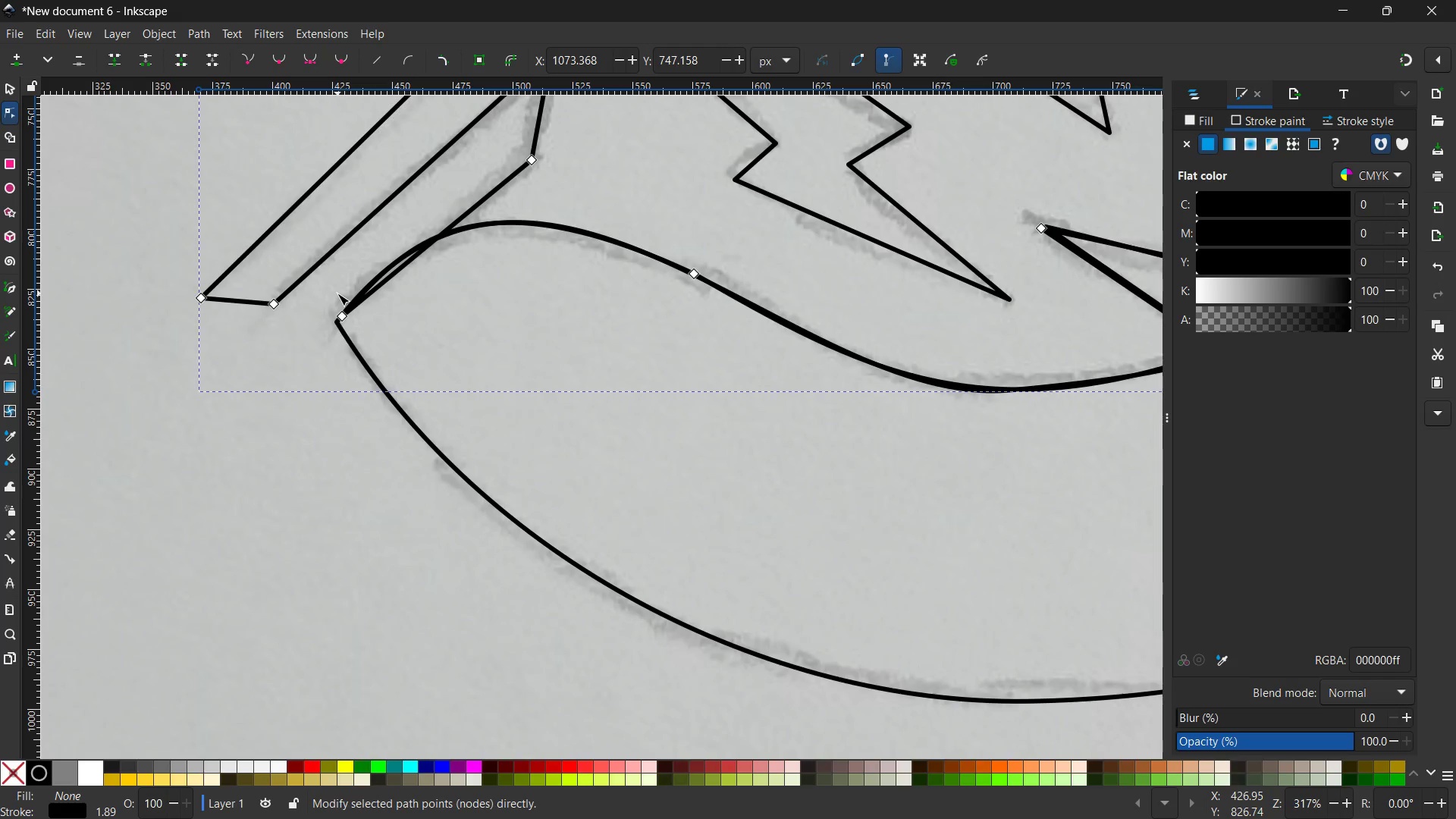 
wait(35.03)
 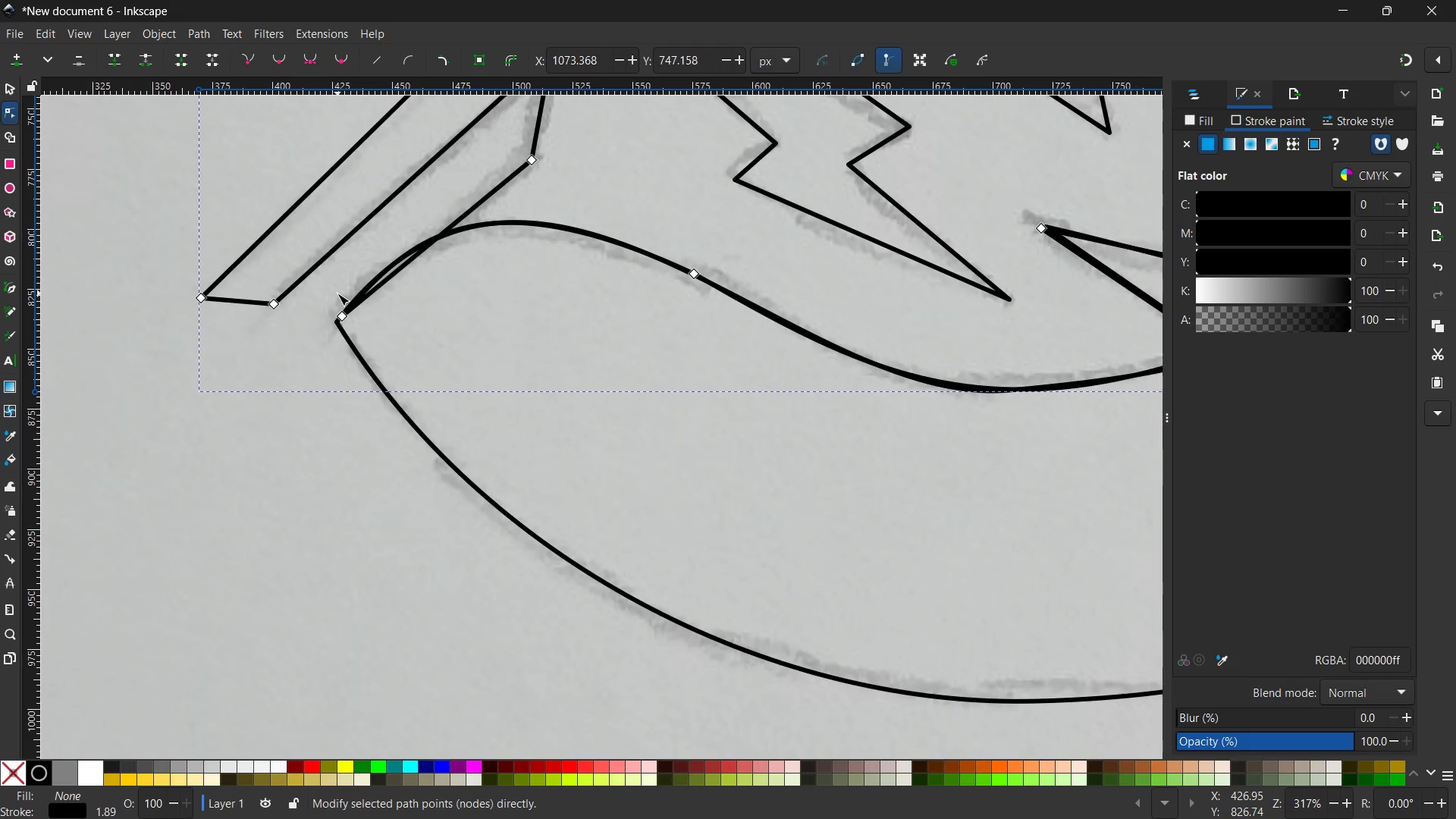 
scroll: coordinate [566, 394], scroll_direction: up, amount: 5.0
 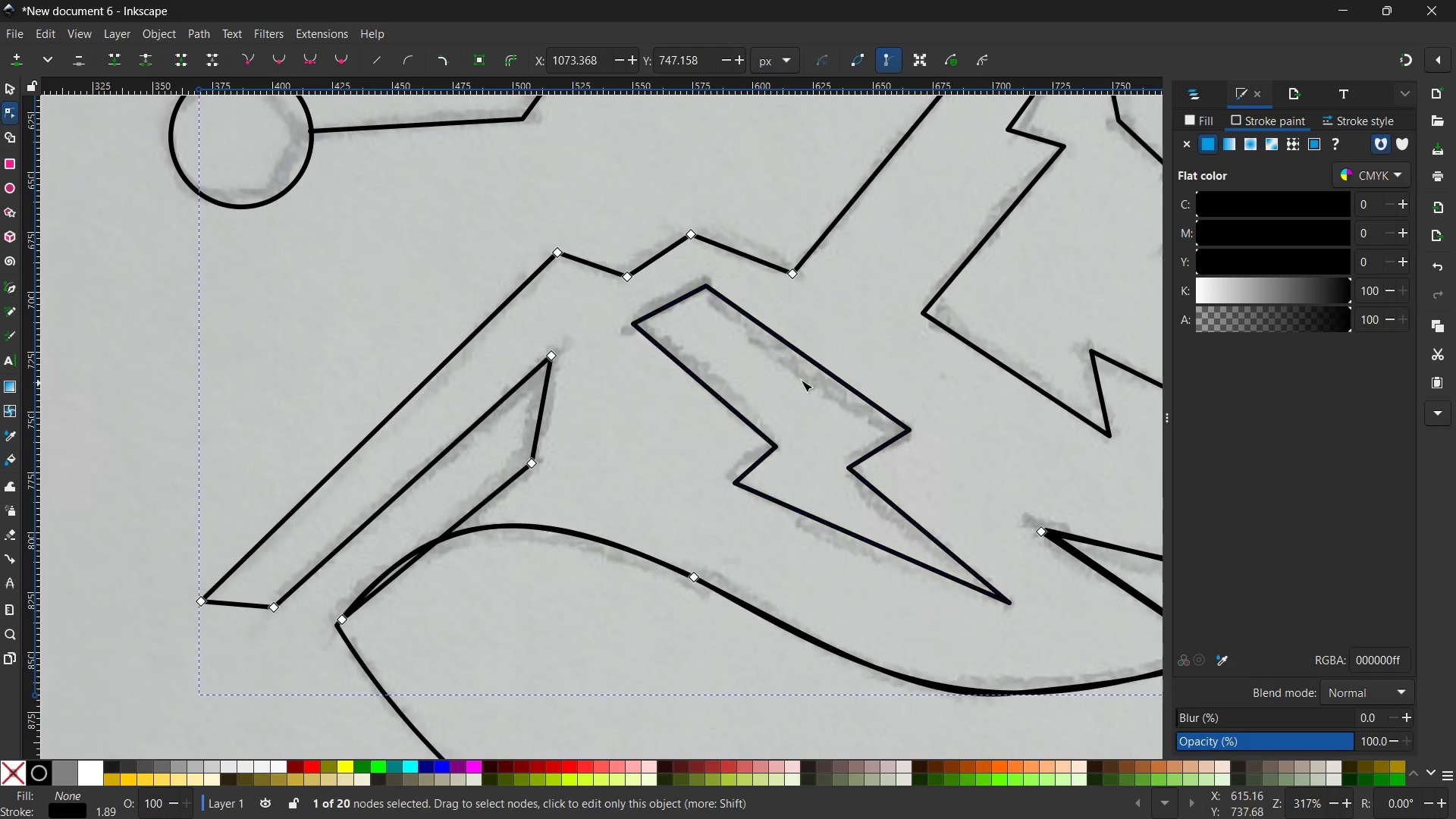 
hold_key(key=Space, duration=0.89)
 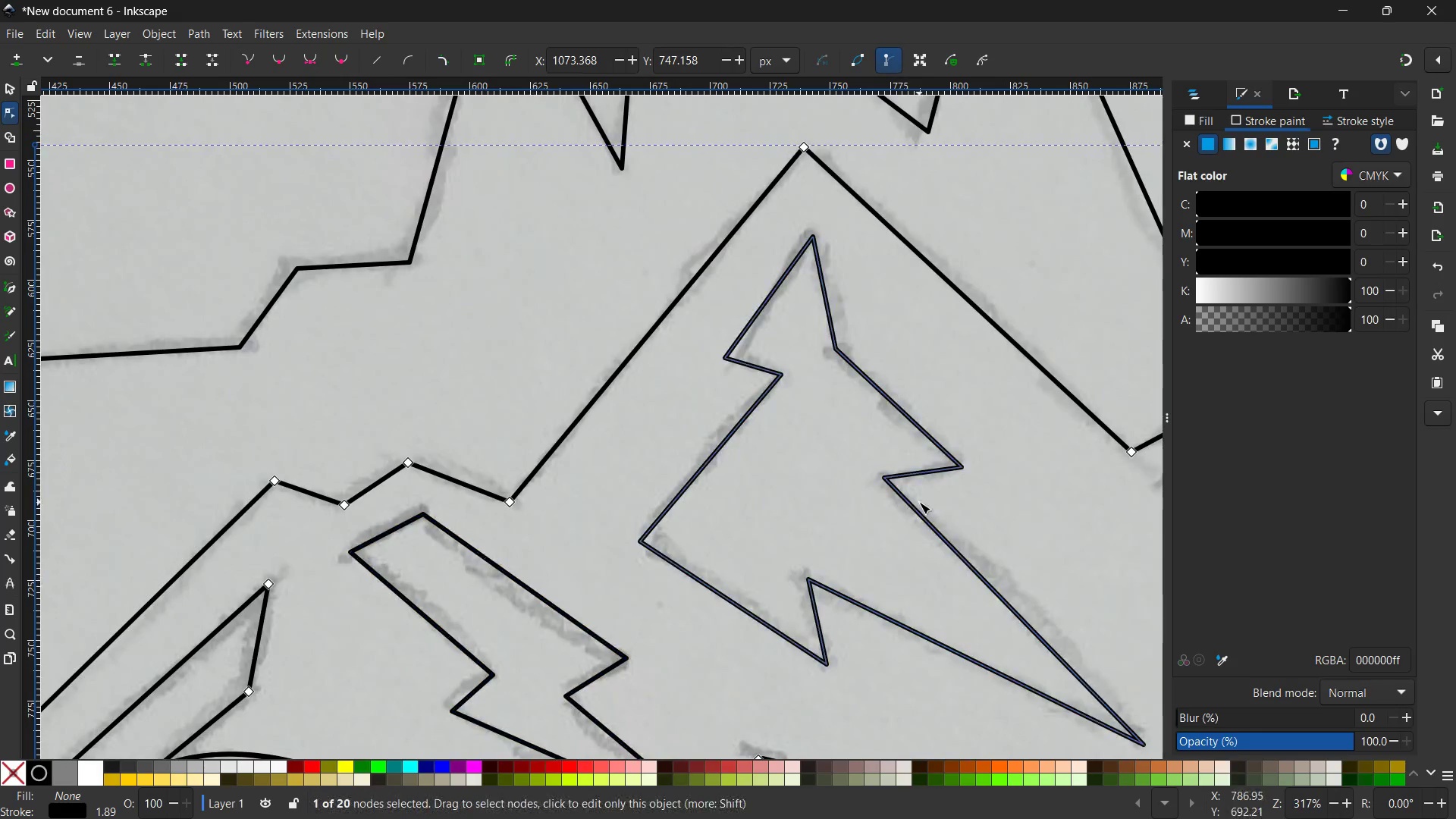 
left_click_drag(start_coordinate=[816, 375], to_coordinate=[526, 606])
 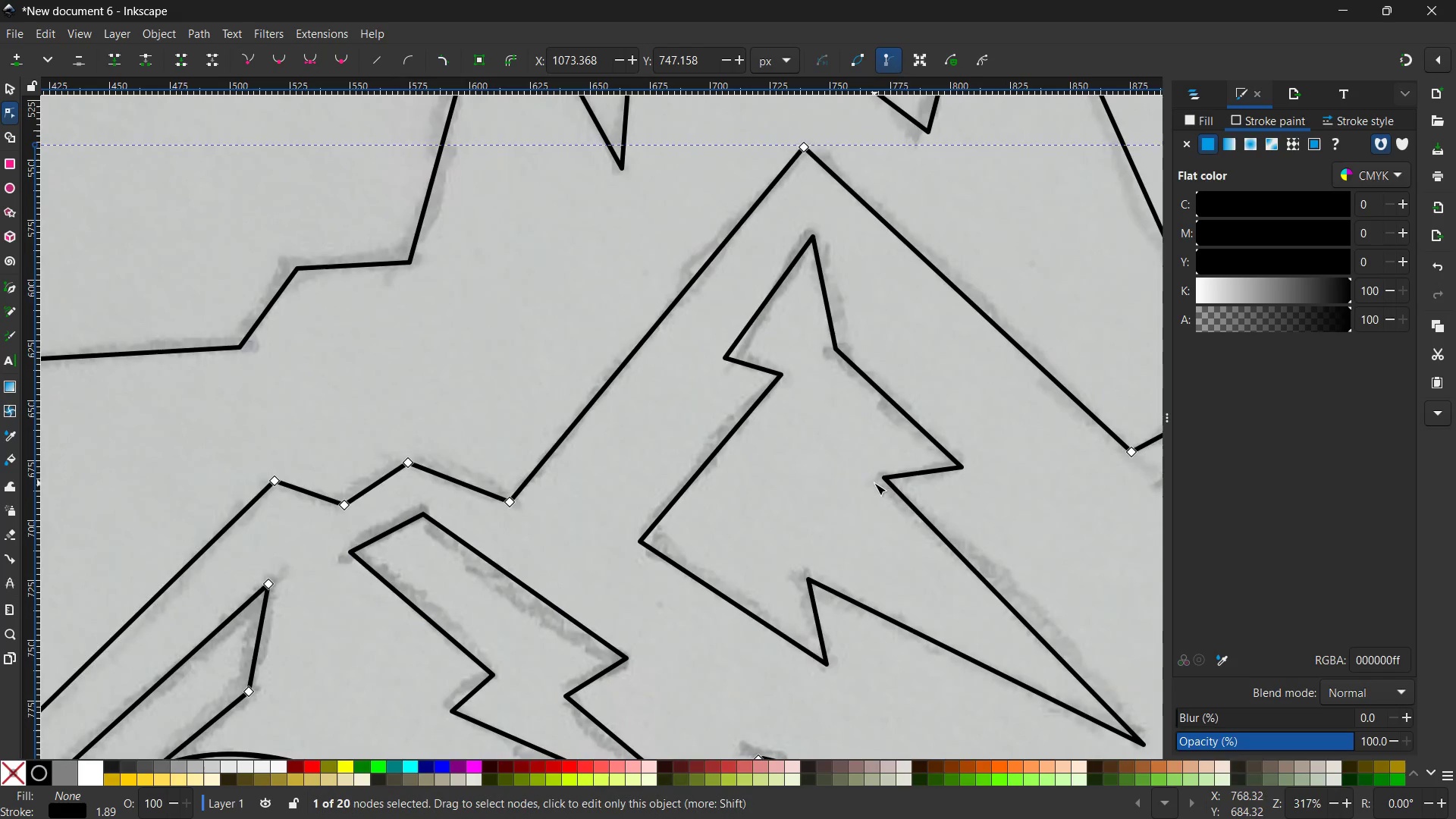 
hold_key(key=ControlLeft, duration=0.42)
scroll: coordinate [871, 482], scroll_direction: down, amount: 4.0
 